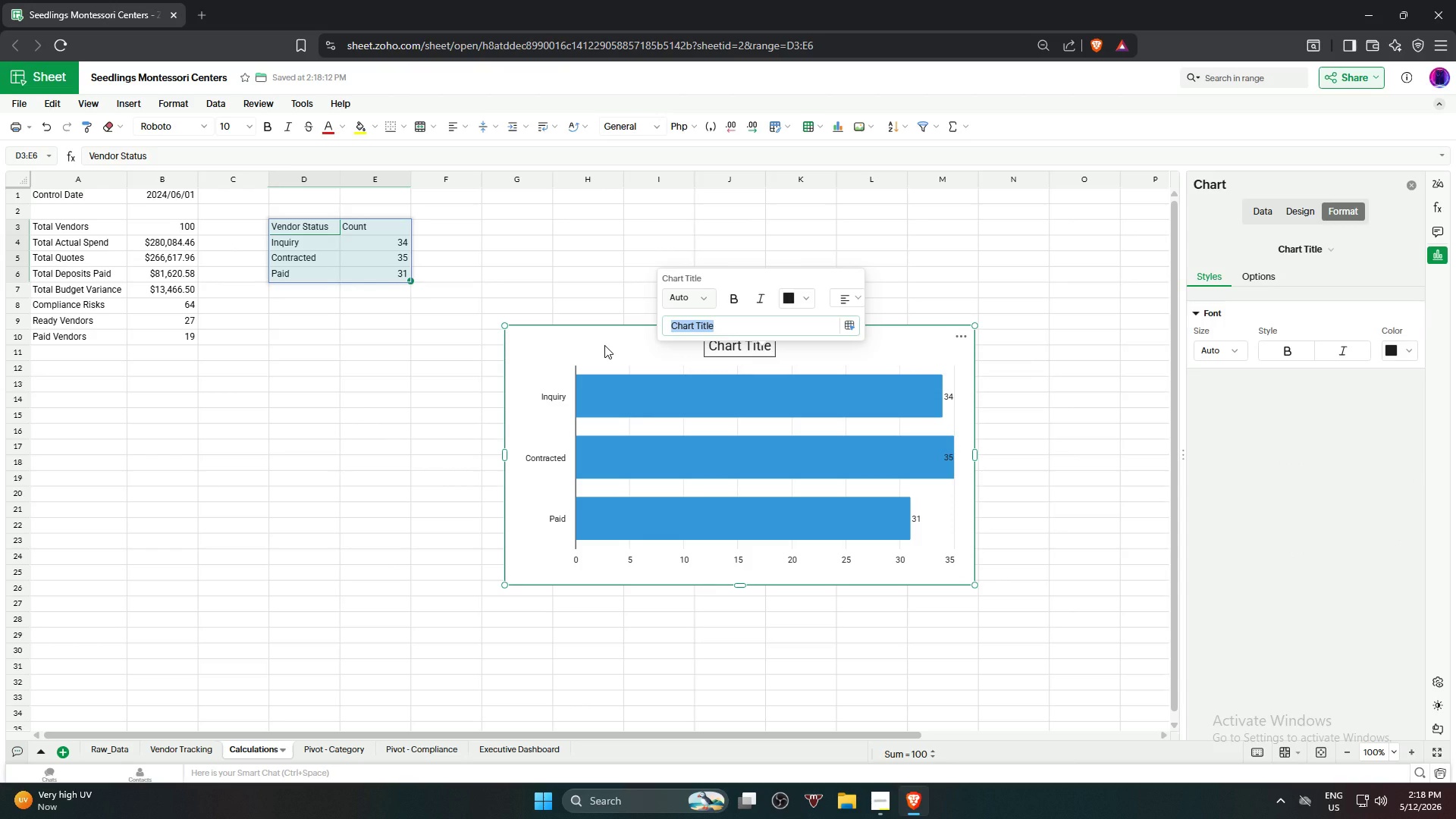 
hold_key(key=ShiftRight, duration=1.72)
 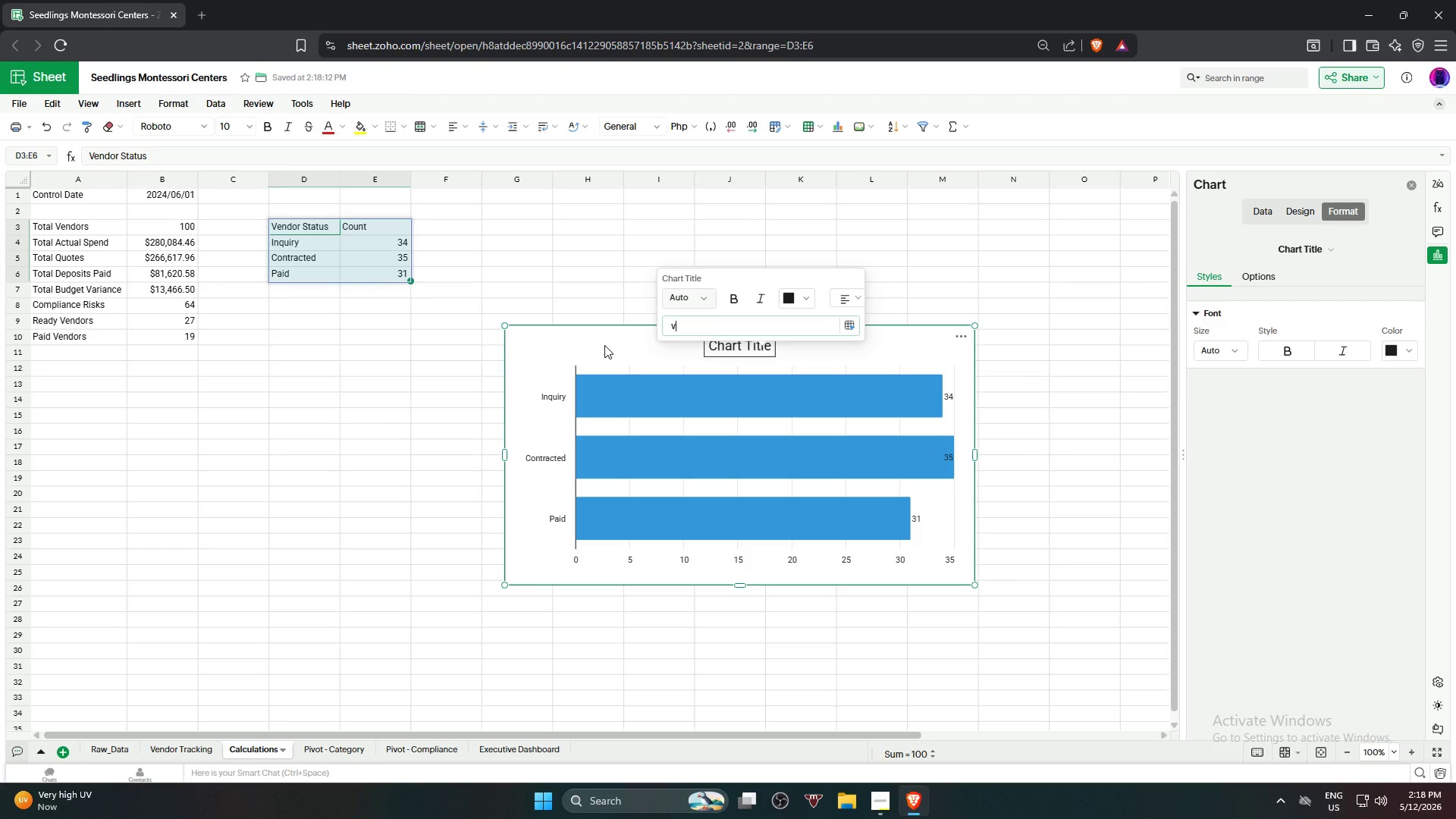 
type(v)
key(Backspace)
type(Ve)
 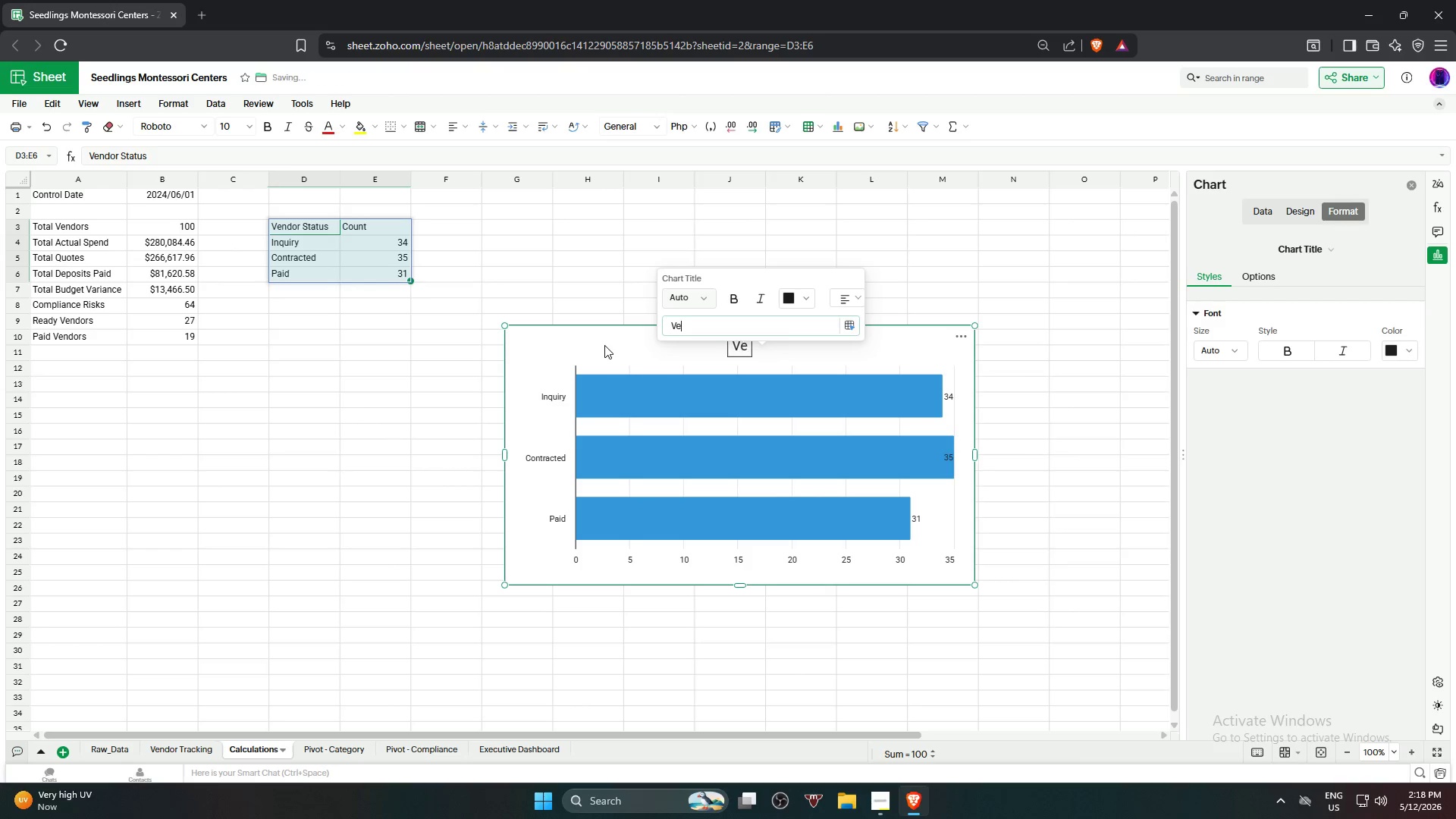 
type(ndor Status Summary)
 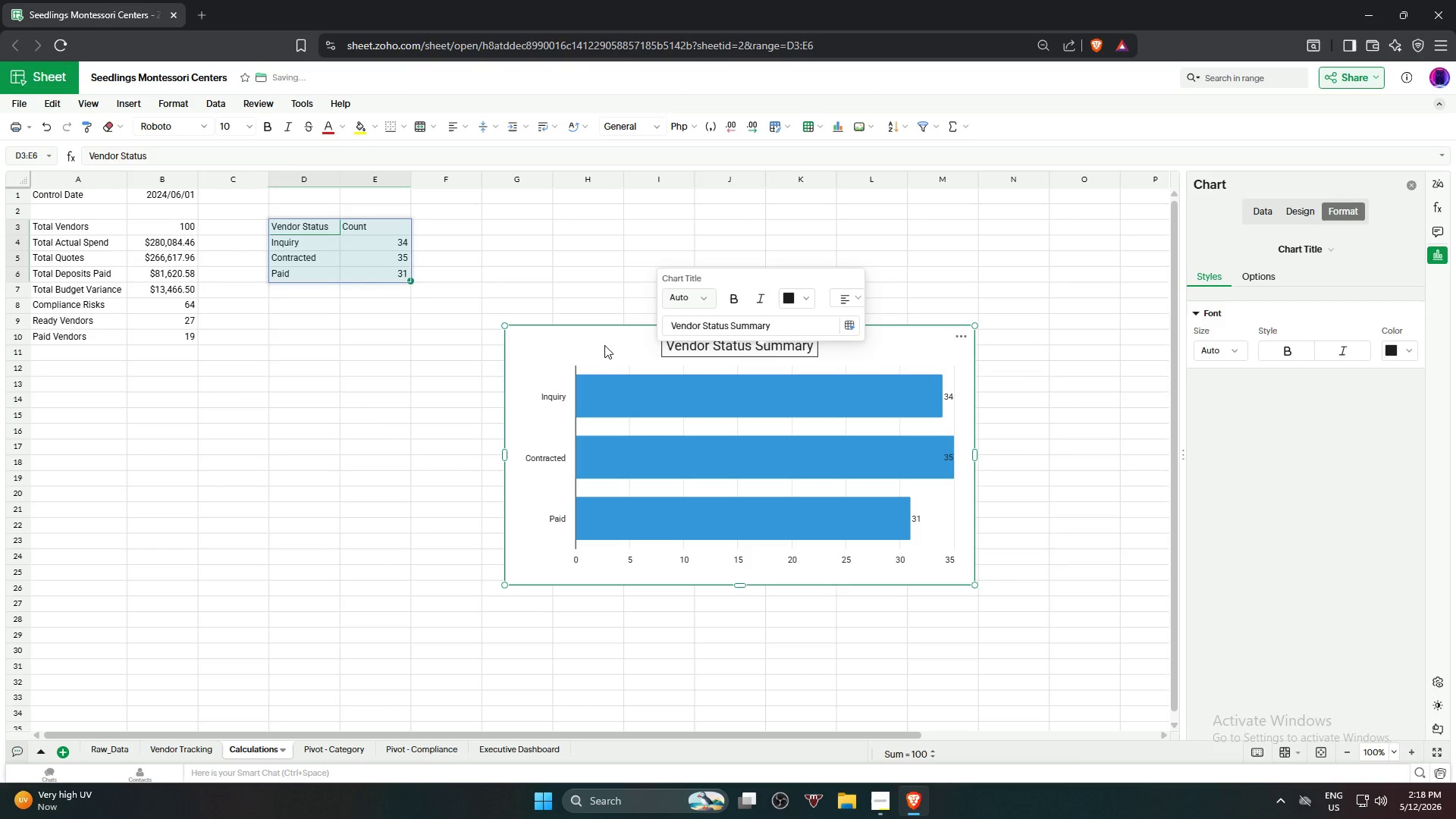 
 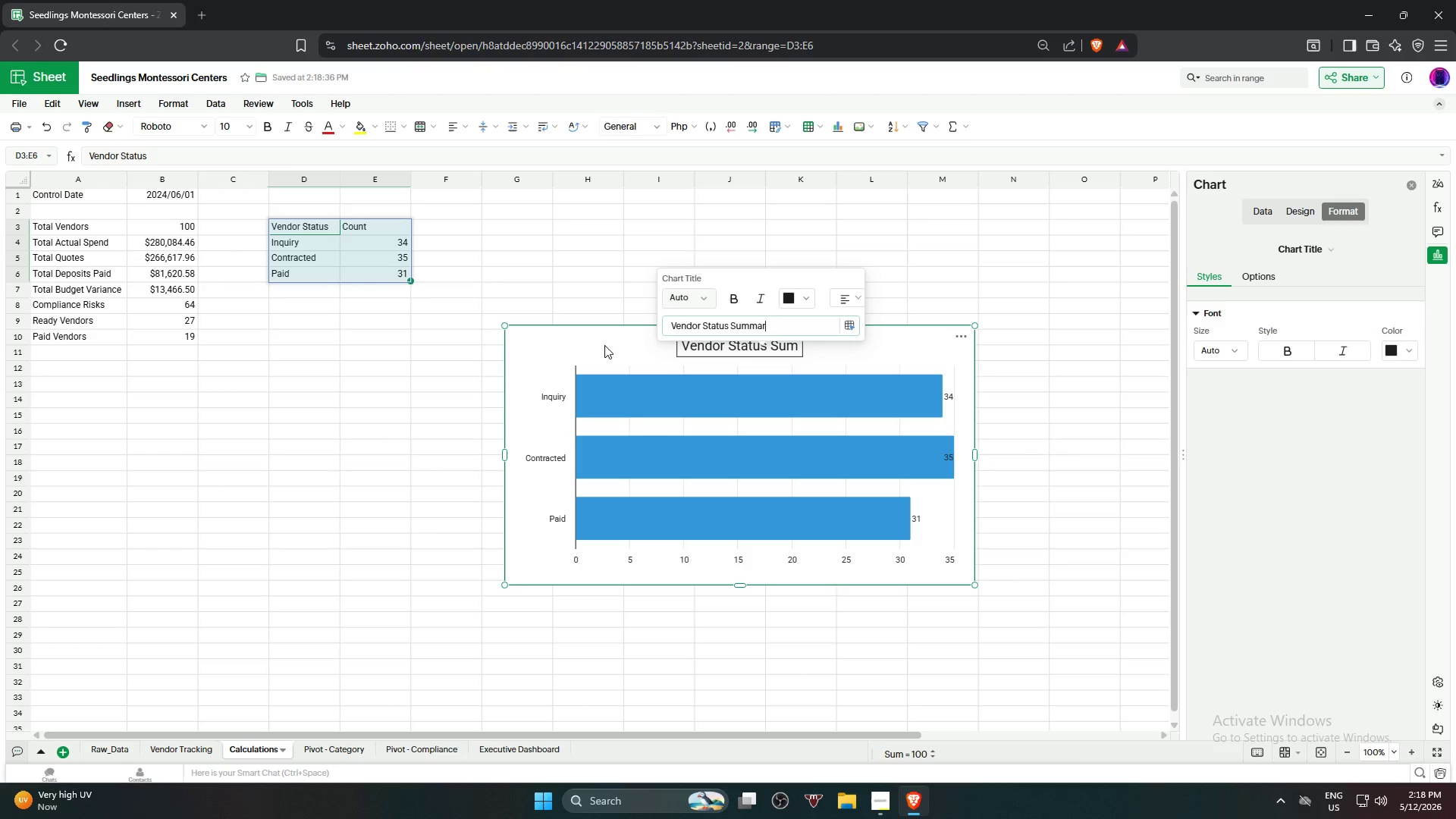 
key(Enter)
 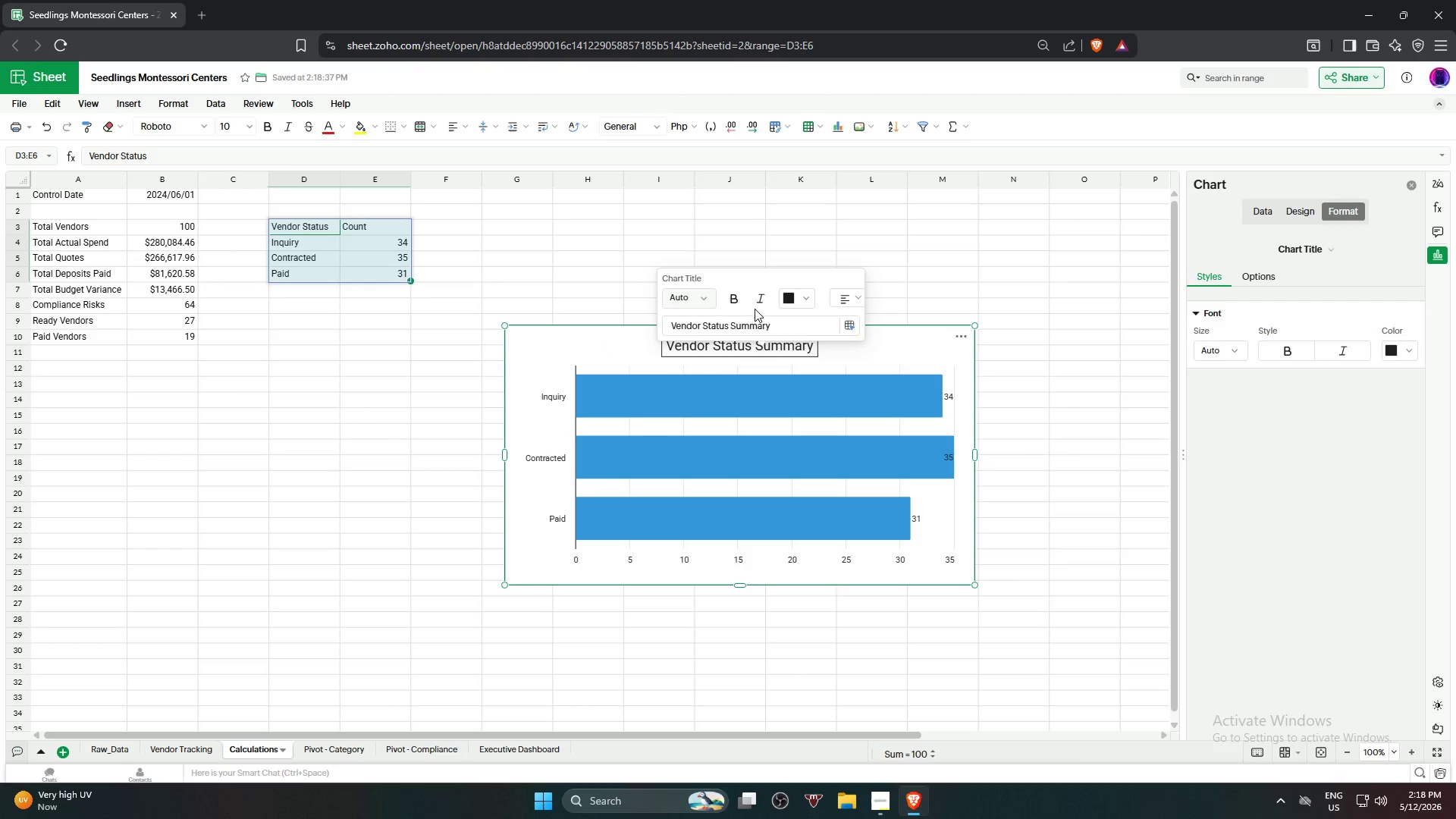 
left_click([738, 300])
 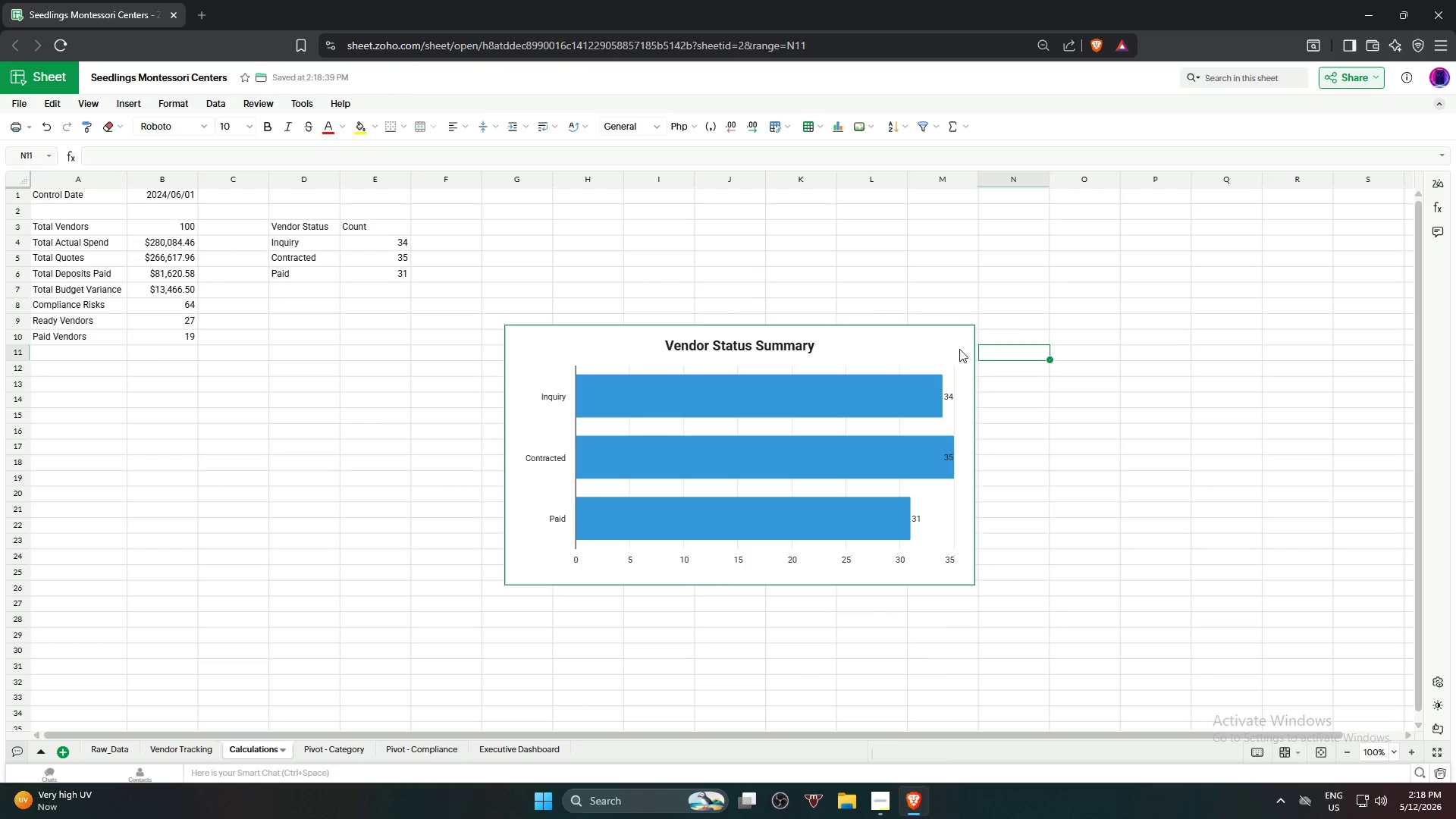 
left_click([933, 332])
 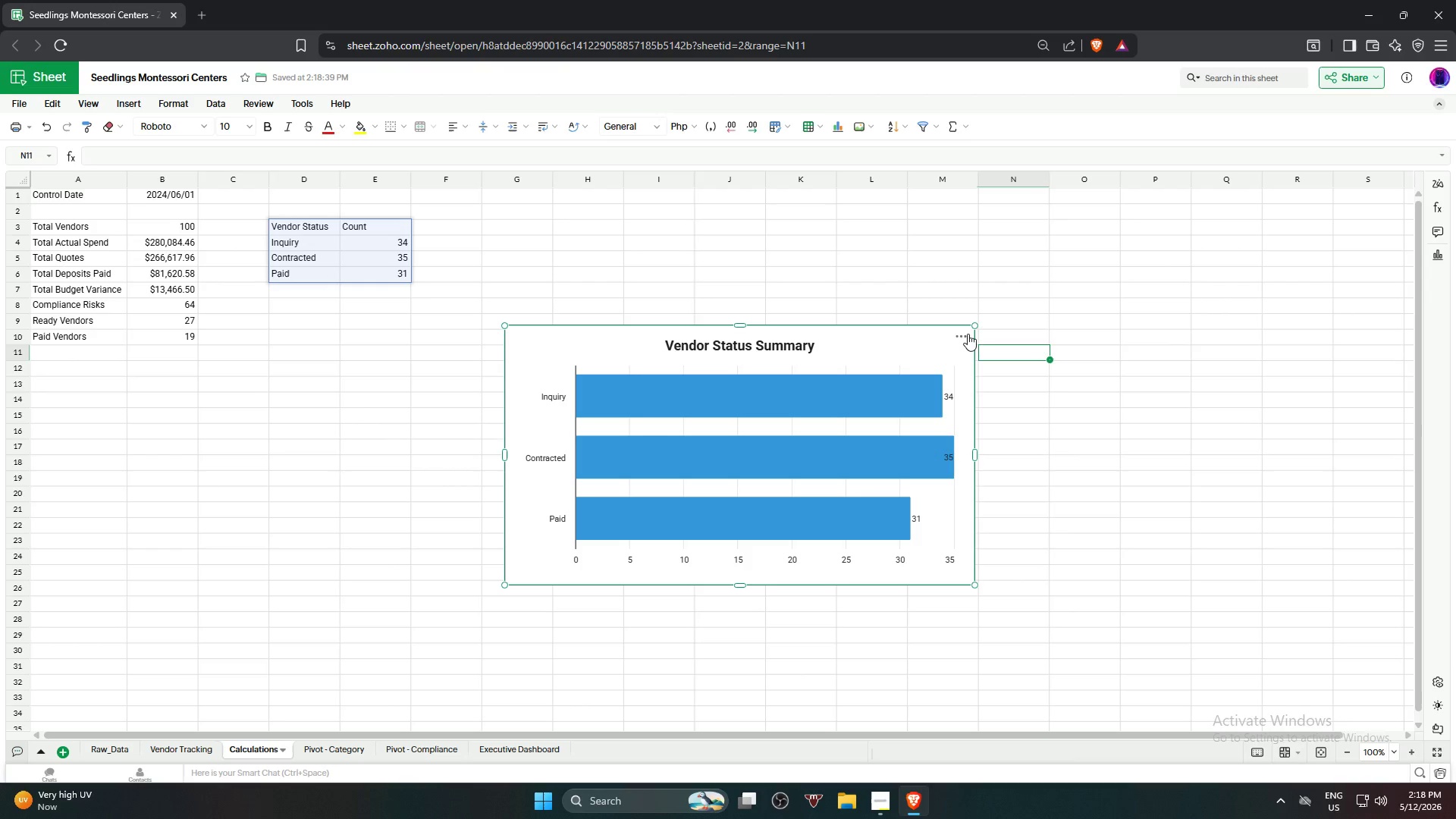 
left_click([962, 332])
 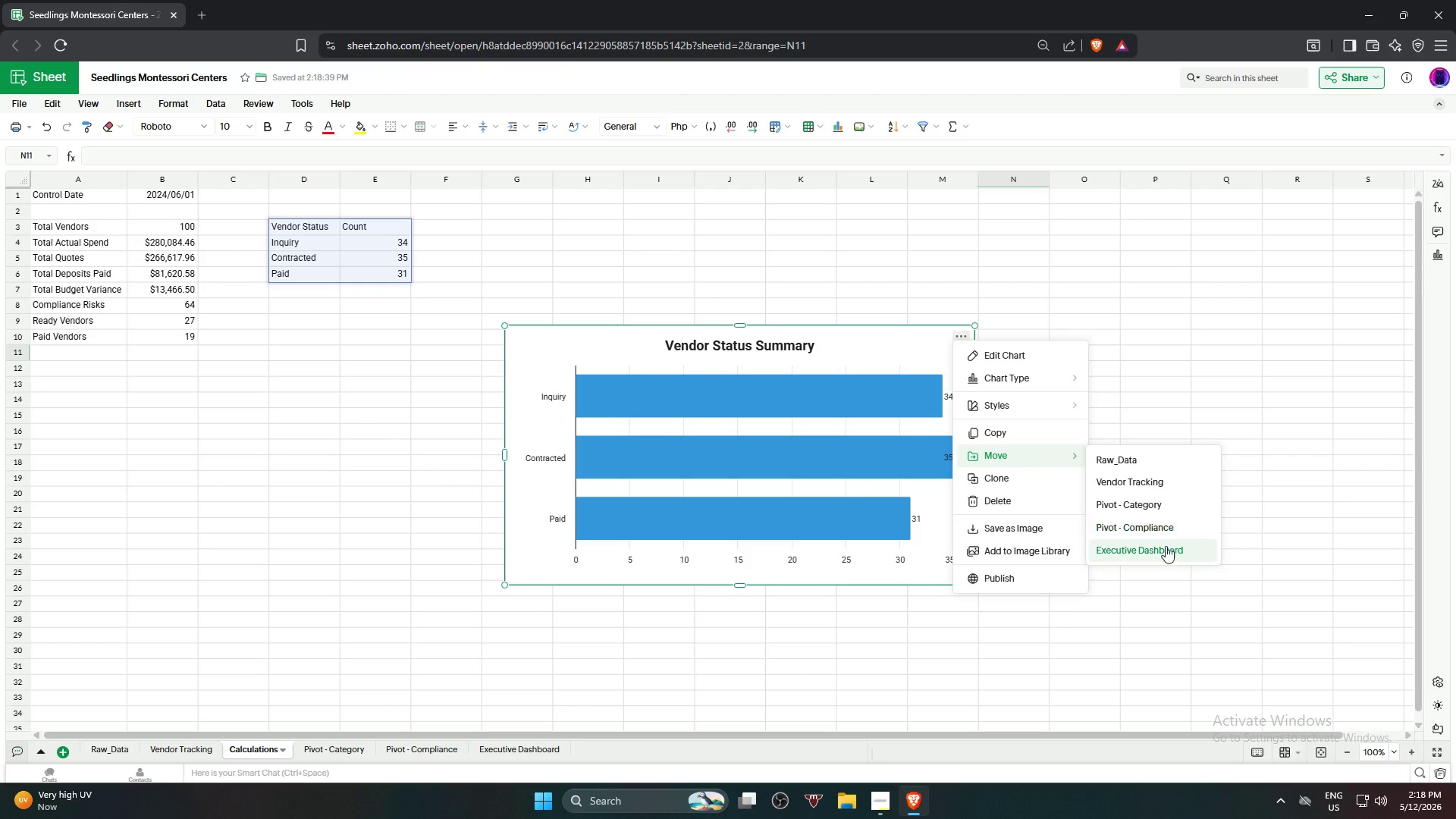 
left_click([1166, 546])
 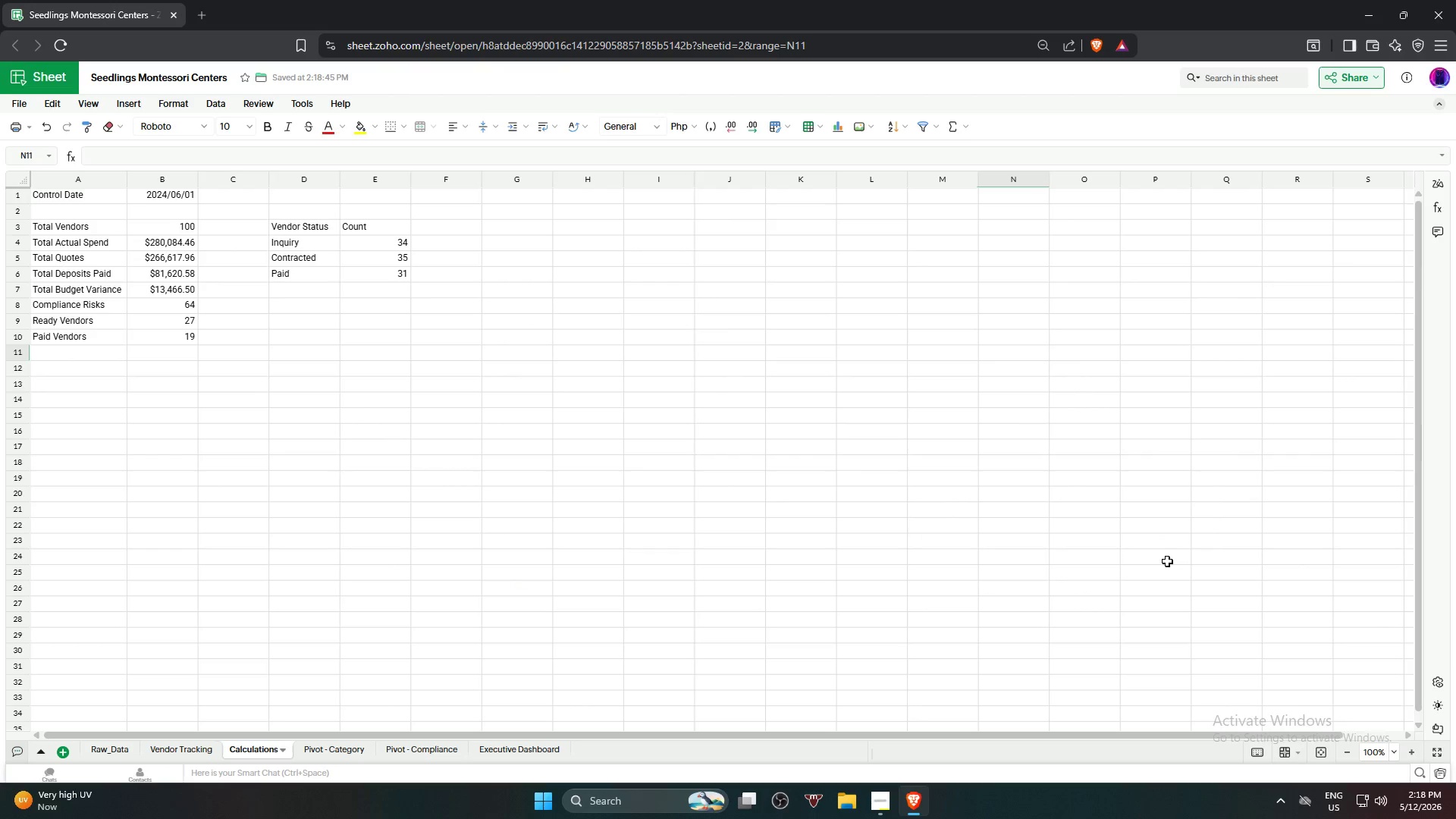 
mouse_move([1116, 555])
 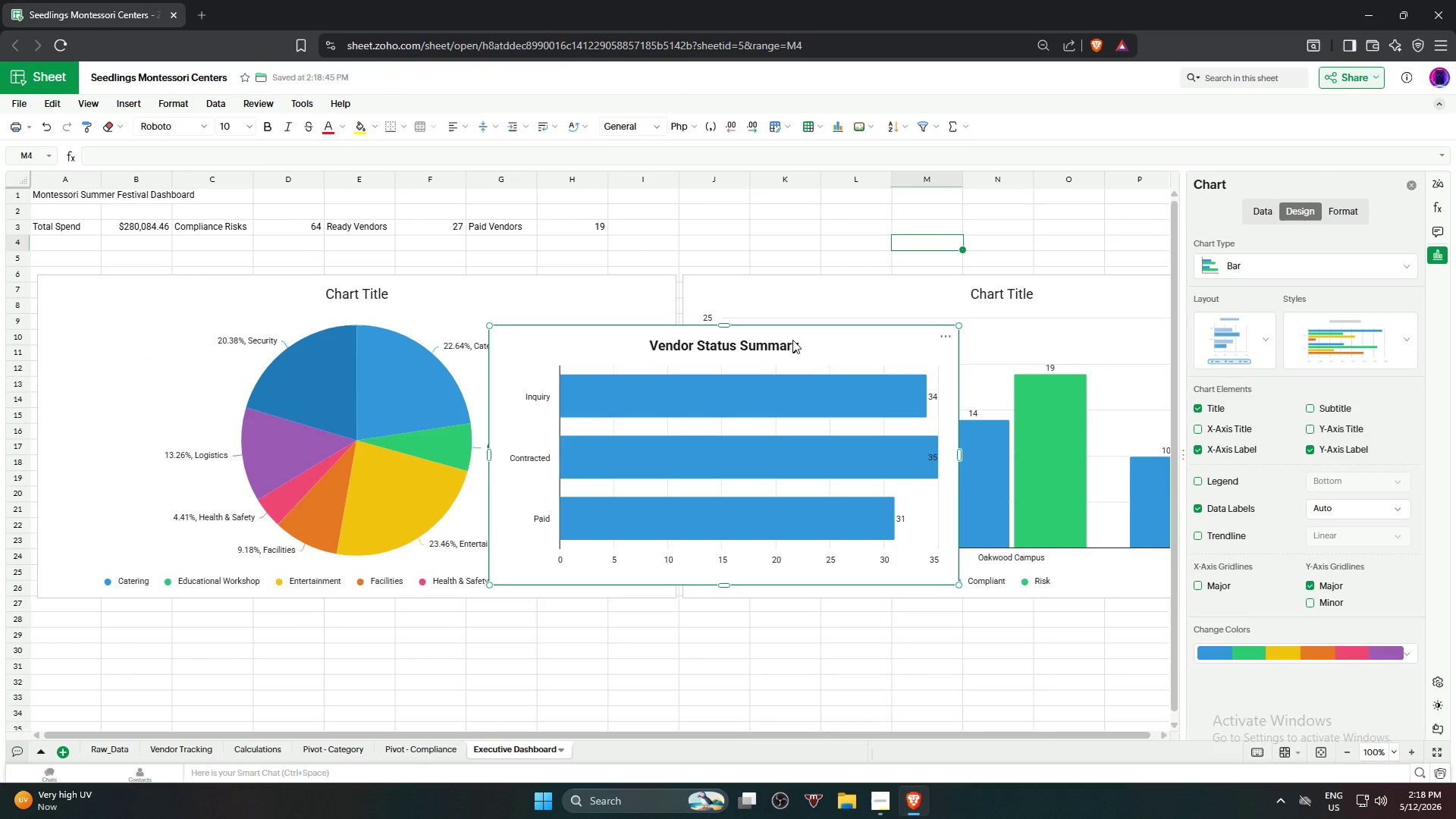 
left_click_drag(start_coordinate=[827, 340], to_coordinate=[377, 626])
 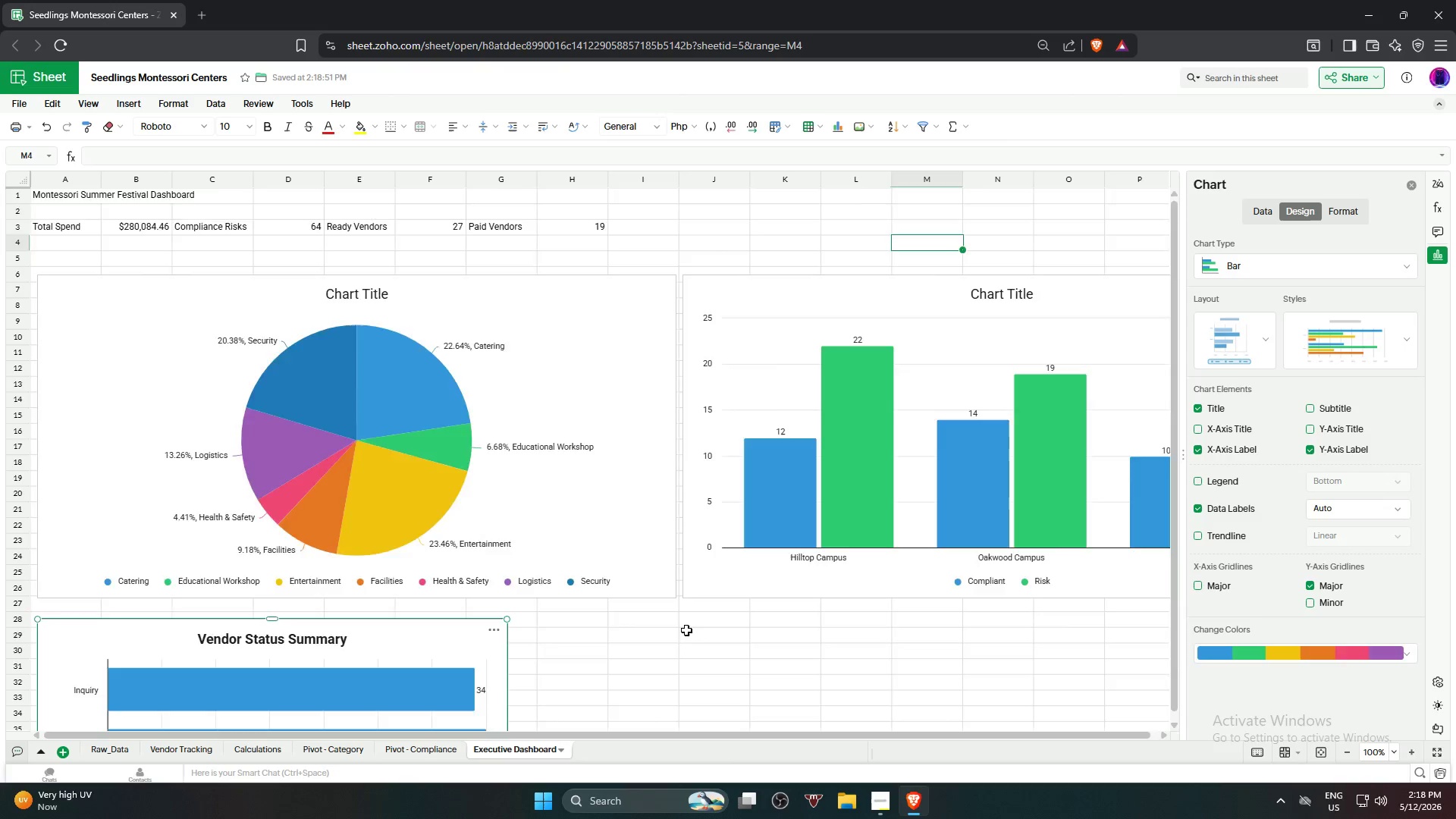 
scroll: coordinate [686, 630], scroll_direction: down, amount: 3.0
 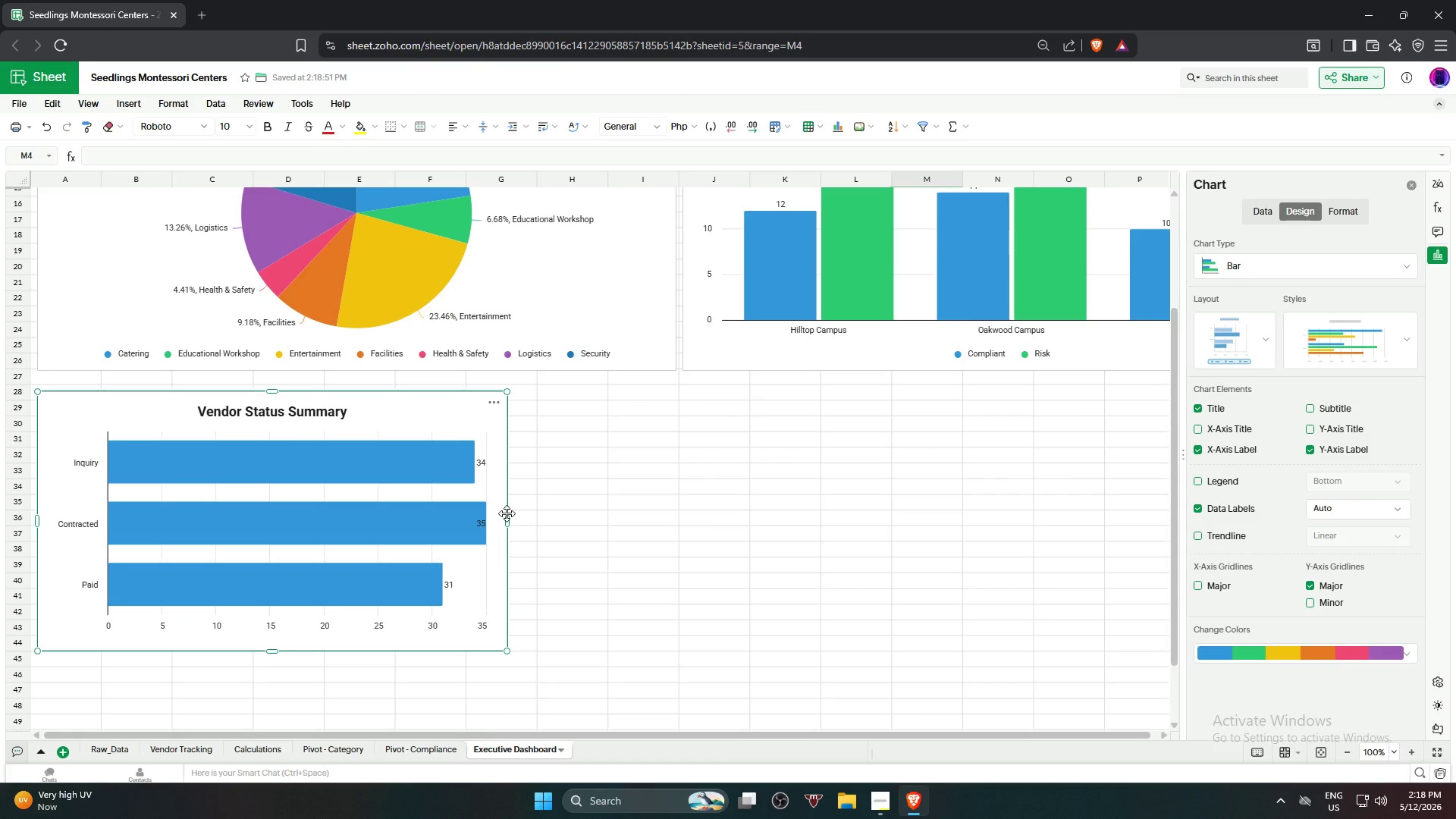 
left_click_drag(start_coordinate=[507, 520], to_coordinate=[677, 543])
 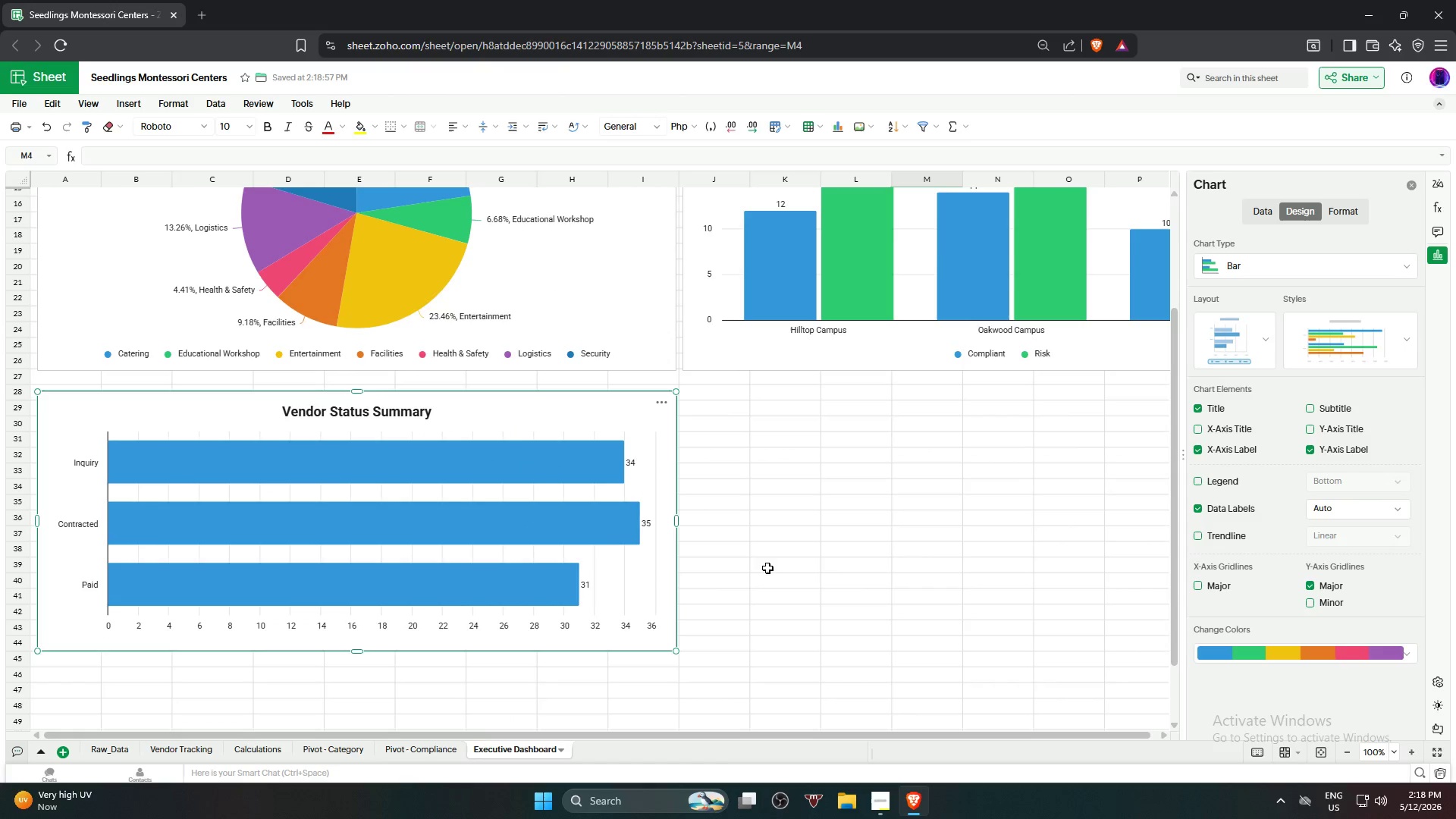 
left_click([830, 569])
 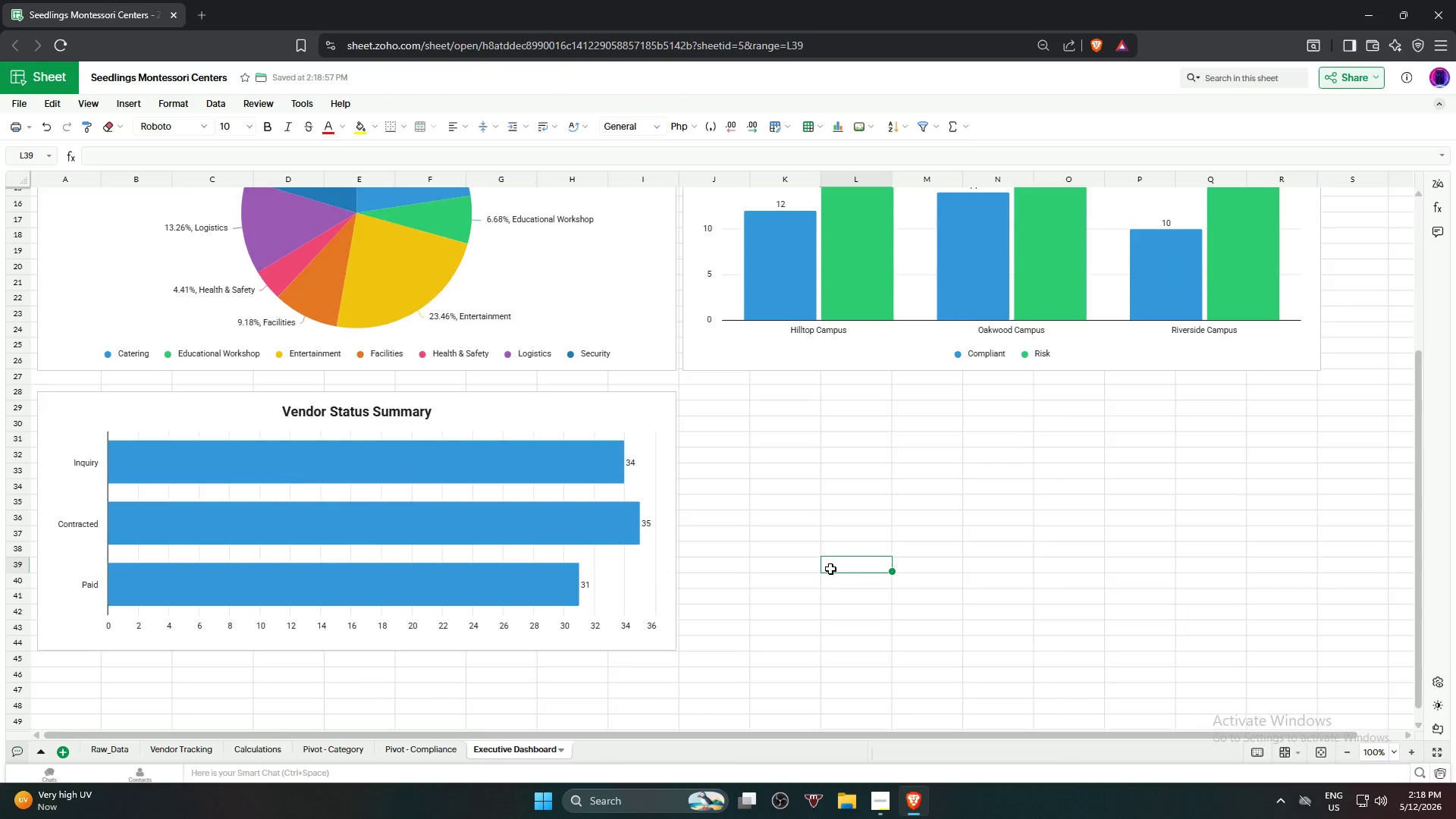 
scroll: coordinate [830, 569], scroll_direction: up, amount: 5.0
 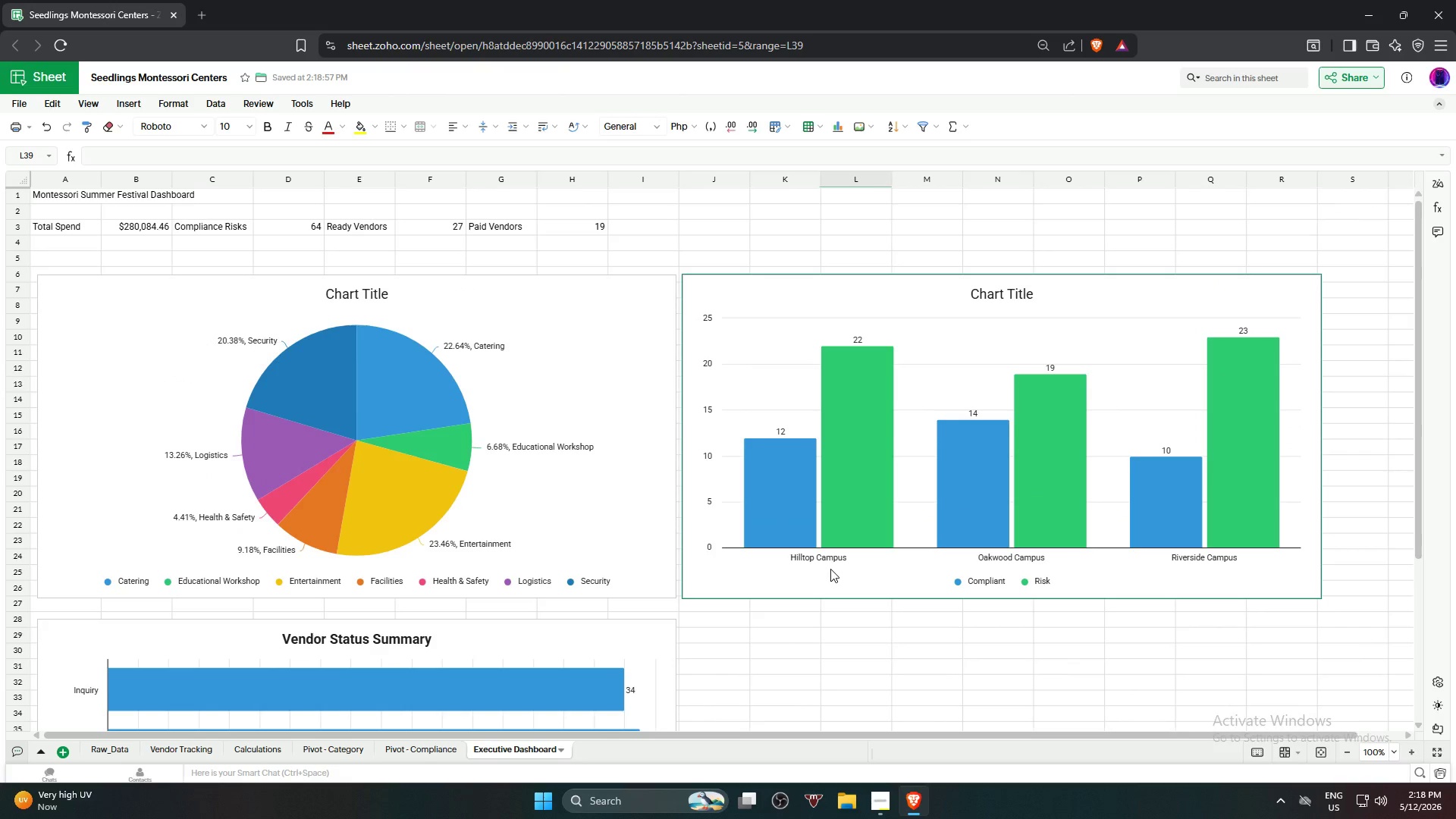 
scroll: coordinate [839, 577], scroll_direction: down, amount: 4.0
 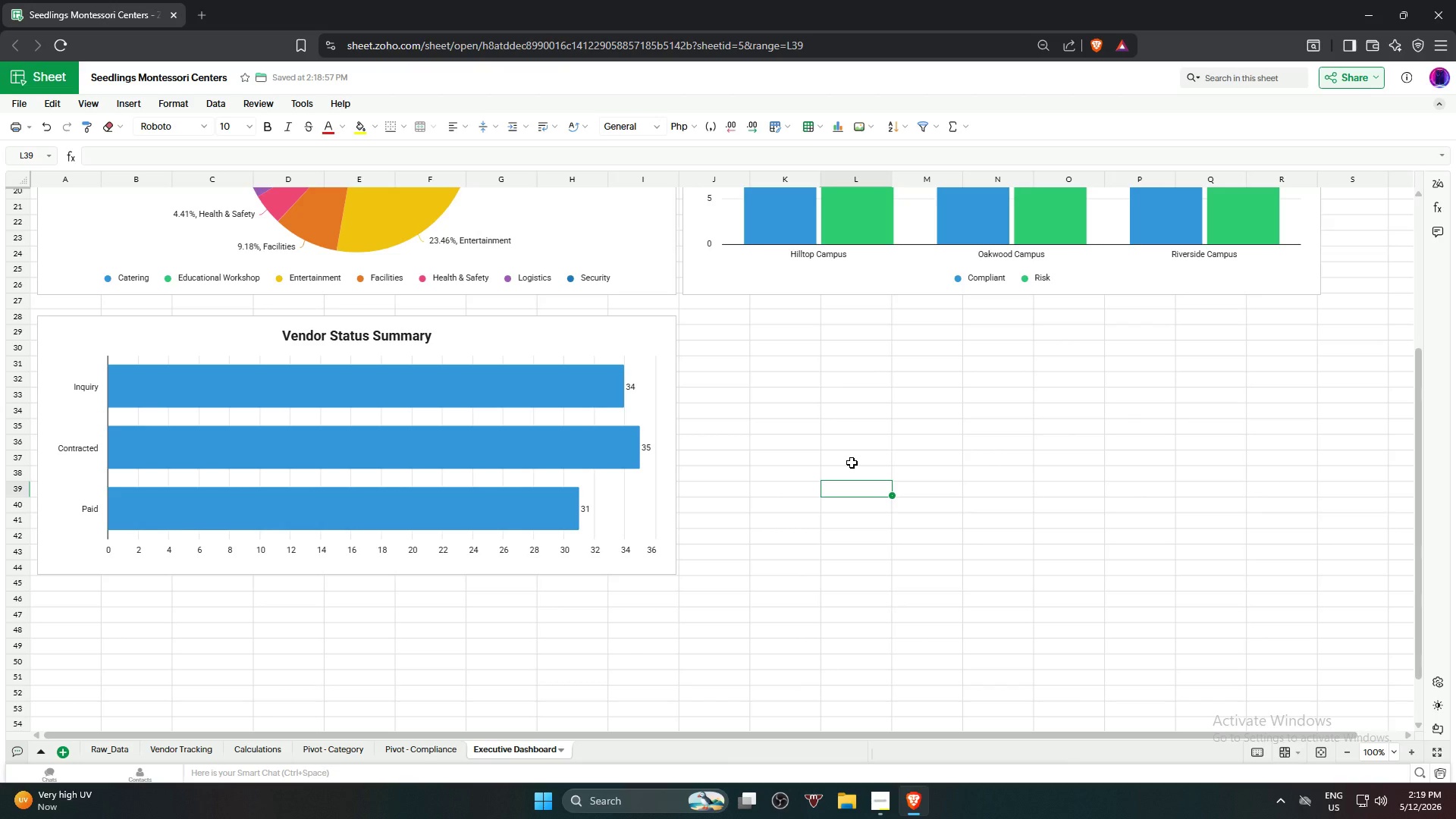 
scroll: coordinate [852, 463], scroll_direction: up, amount: 5.0
 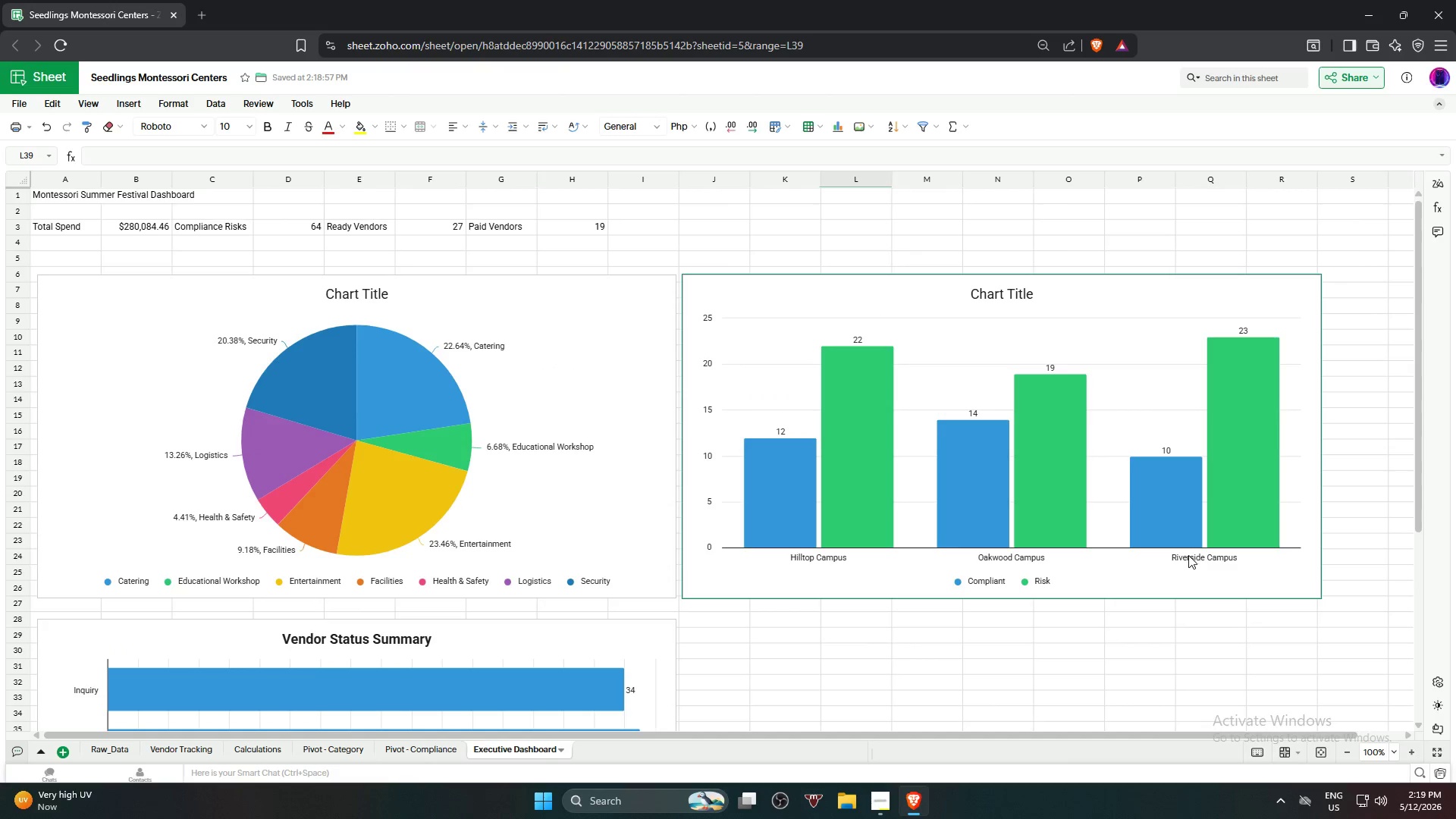 
mouse_move([1460, 683])
 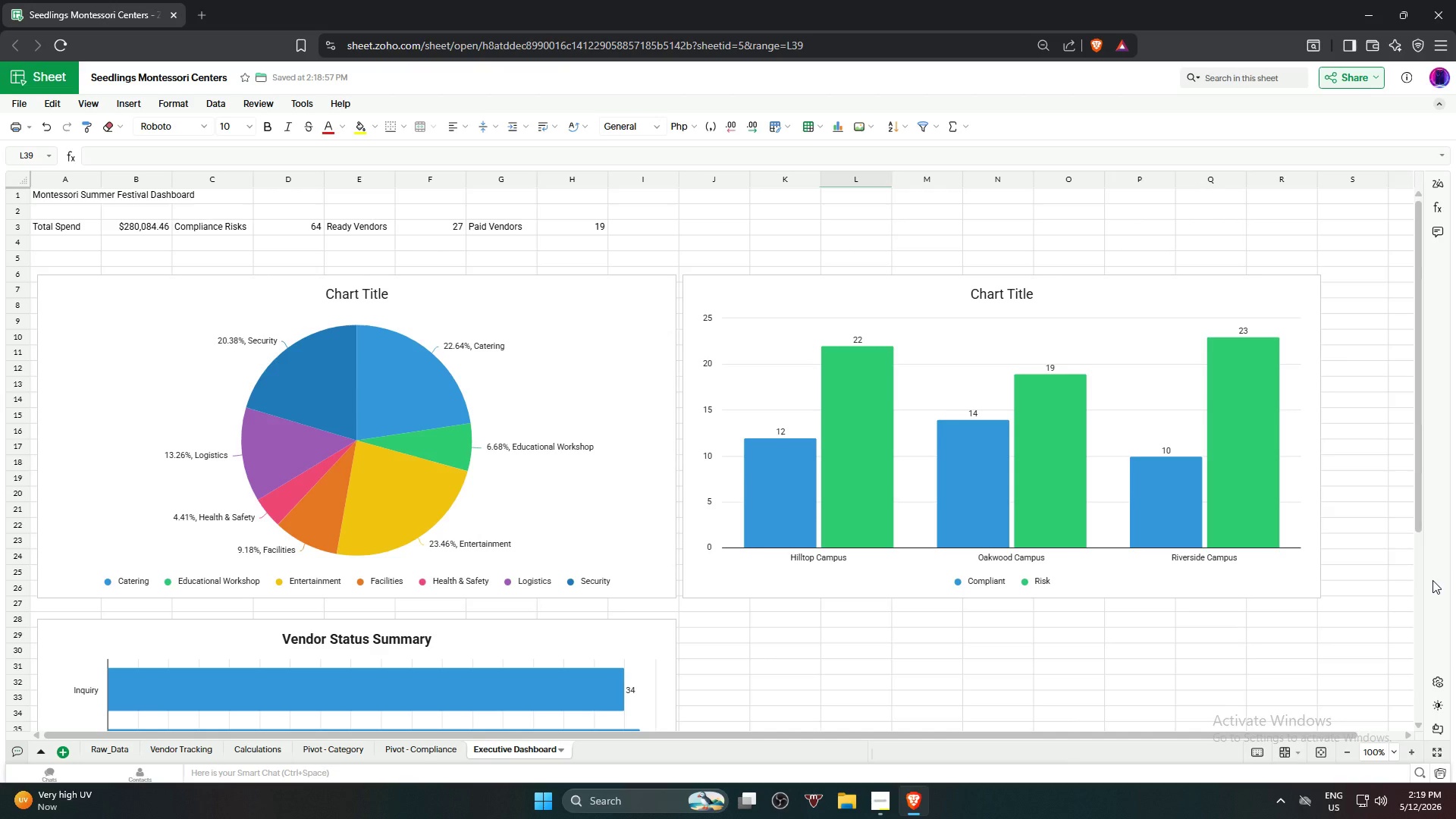 
wait(9.56)
 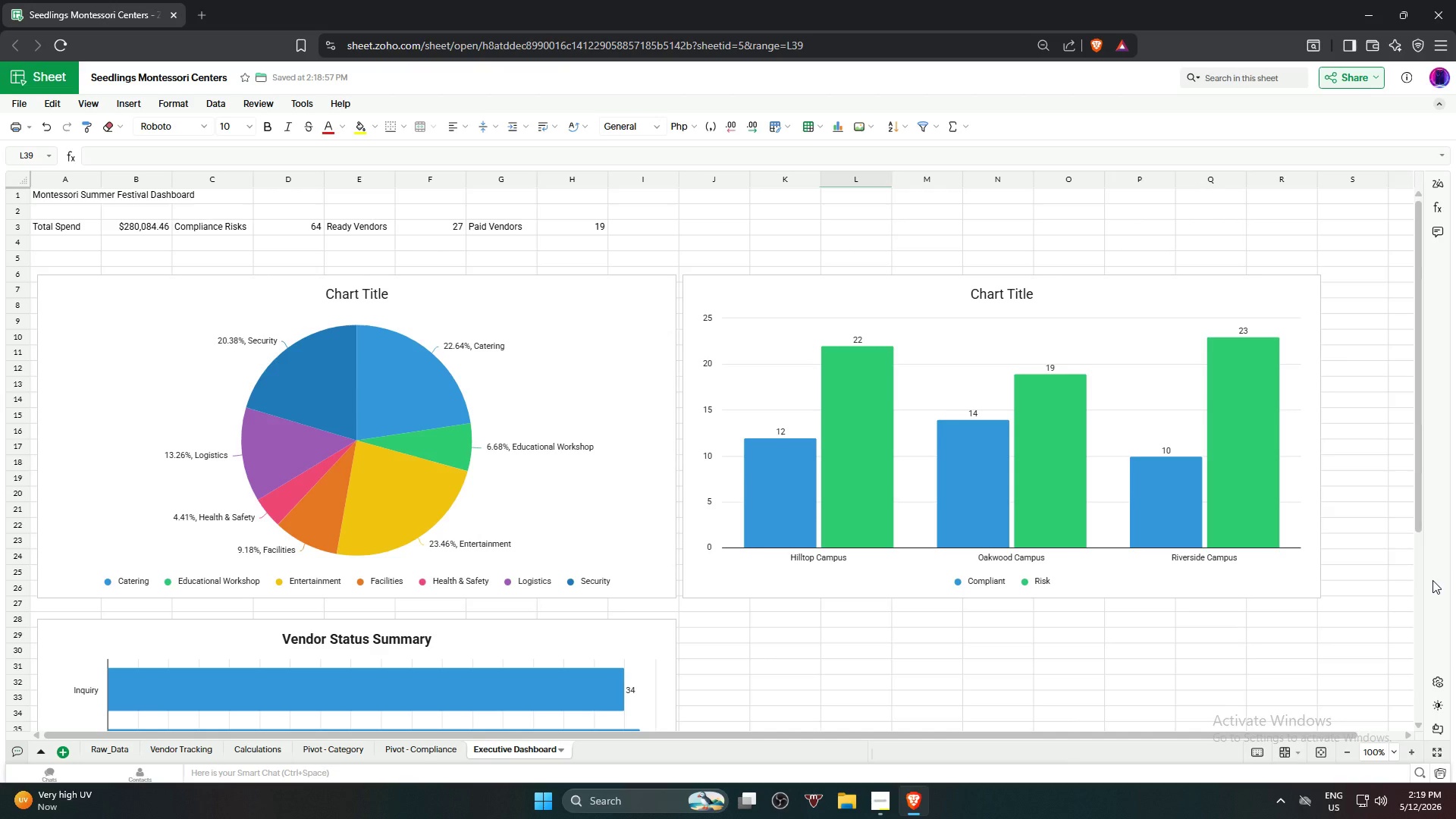 
mouse_move([1439, 787])
 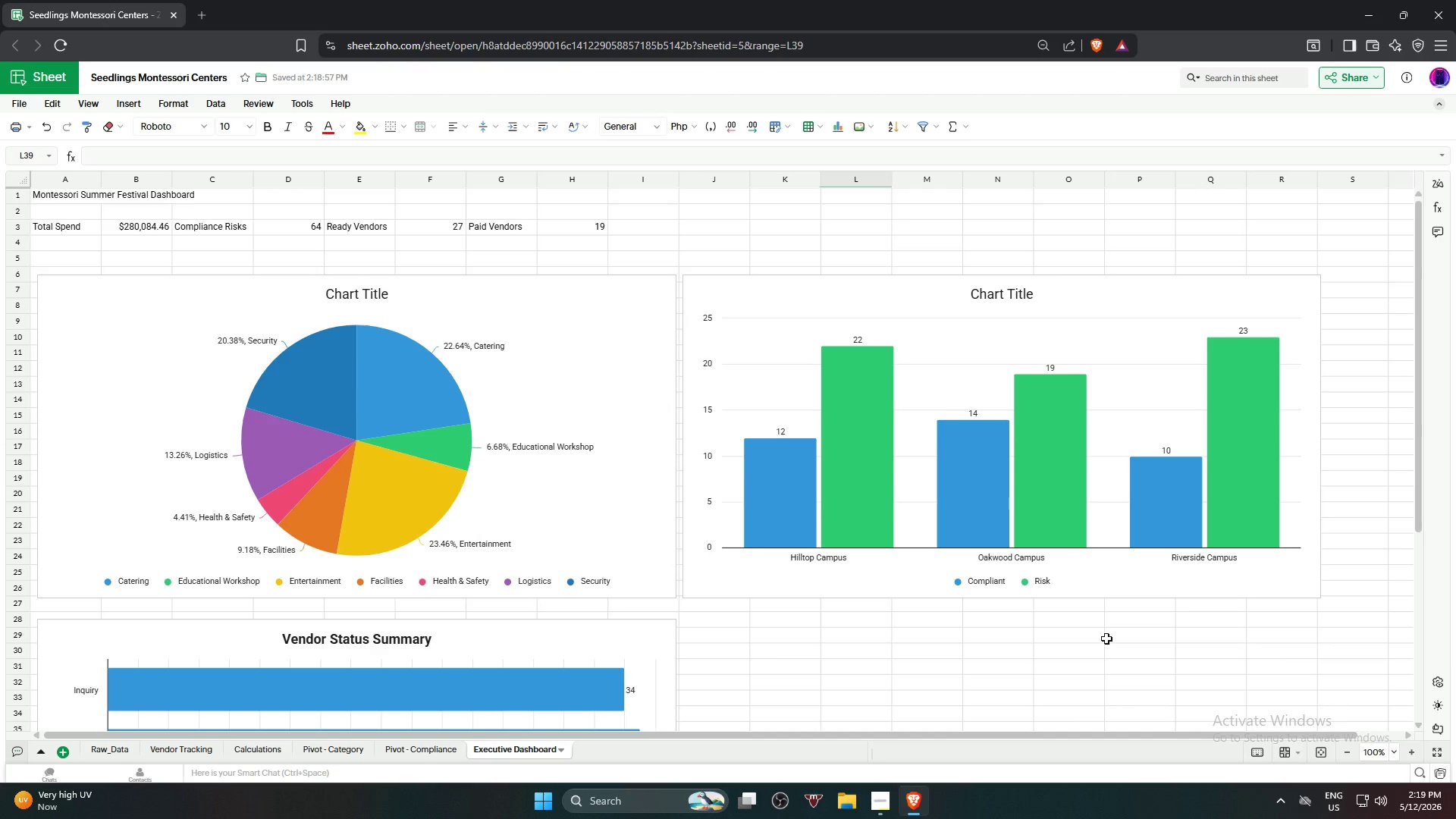 
scroll: coordinate [997, 566], scroll_direction: down, amount: 2.0
 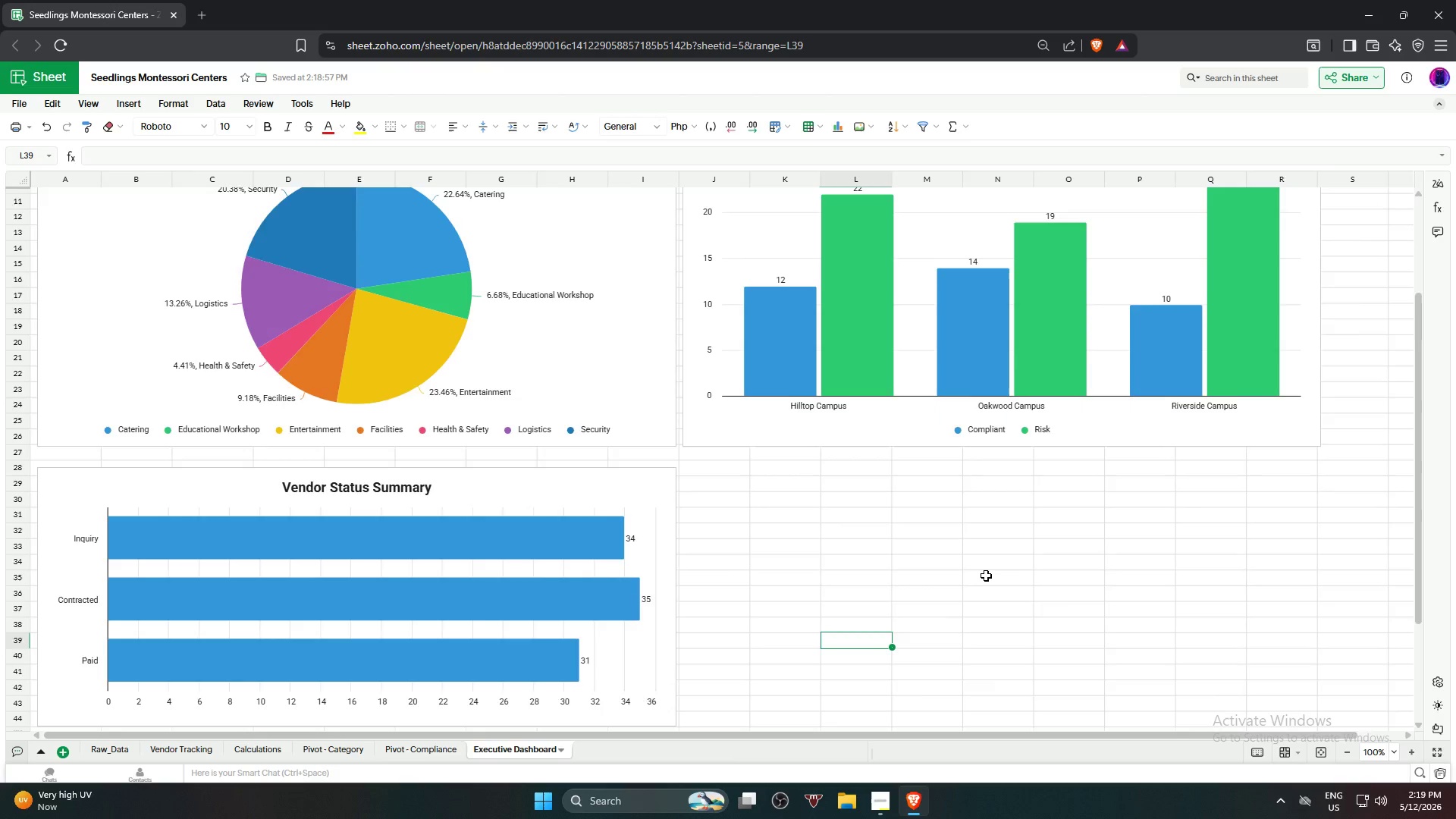 
scroll: coordinate [986, 576], scroll_direction: up, amount: 2.0
 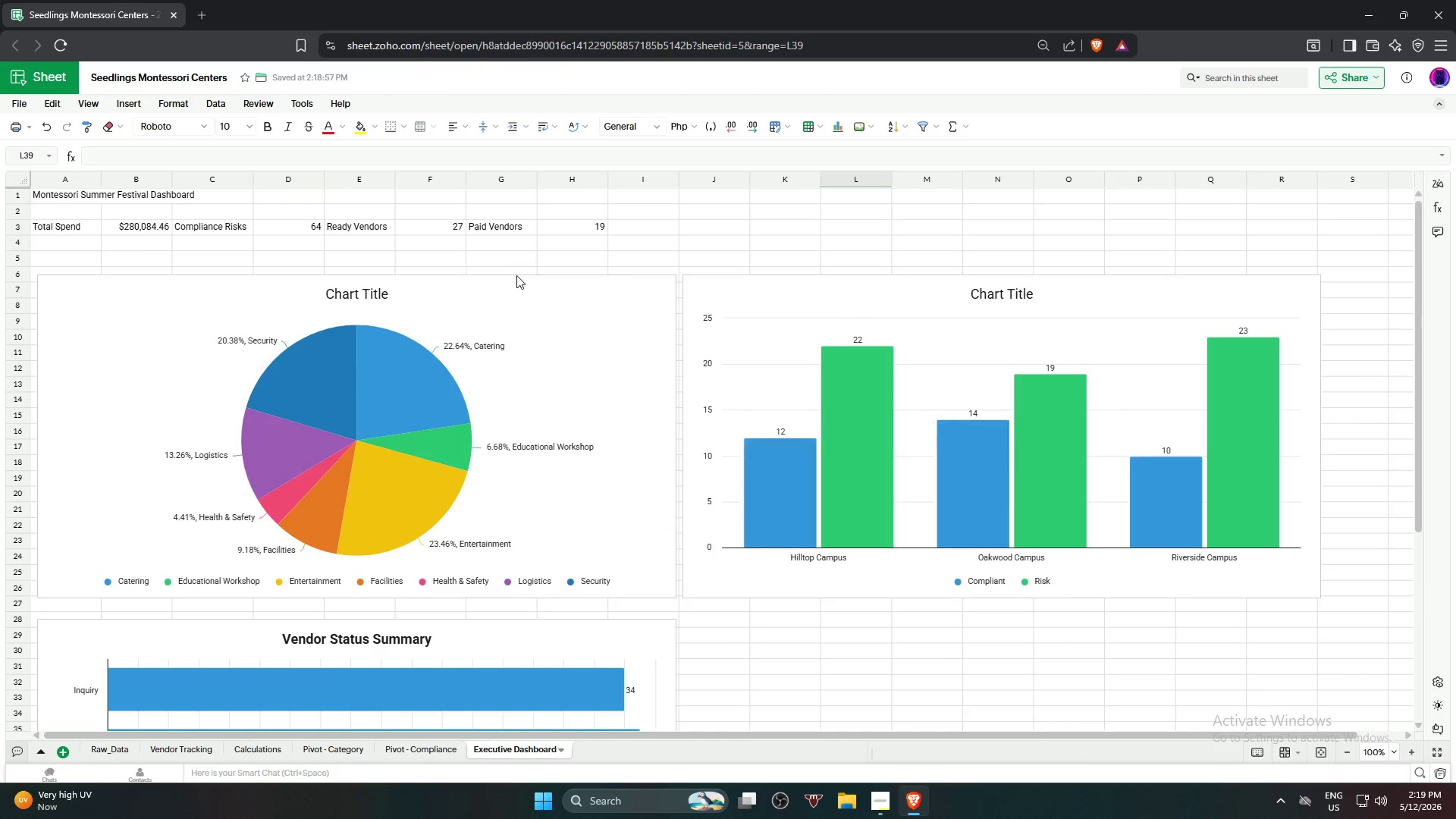 
wait(5.71)
 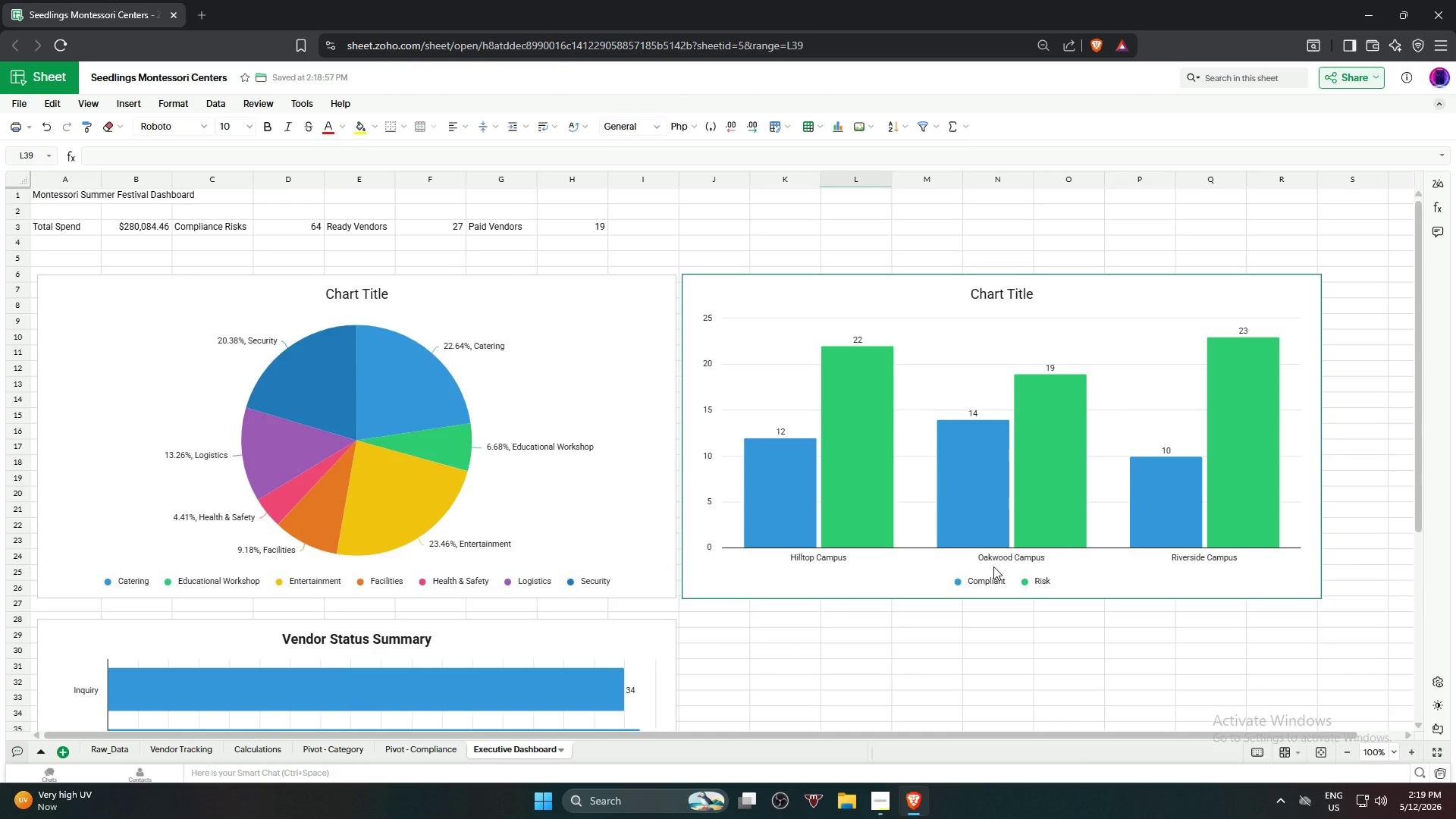 
left_click_drag(start_coordinate=[516, 302], to_coordinate=[513, 279])
 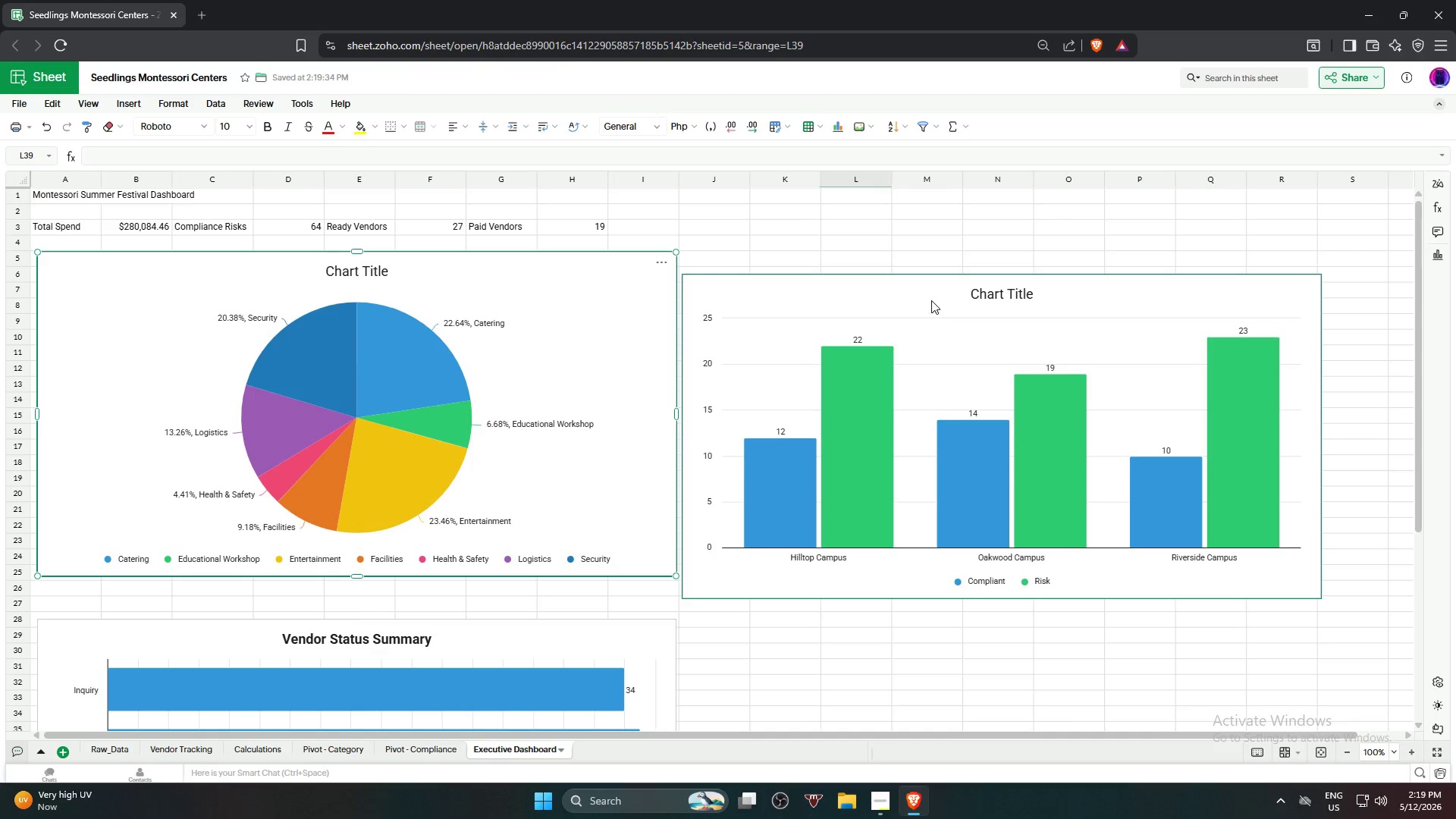 
left_click_drag(start_coordinate=[922, 290], to_coordinate=[923, 269])
 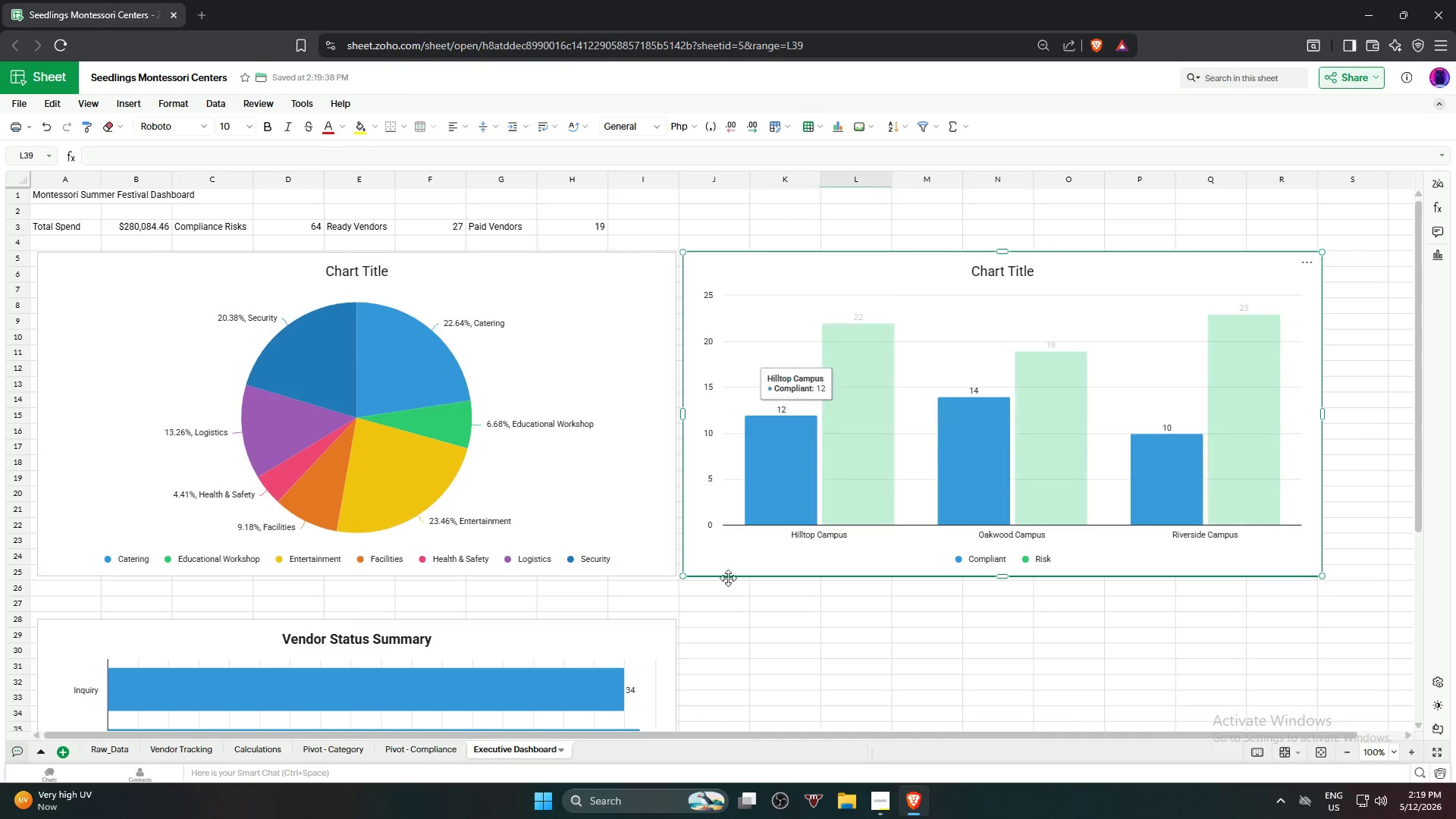 
scroll: coordinate [713, 613], scroll_direction: down, amount: 2.0
 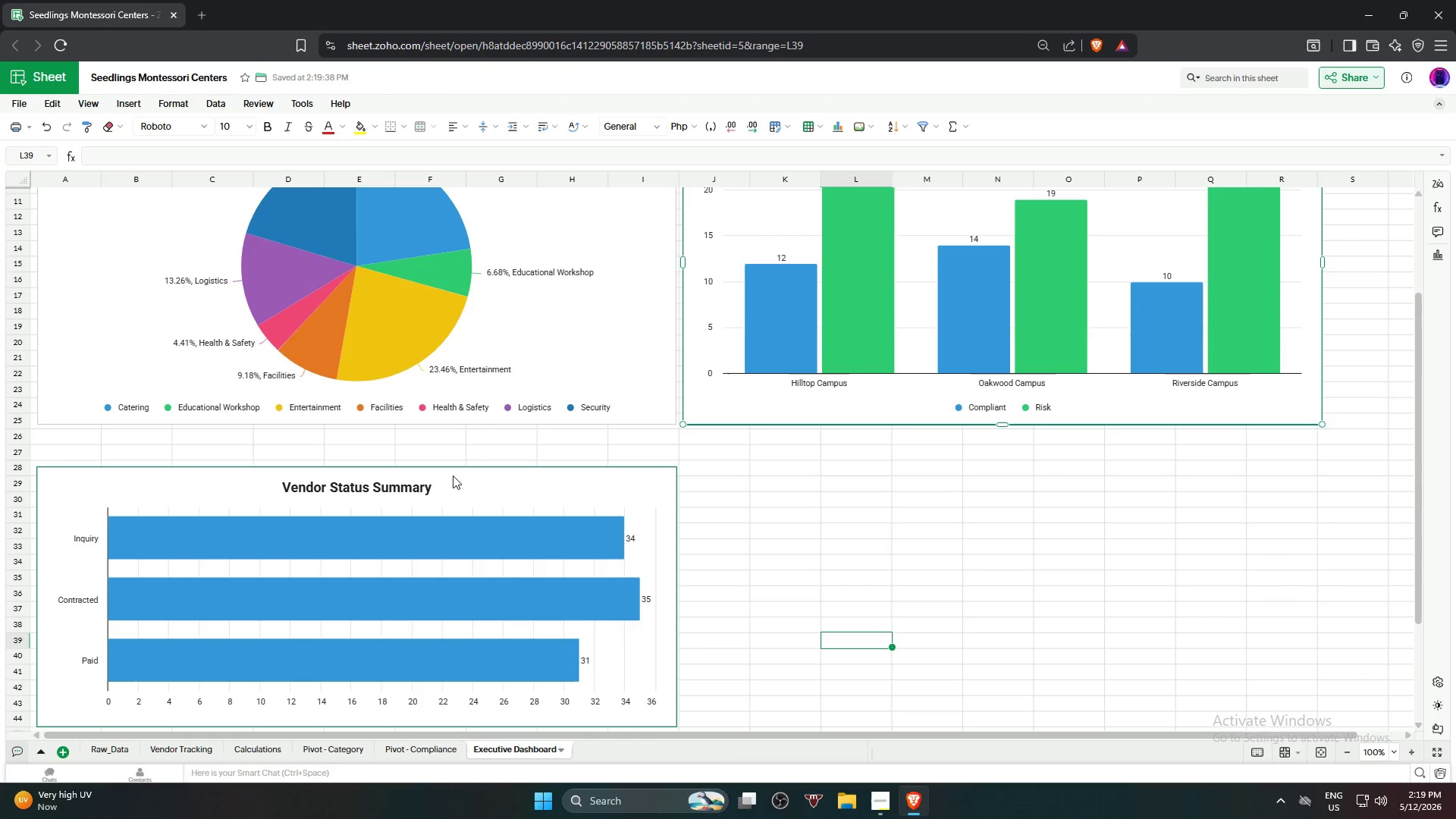 
left_click([468, 483])
 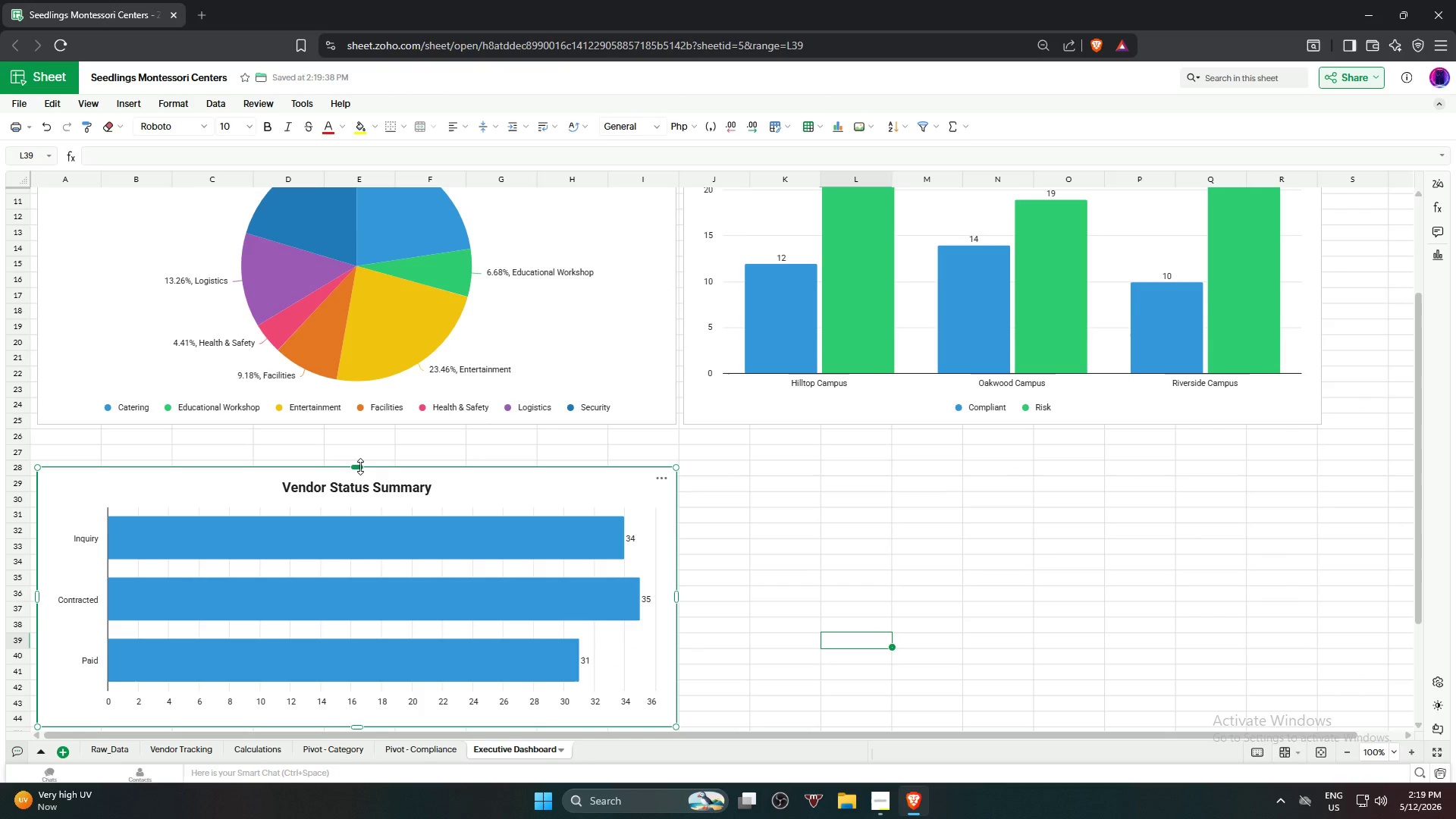 
left_click_drag(start_coordinate=[360, 466], to_coordinate=[363, 435])
 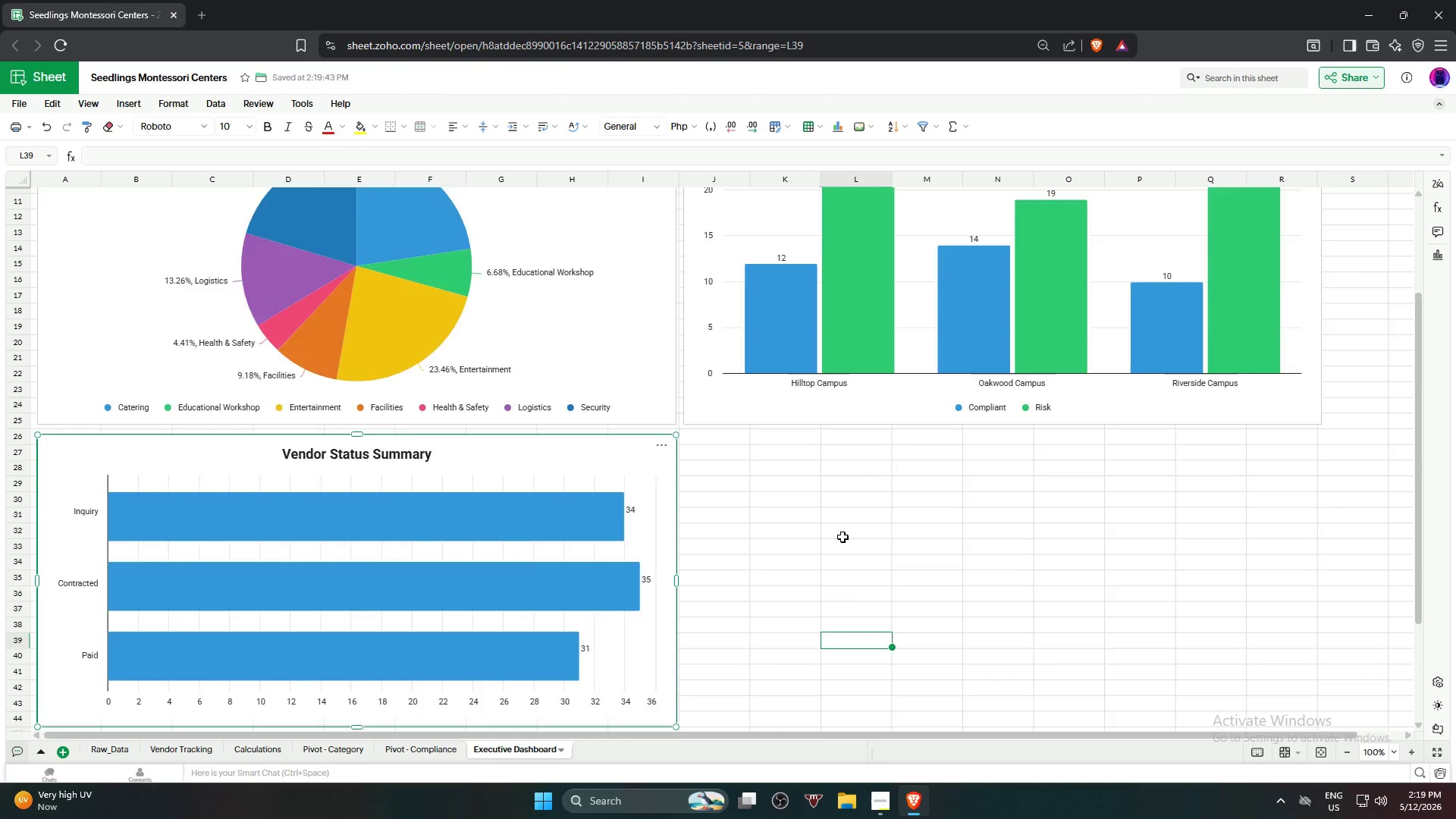 
scroll: coordinate [843, 537], scroll_direction: down, amount: 3.0
 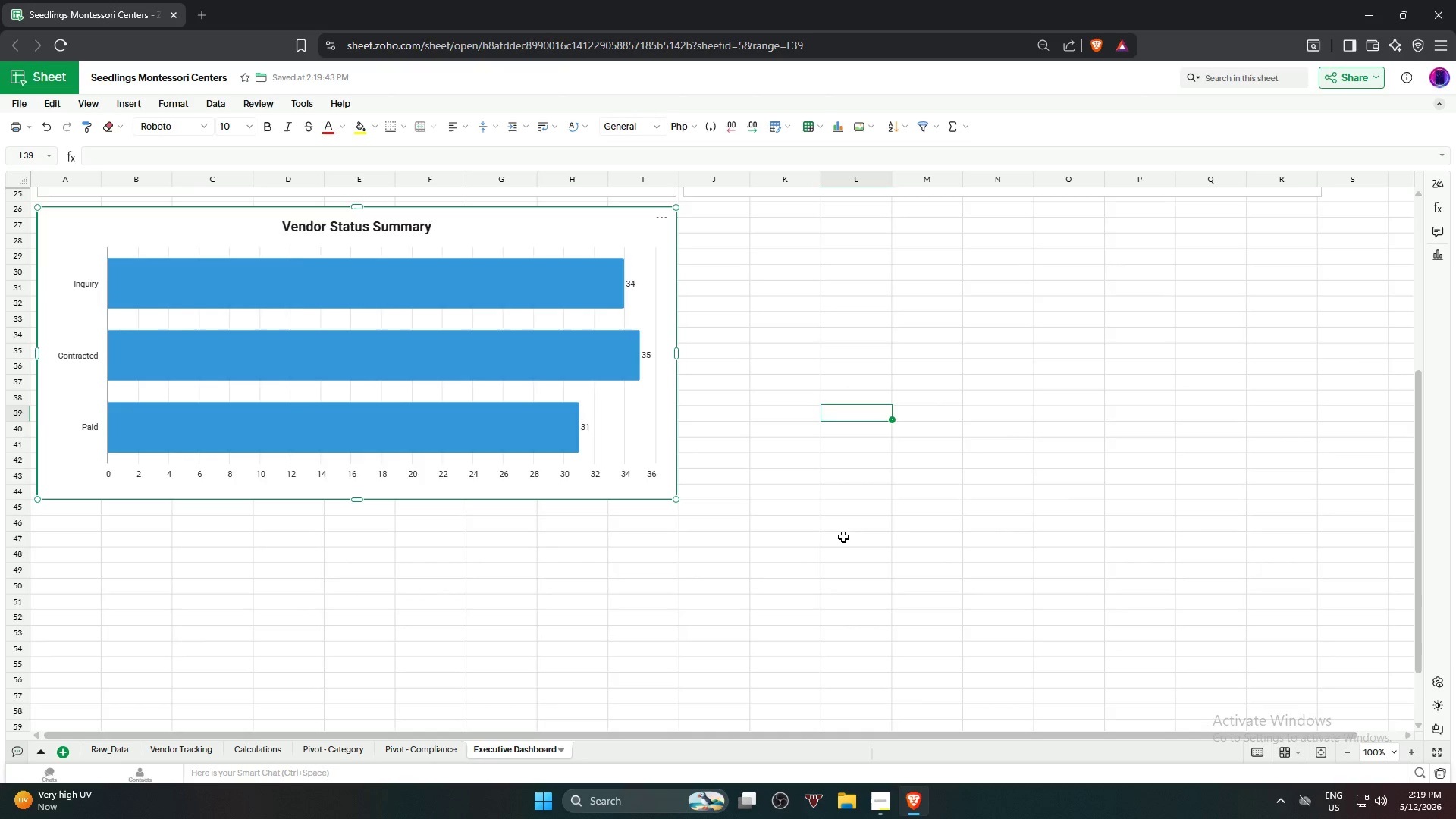 
scroll: coordinate [843, 537], scroll_direction: up, amount: 2.0
 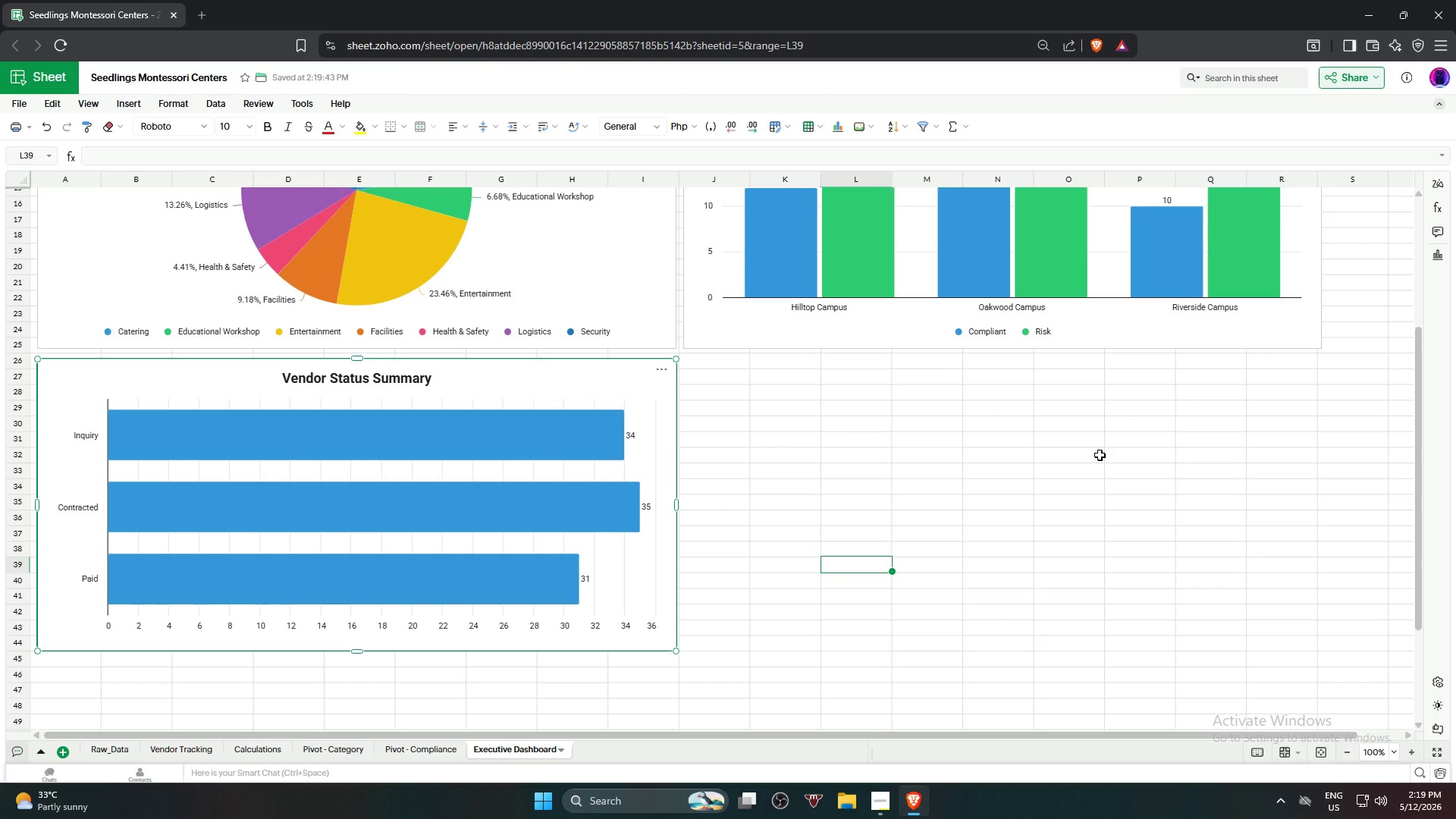 
wait(11.46)
 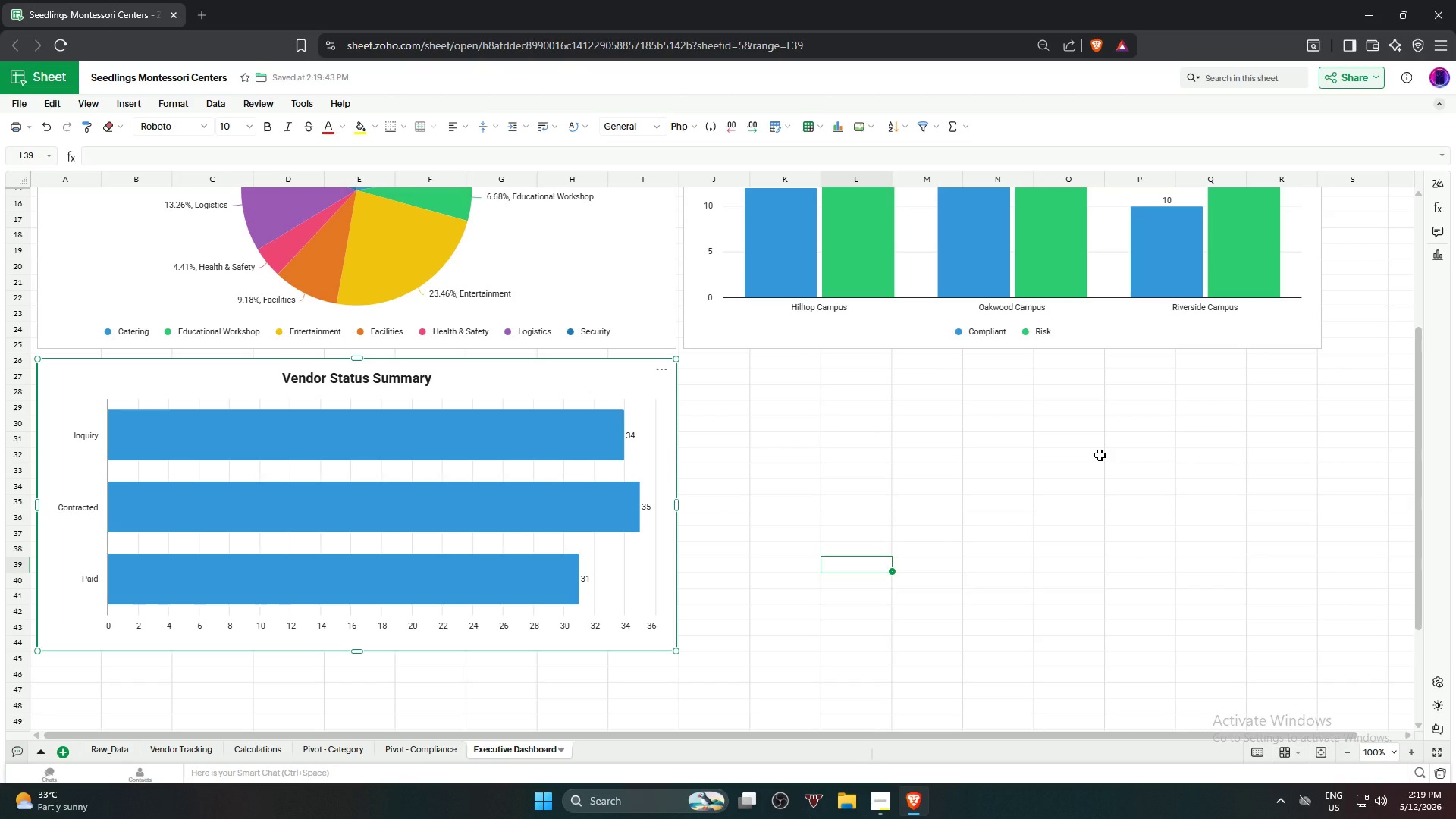 
left_click([256, 749])
 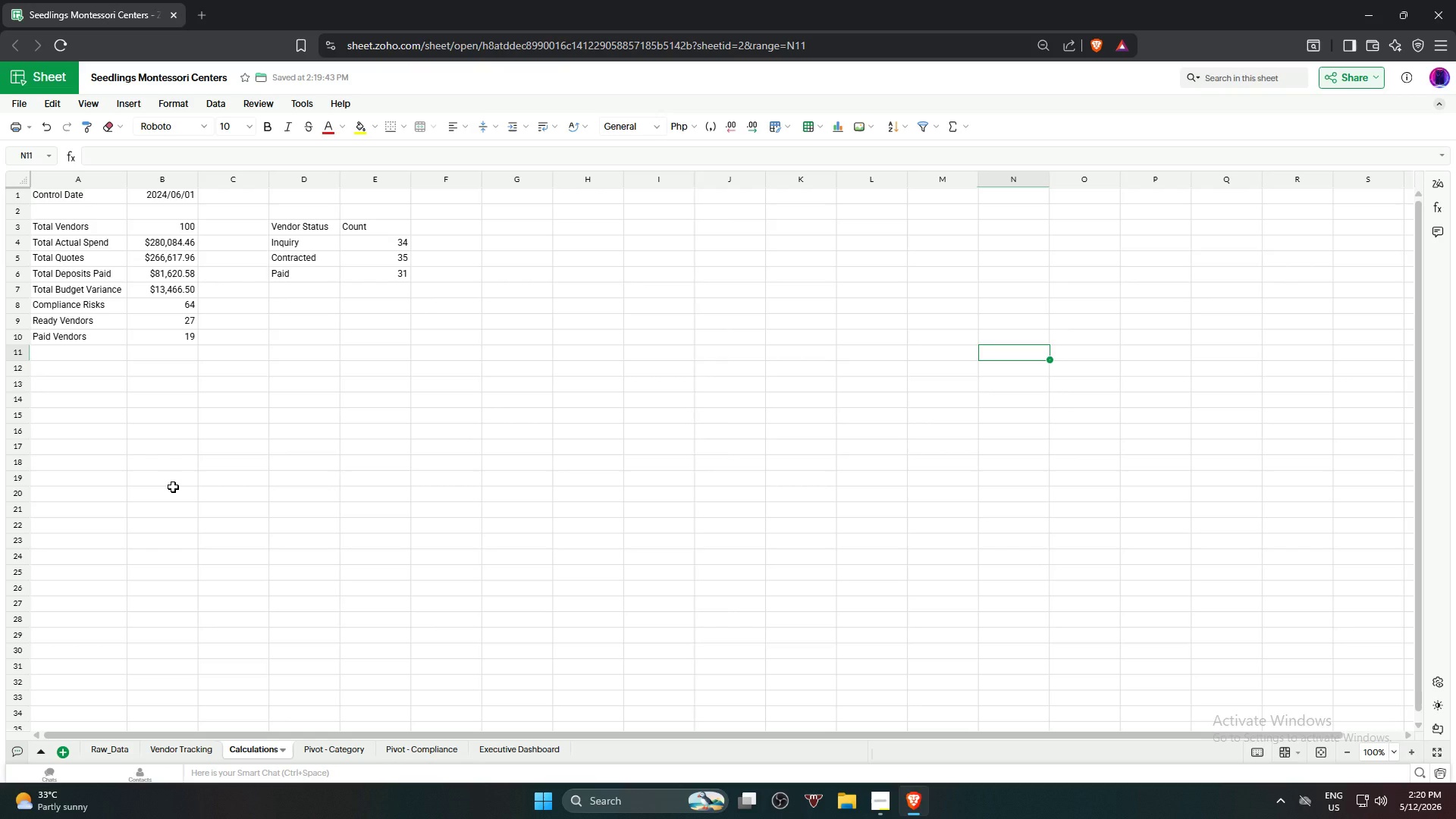 
wait(15.05)
 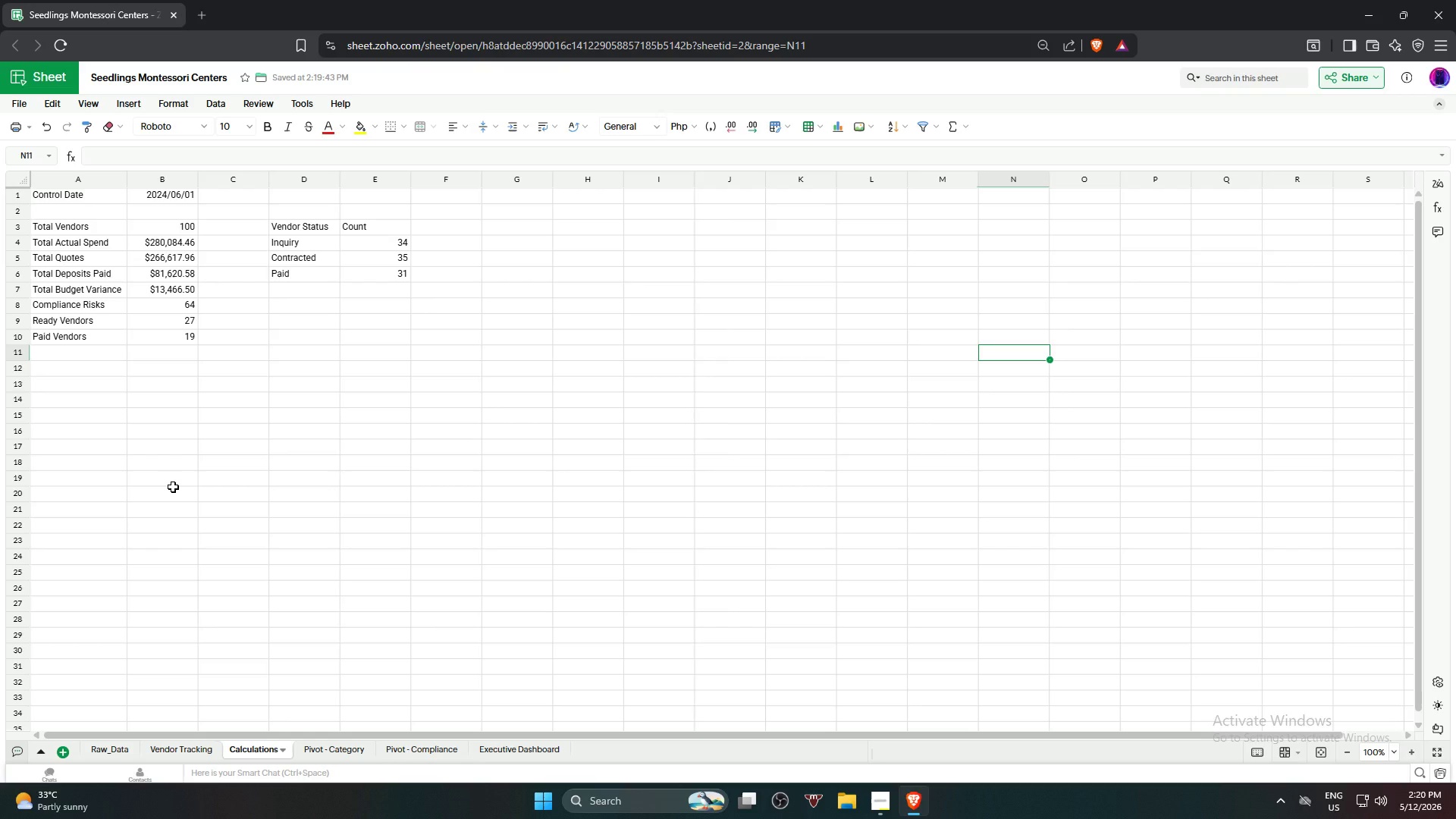 
left_click([77, 245])
 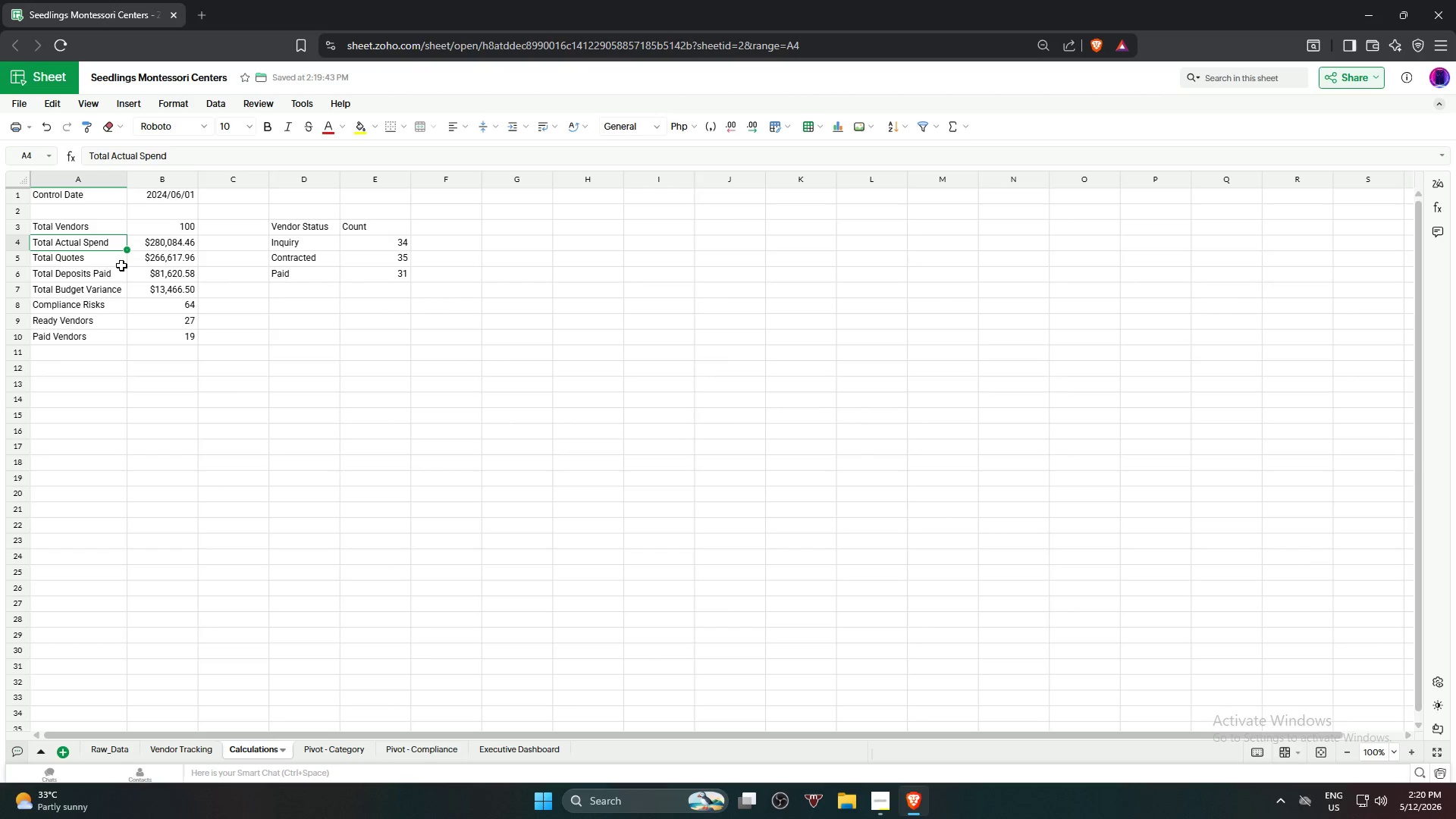 
hold_key(key=ShiftLeft, duration=1.92)
left_click([177, 259])
 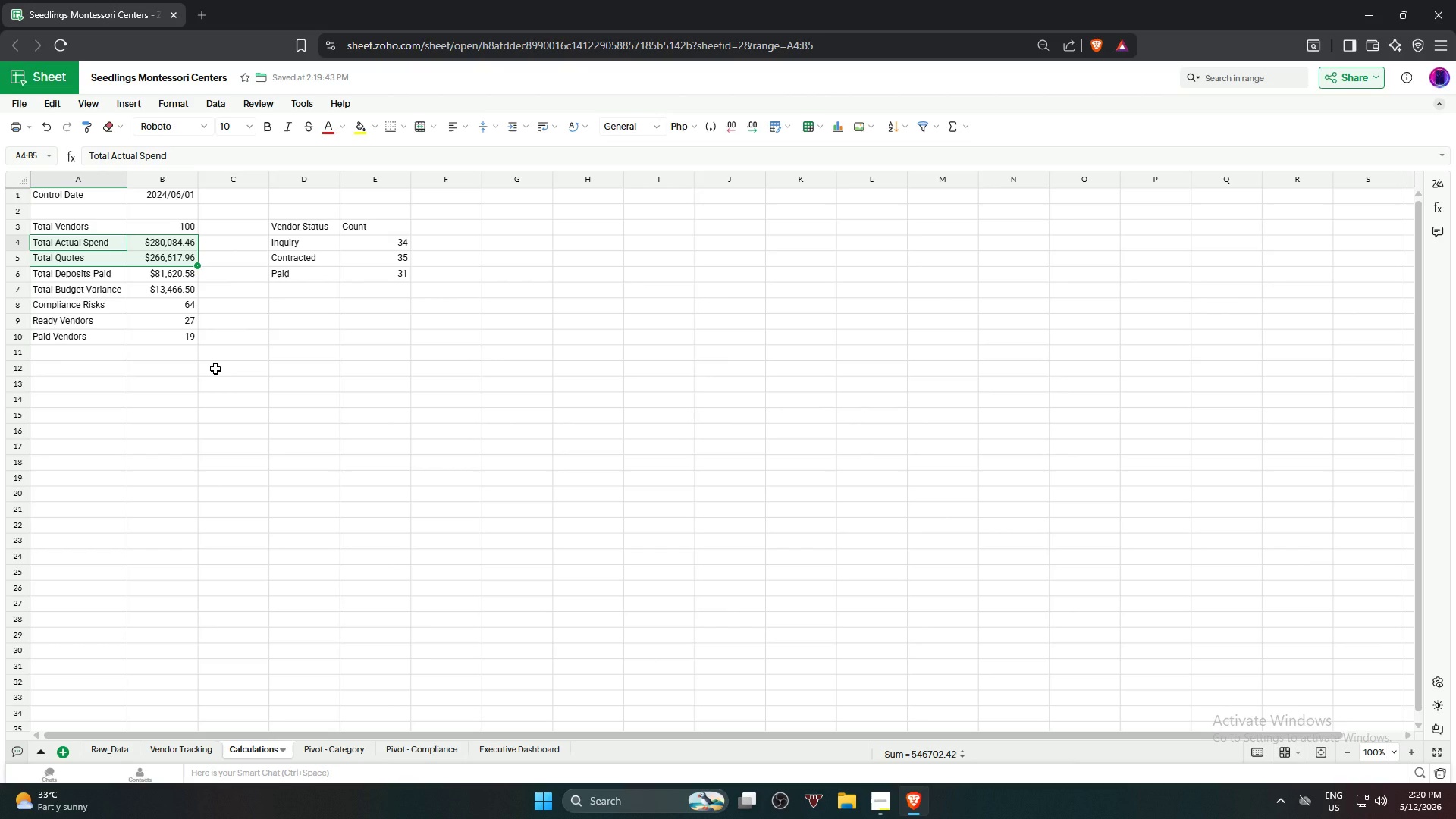 
wait(13.27)
 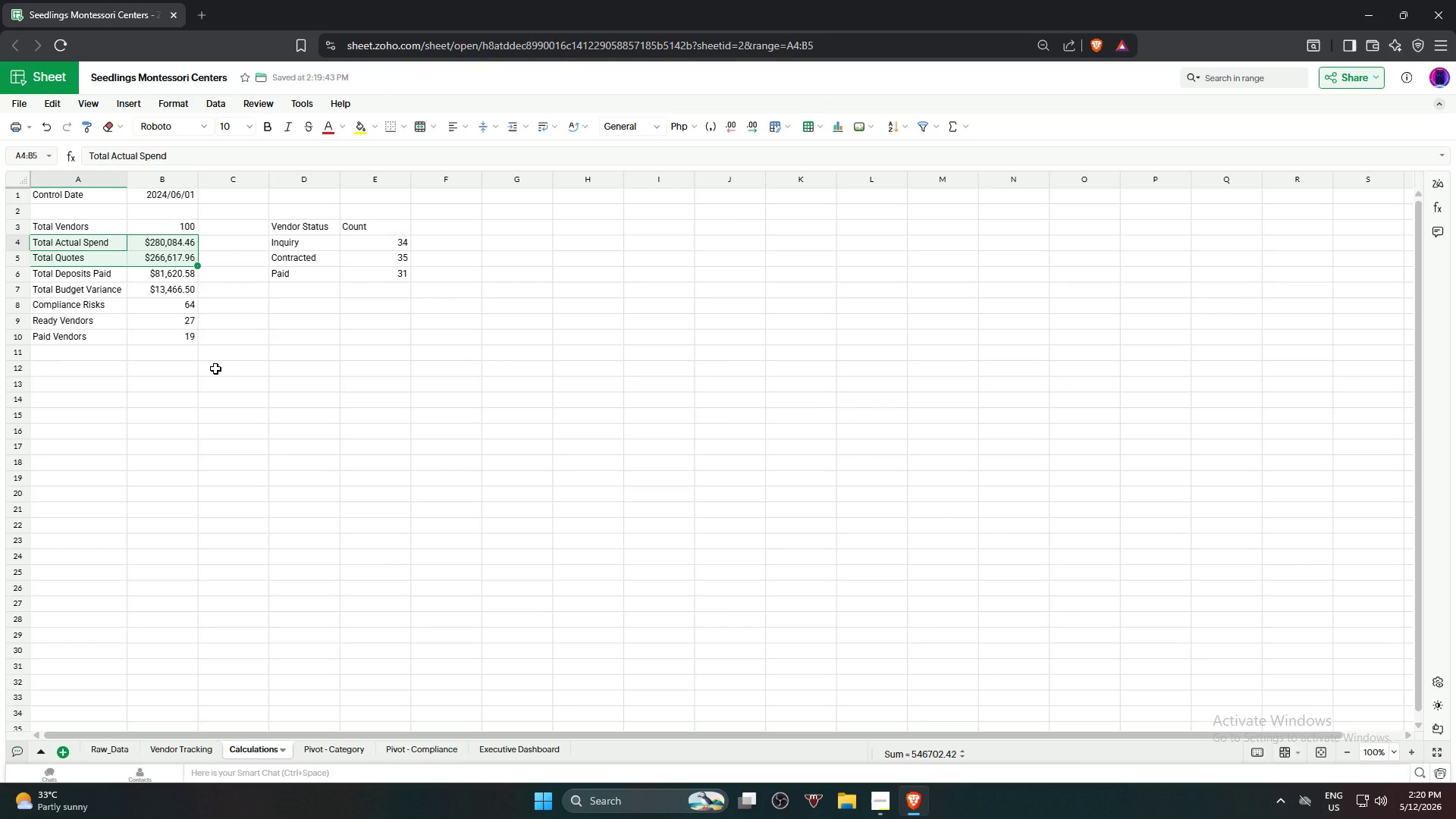 
left_click([184, 103])
 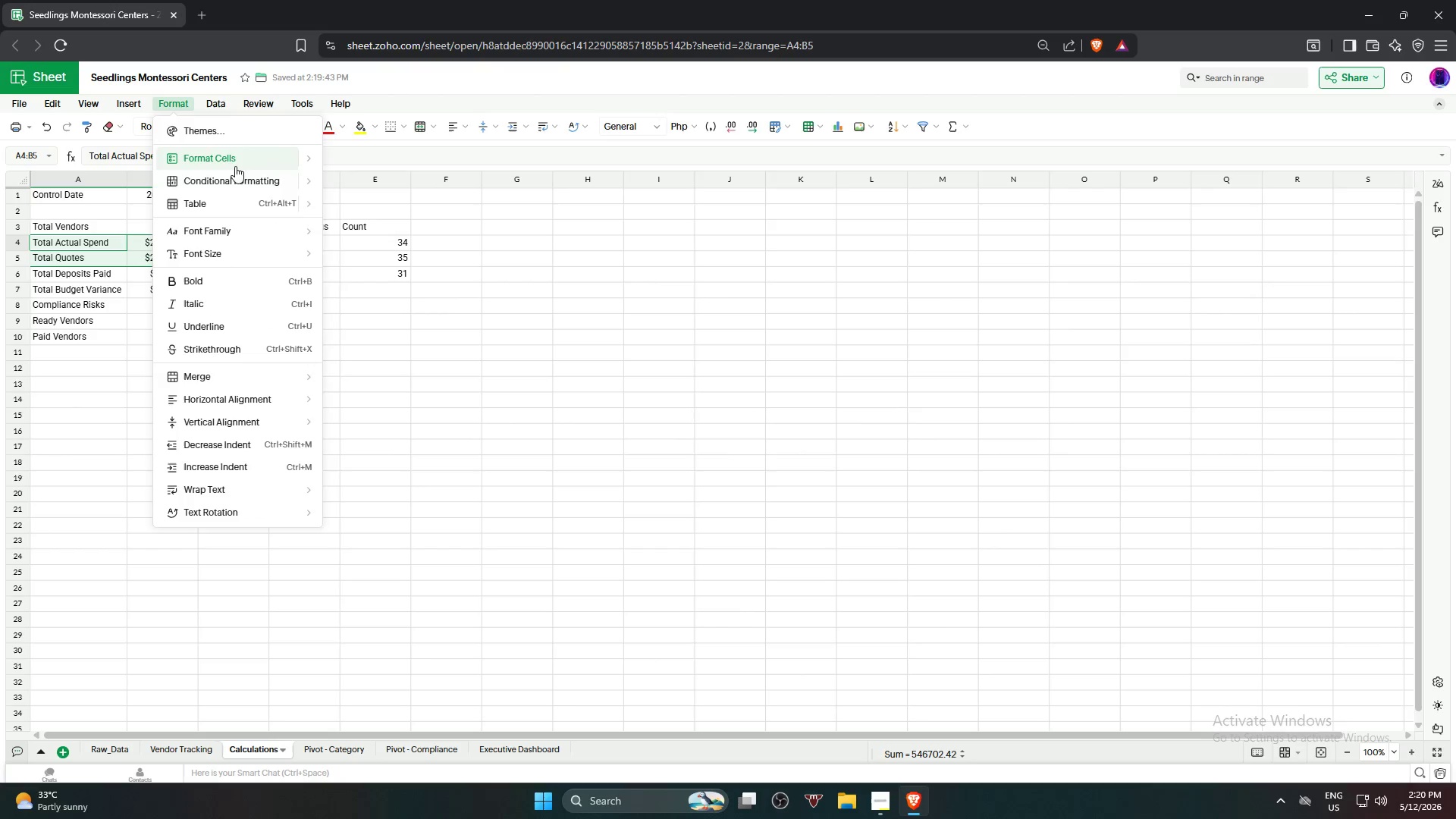 
mouse_move([234, 173])
 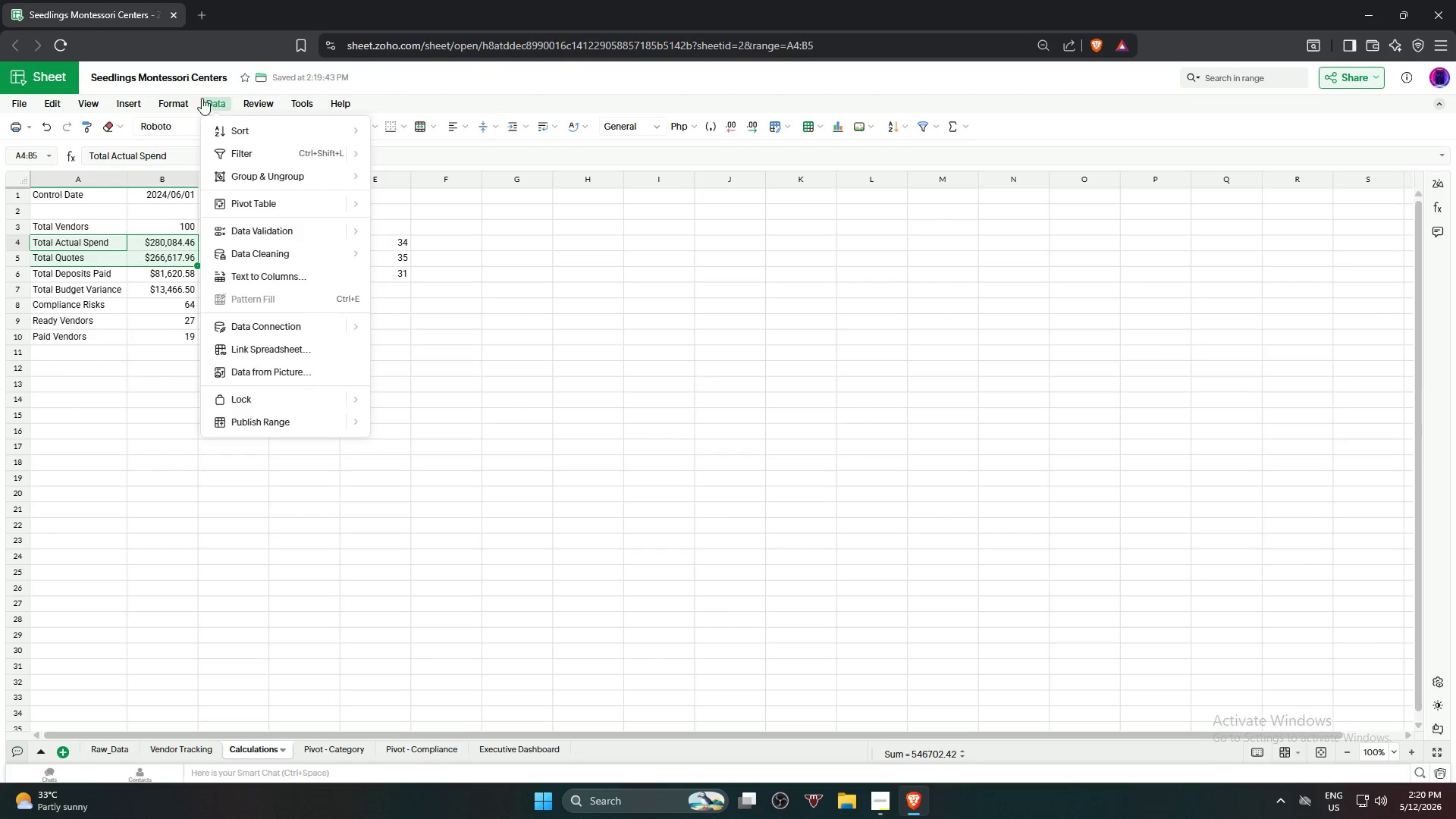 
wait(7.31)
 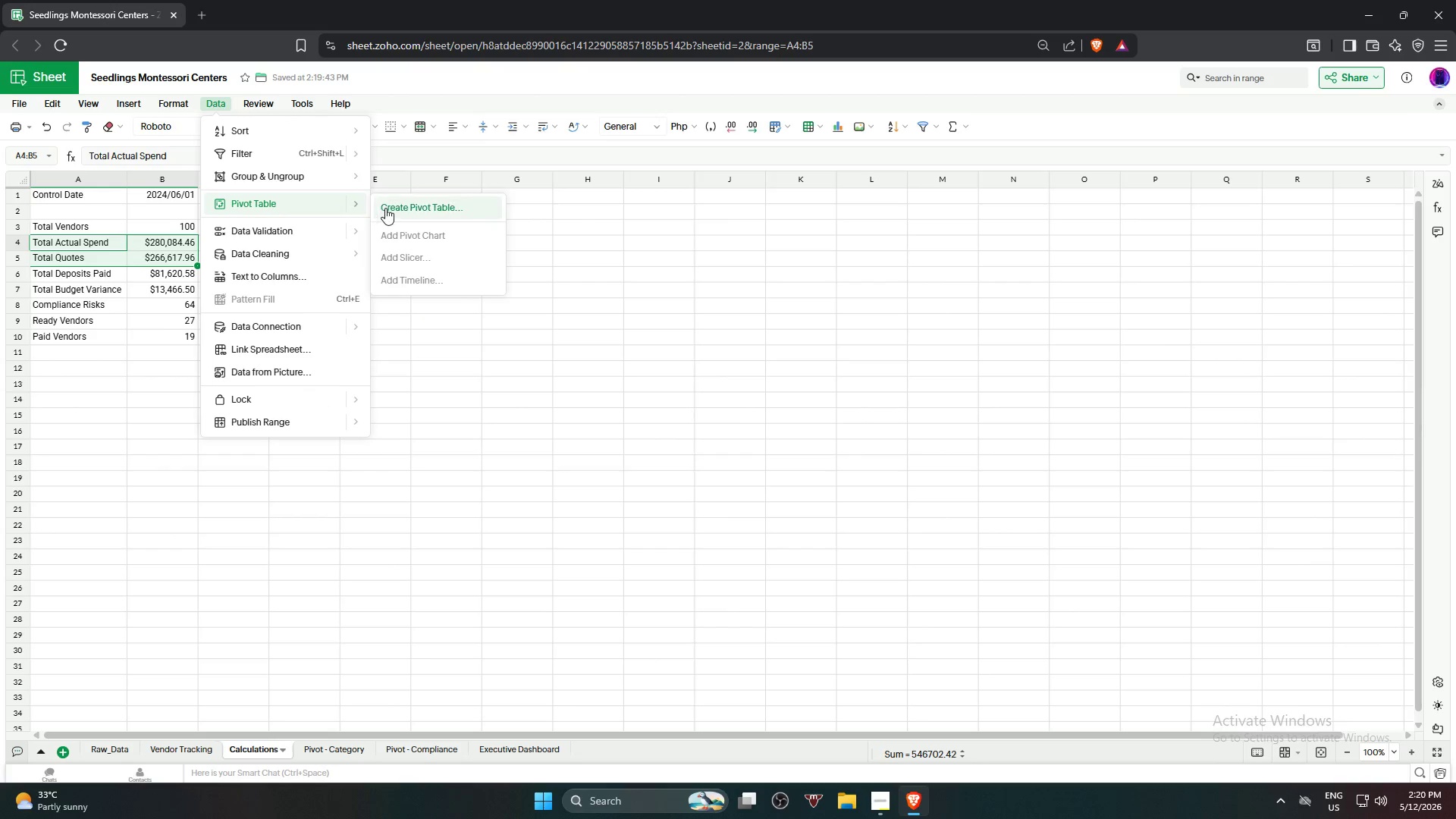 
left_click([184, 228])
 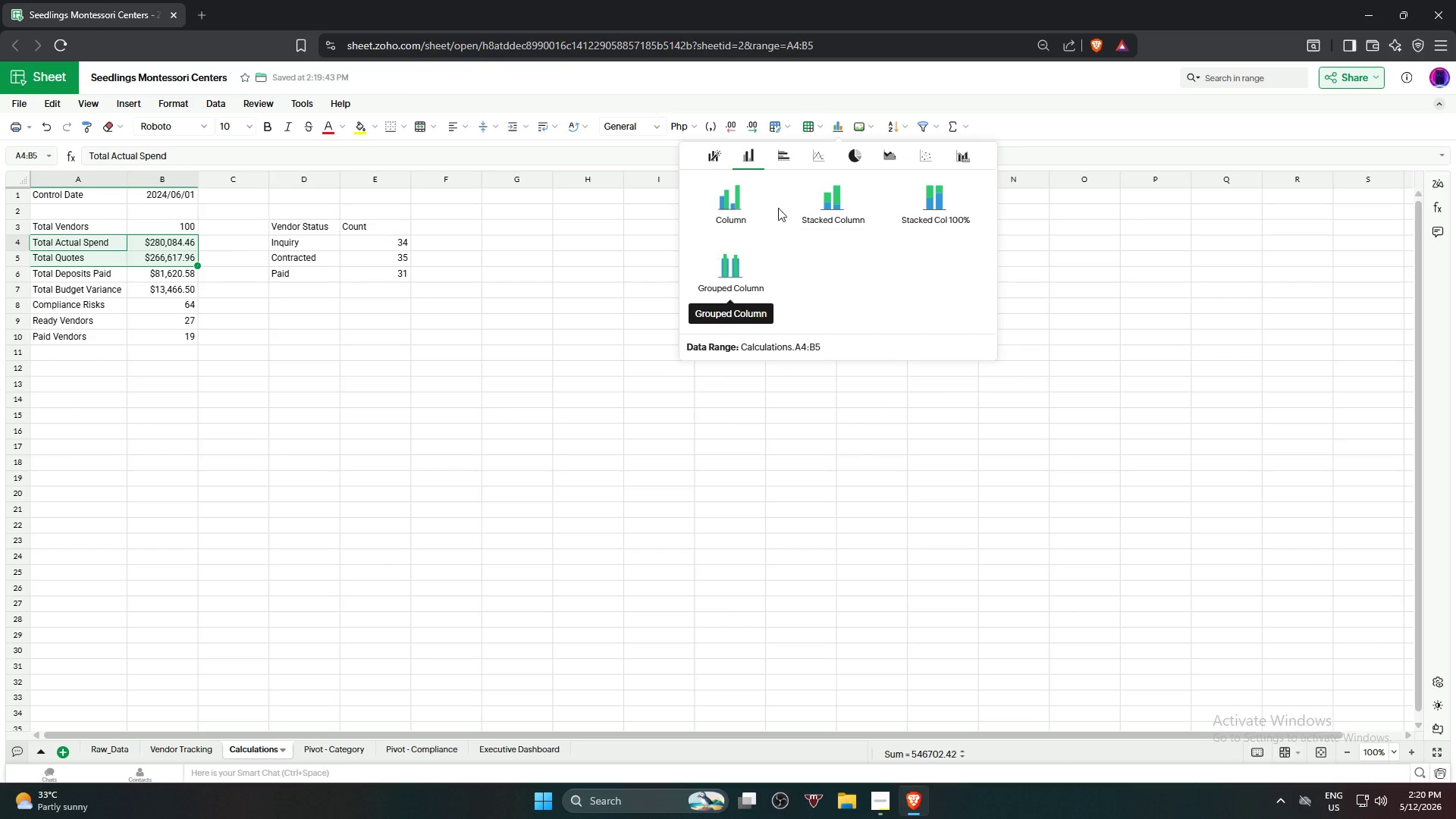 
left_click([744, 190])
 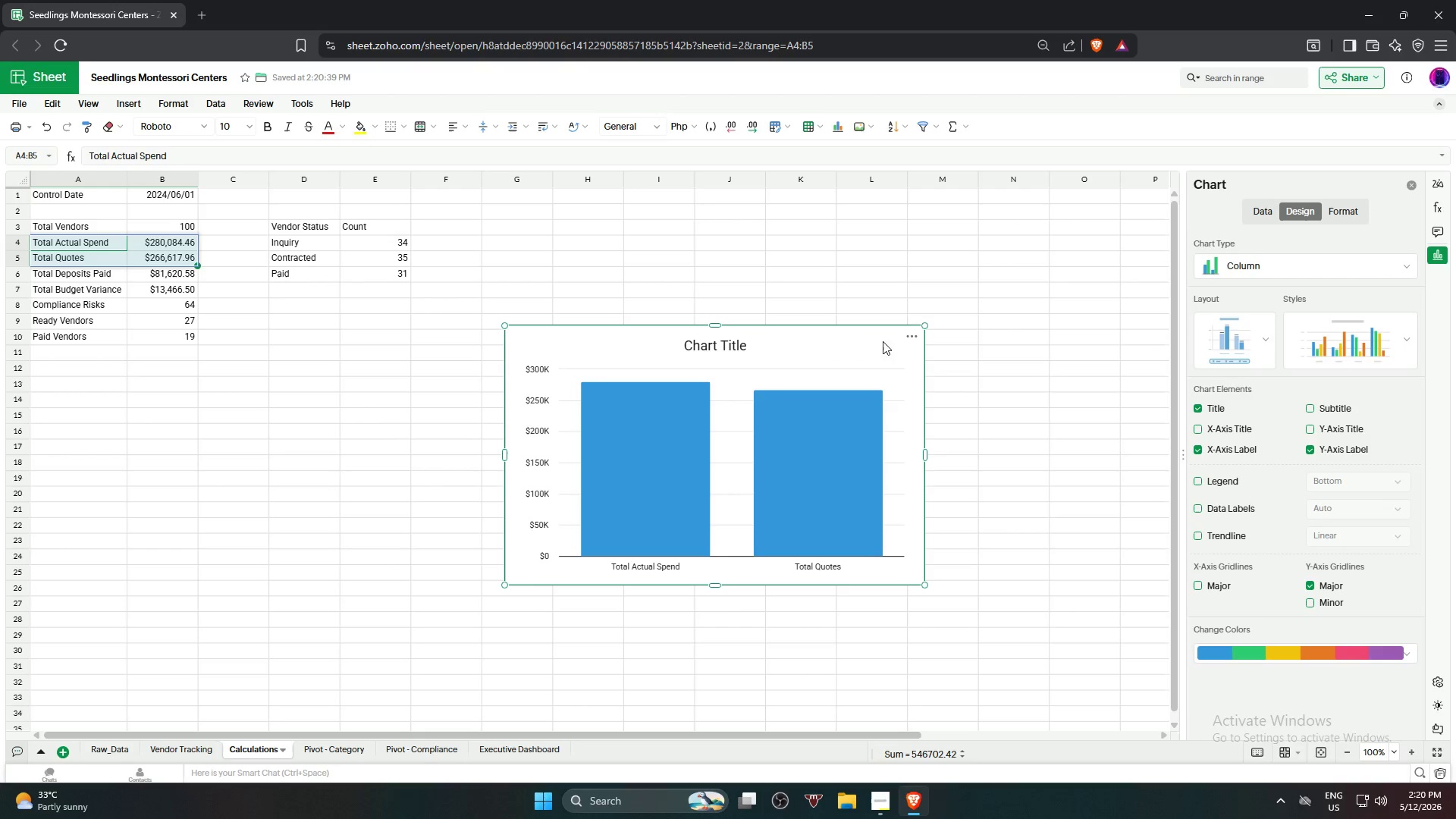 
wait(7.28)
 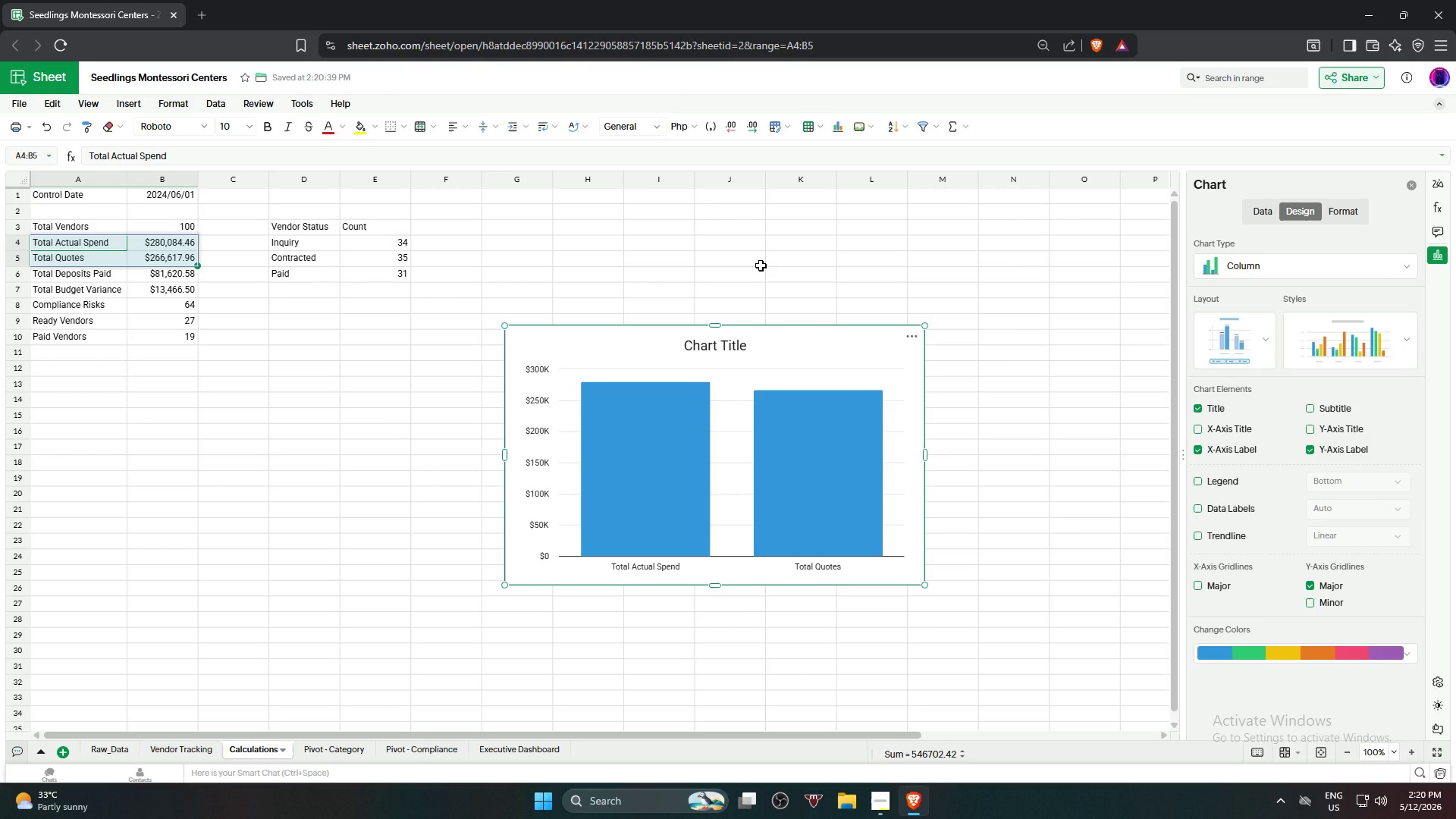 
left_click([1219, 485])
 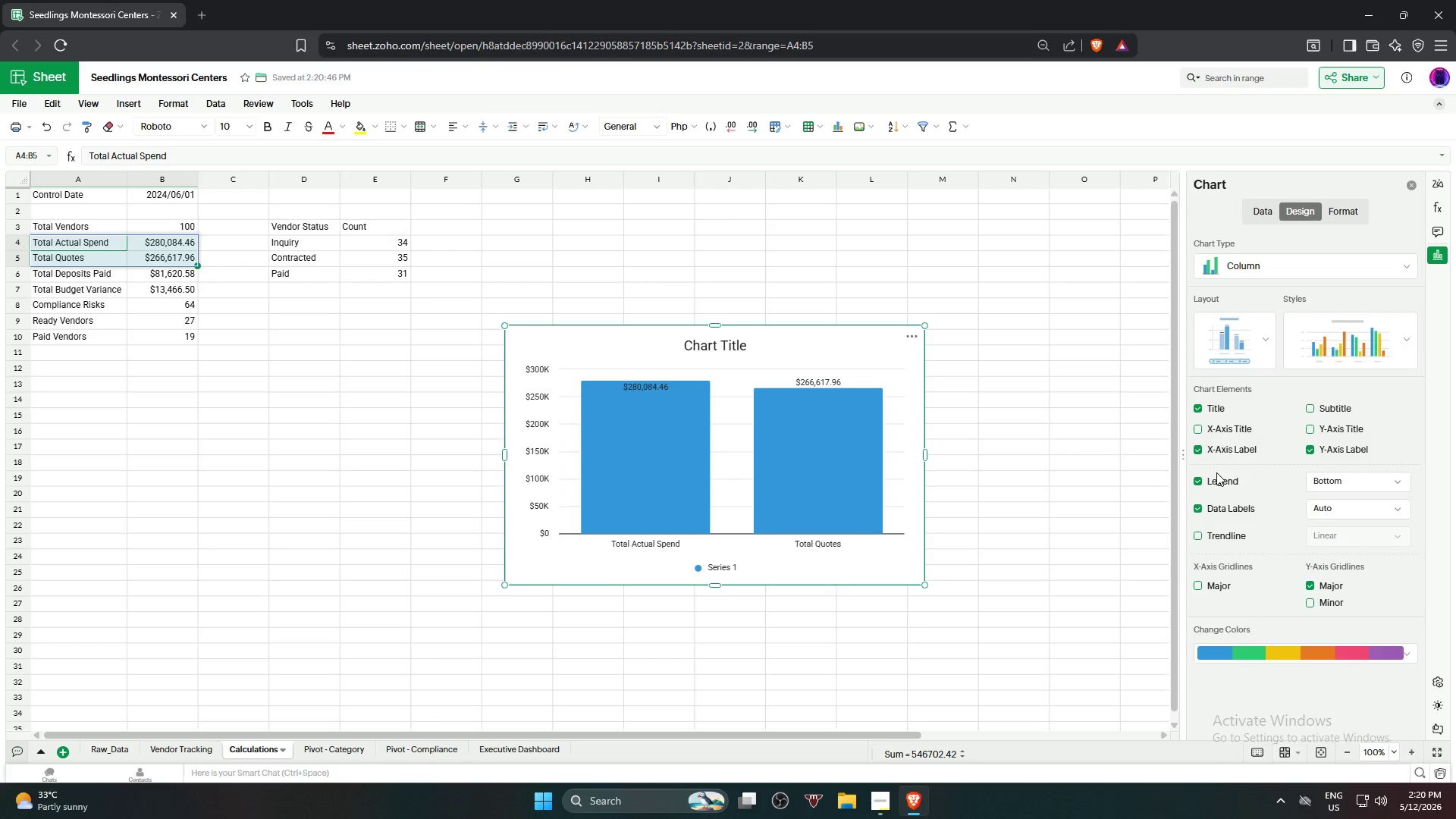 
left_click([1216, 479])
 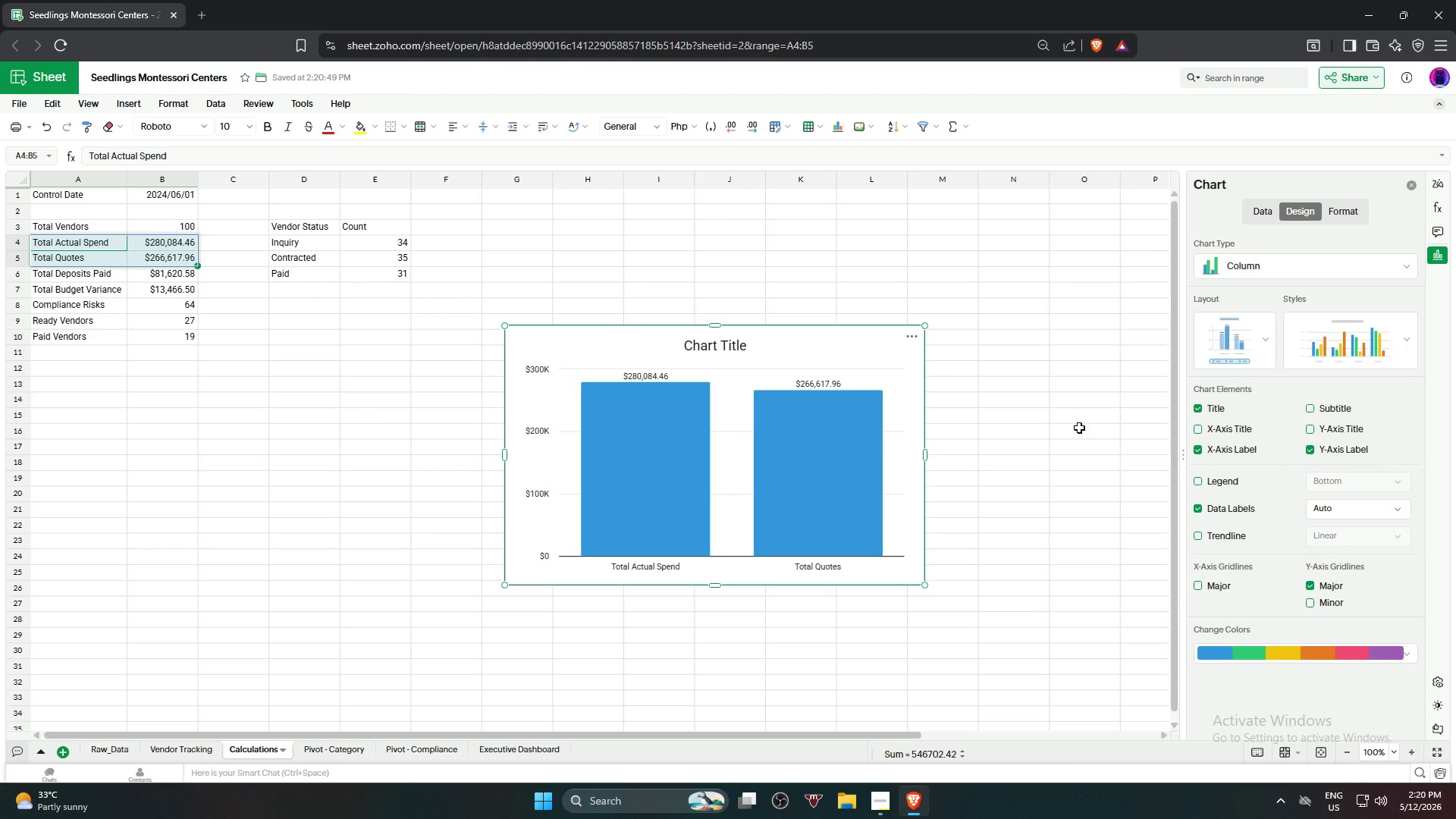 
wait(5.73)
 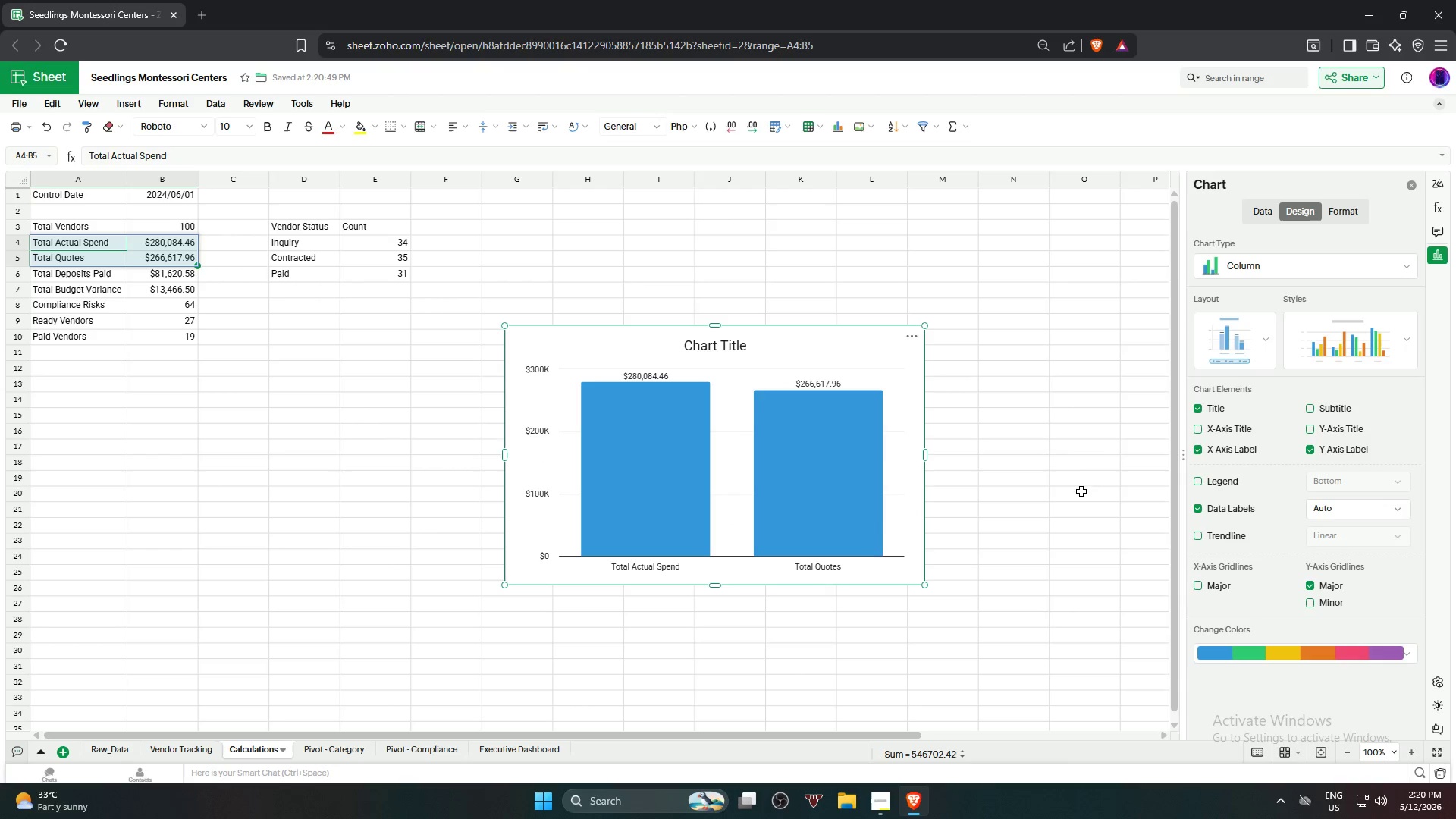 
left_click([905, 336])
 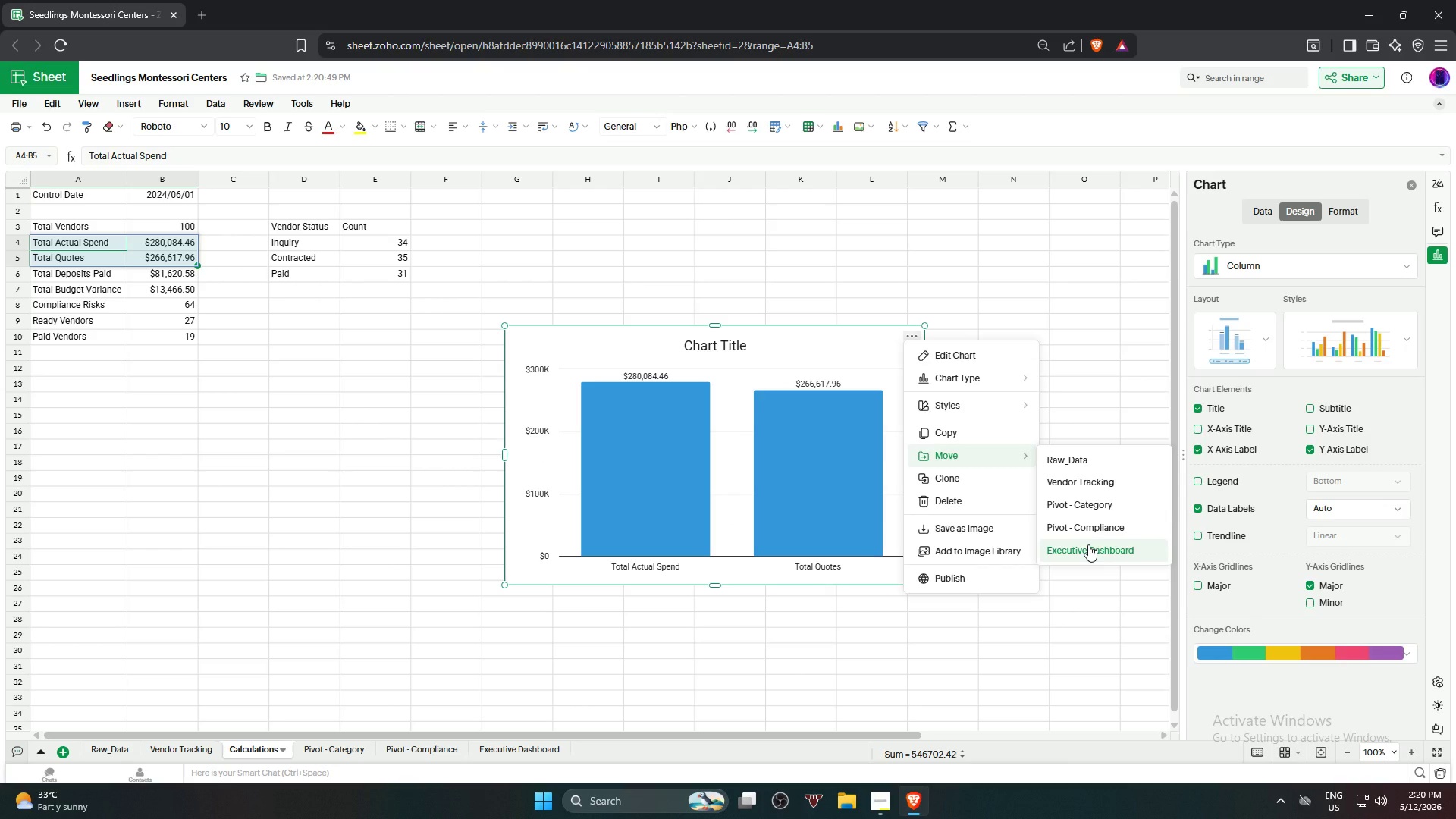 
wait(9.25)
 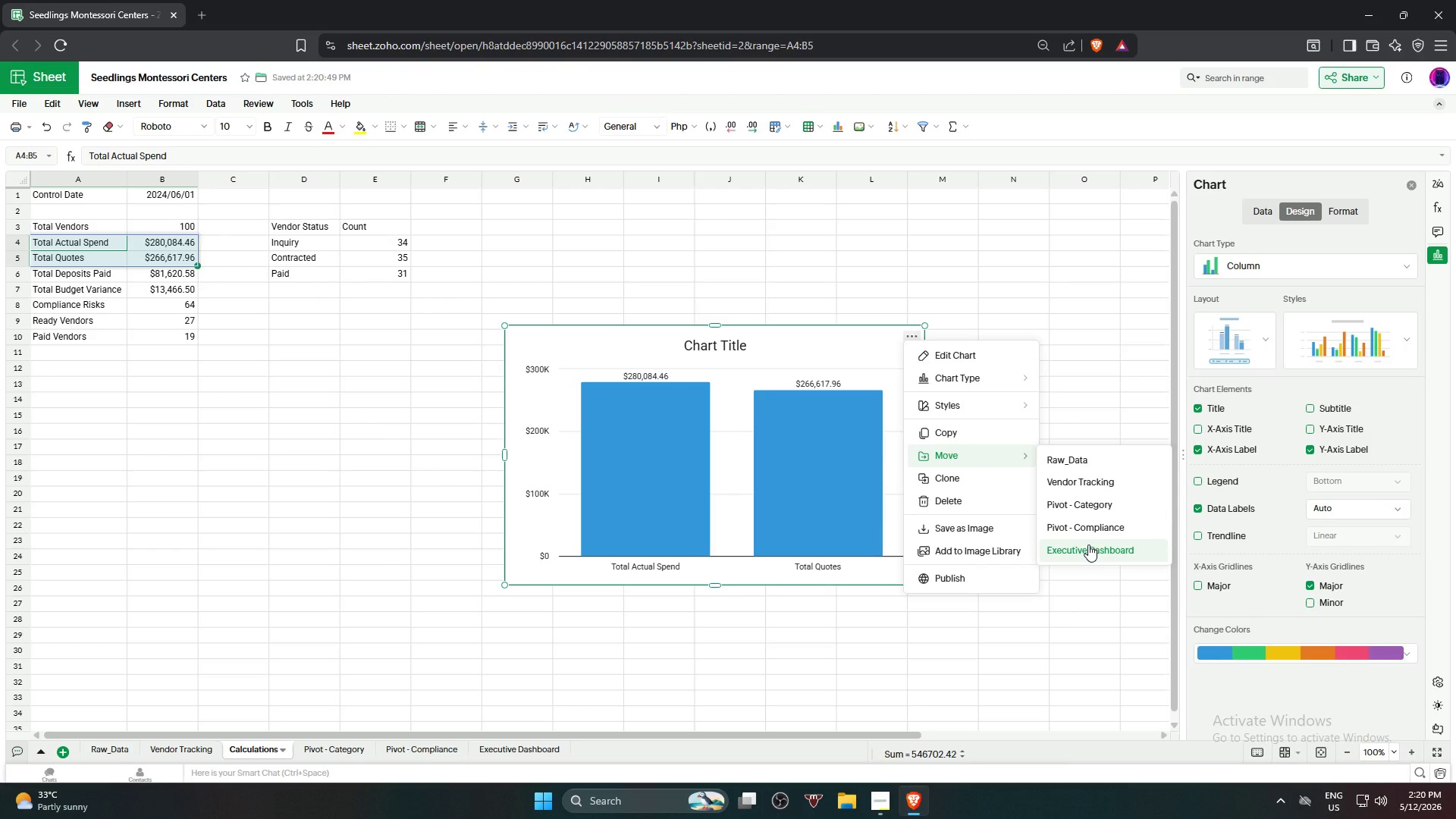 
left_click([1088, 548])
 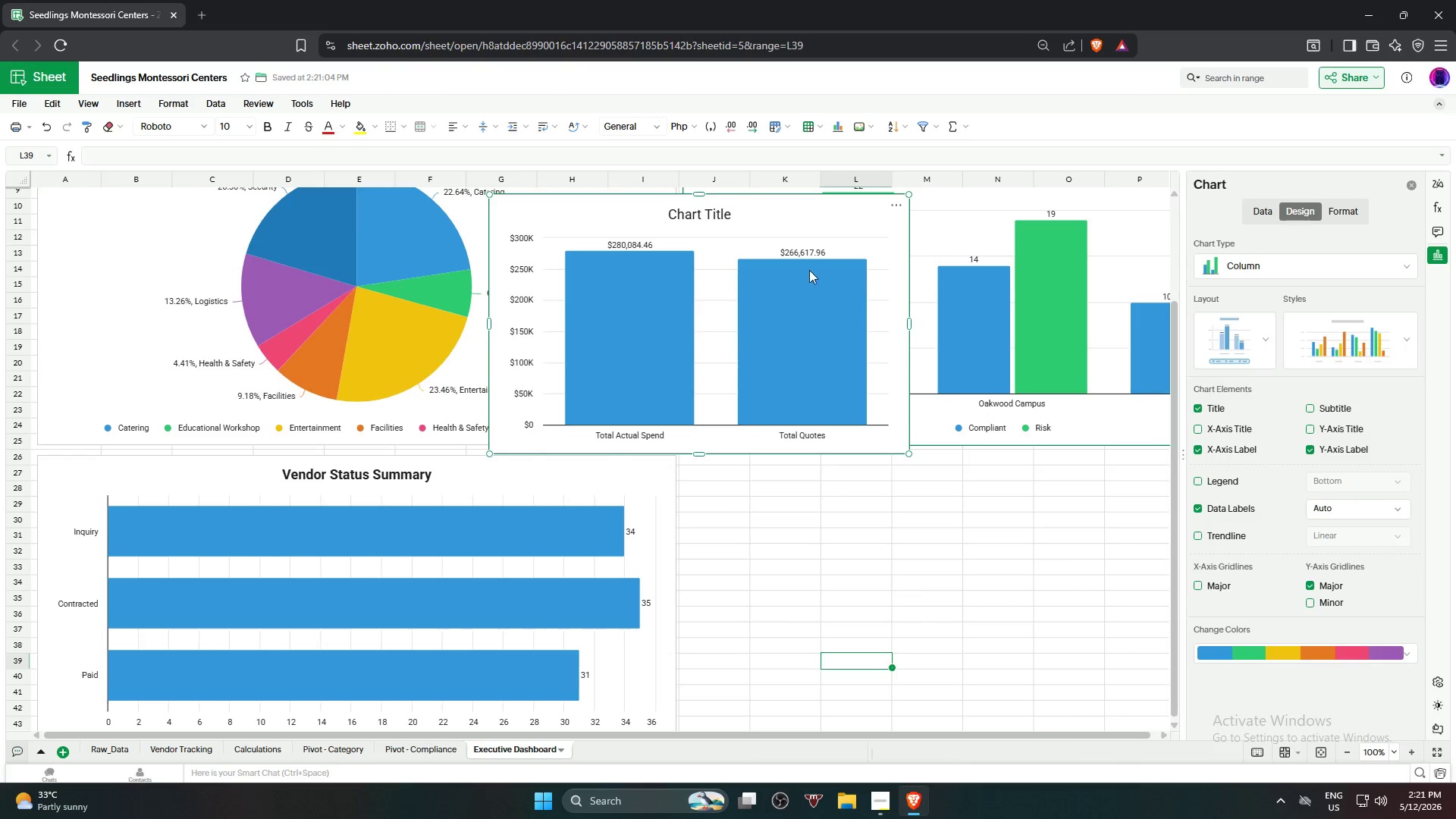 
left_click_drag(start_coordinate=[818, 232], to_coordinate=[1007, 491])
 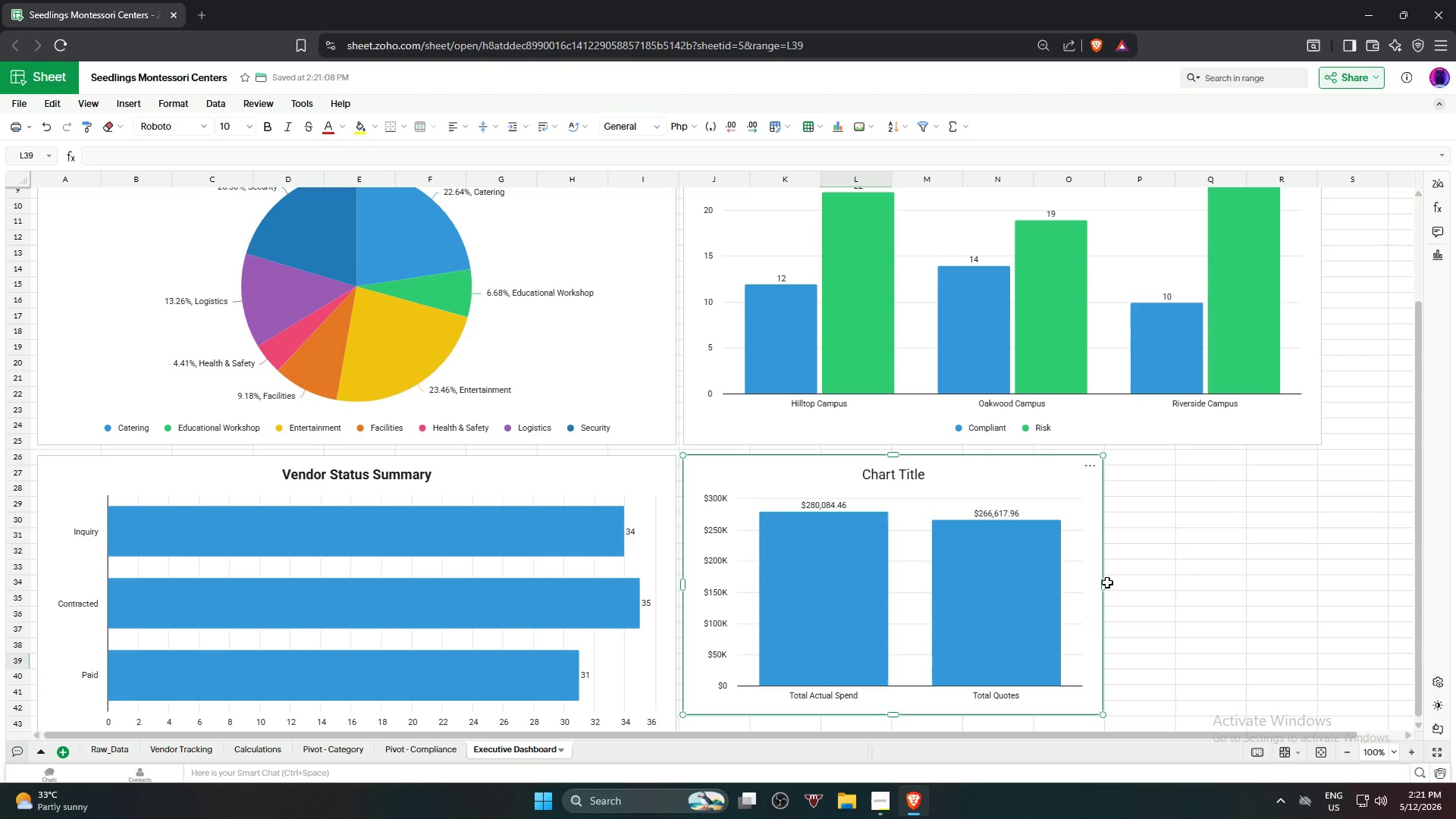 
left_click_drag(start_coordinate=[1103, 584], to_coordinate=[1322, 595])
 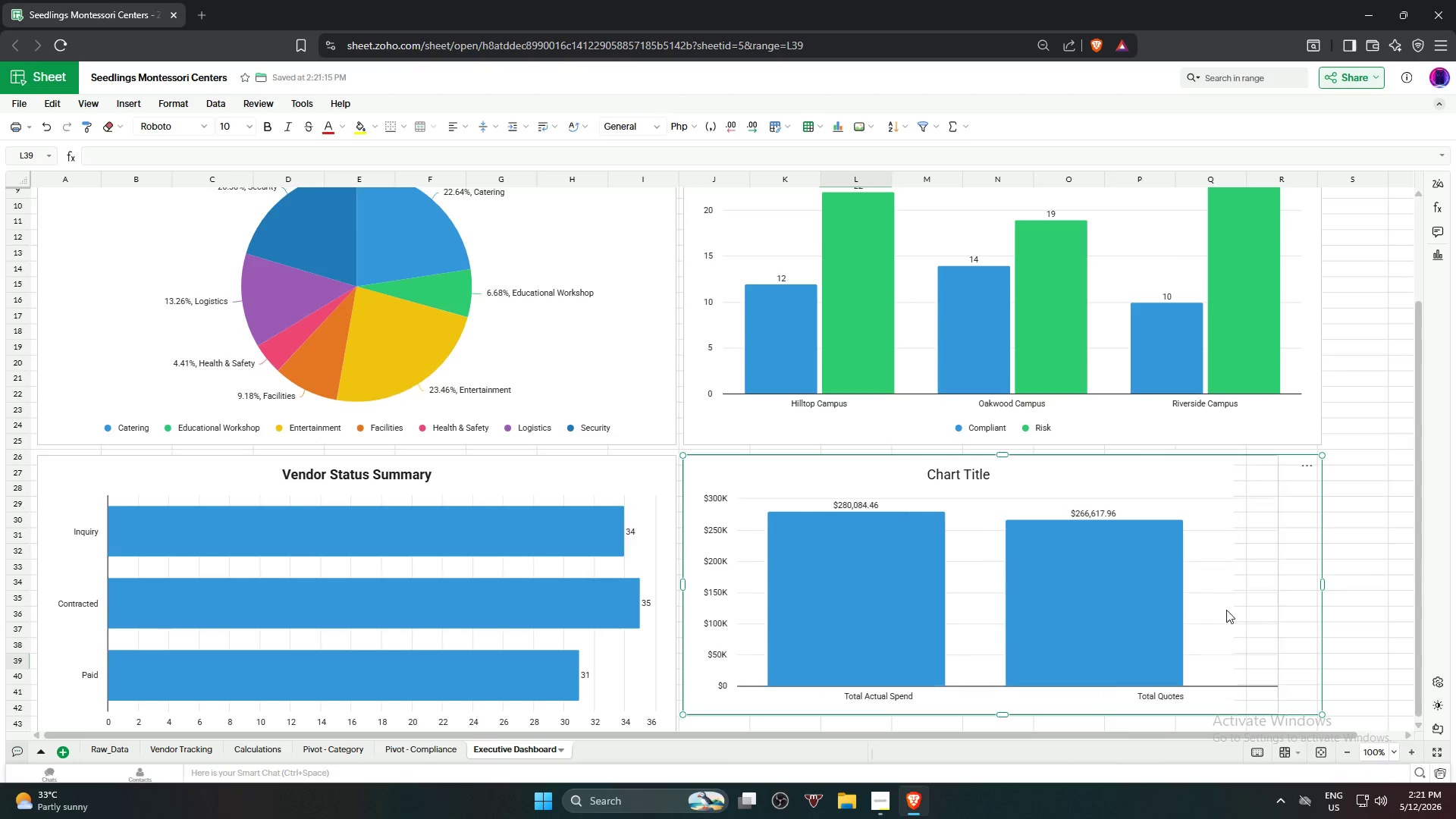 
scroll: coordinate [1213, 610], scroll_direction: down, amount: 4.0
 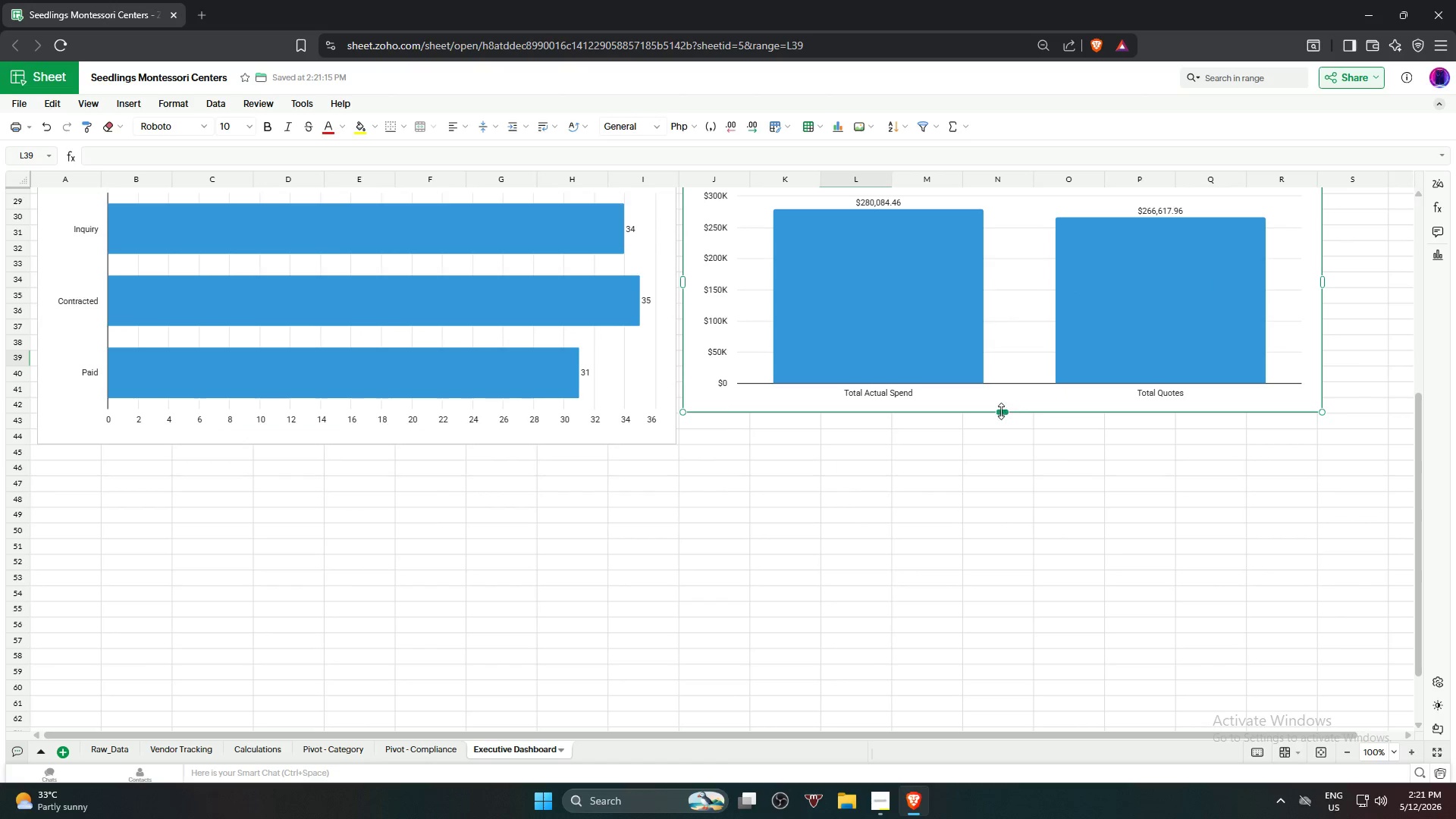 
left_click_drag(start_coordinate=[1000, 411], to_coordinate=[996, 444])
 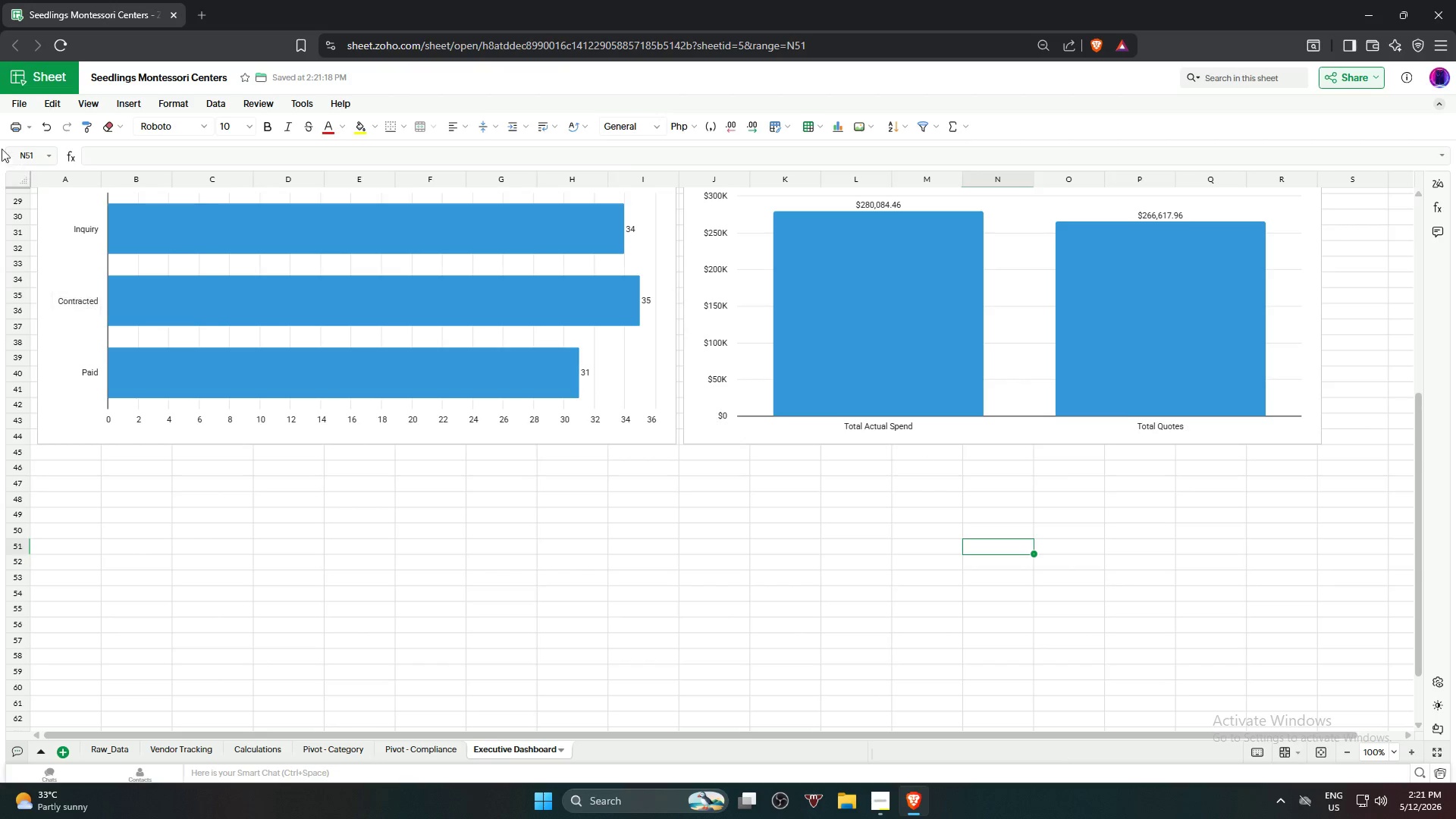 
left_click([20, 100])
 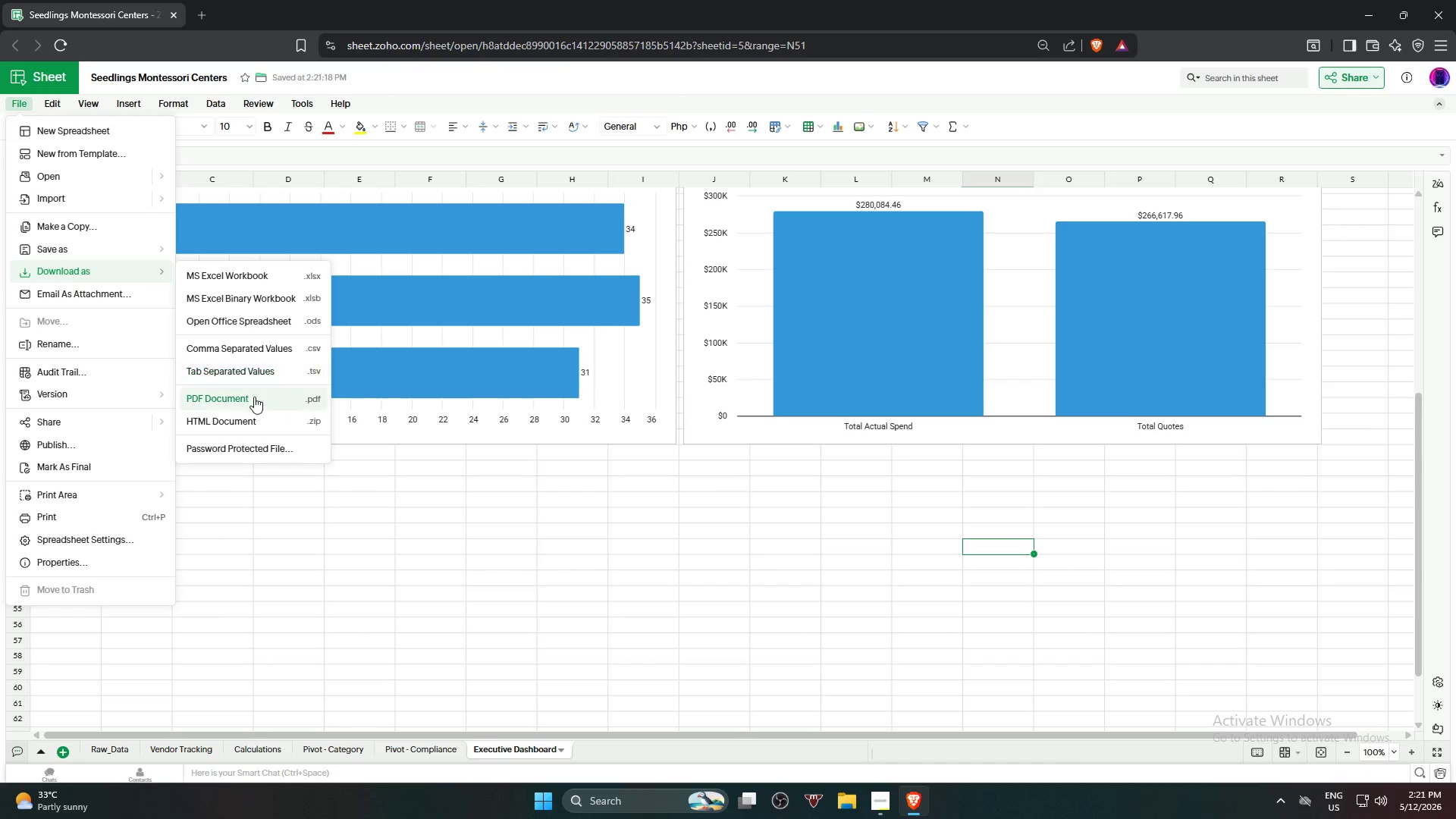 
left_click([253, 400])
 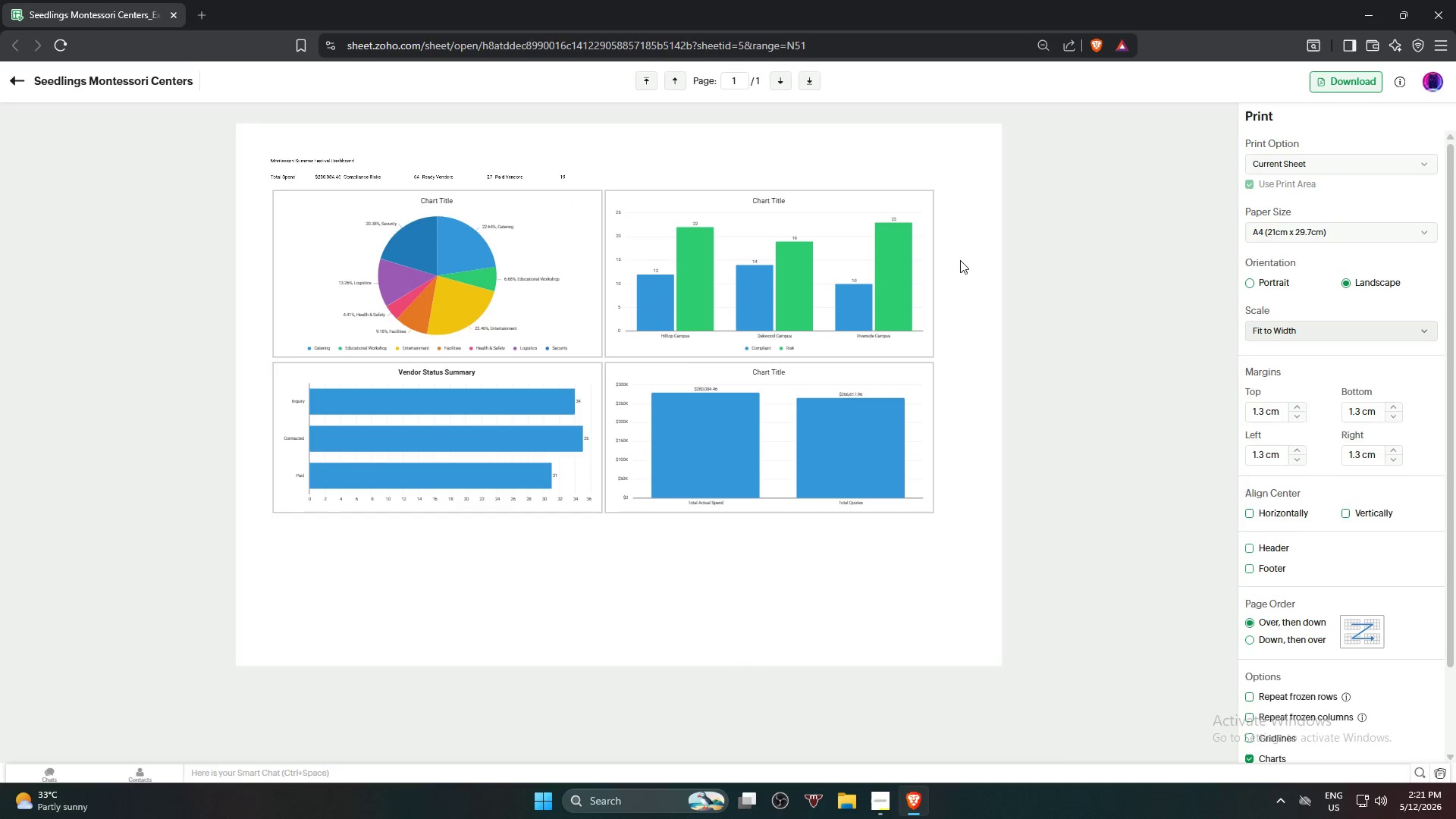 
wait(6.59)
 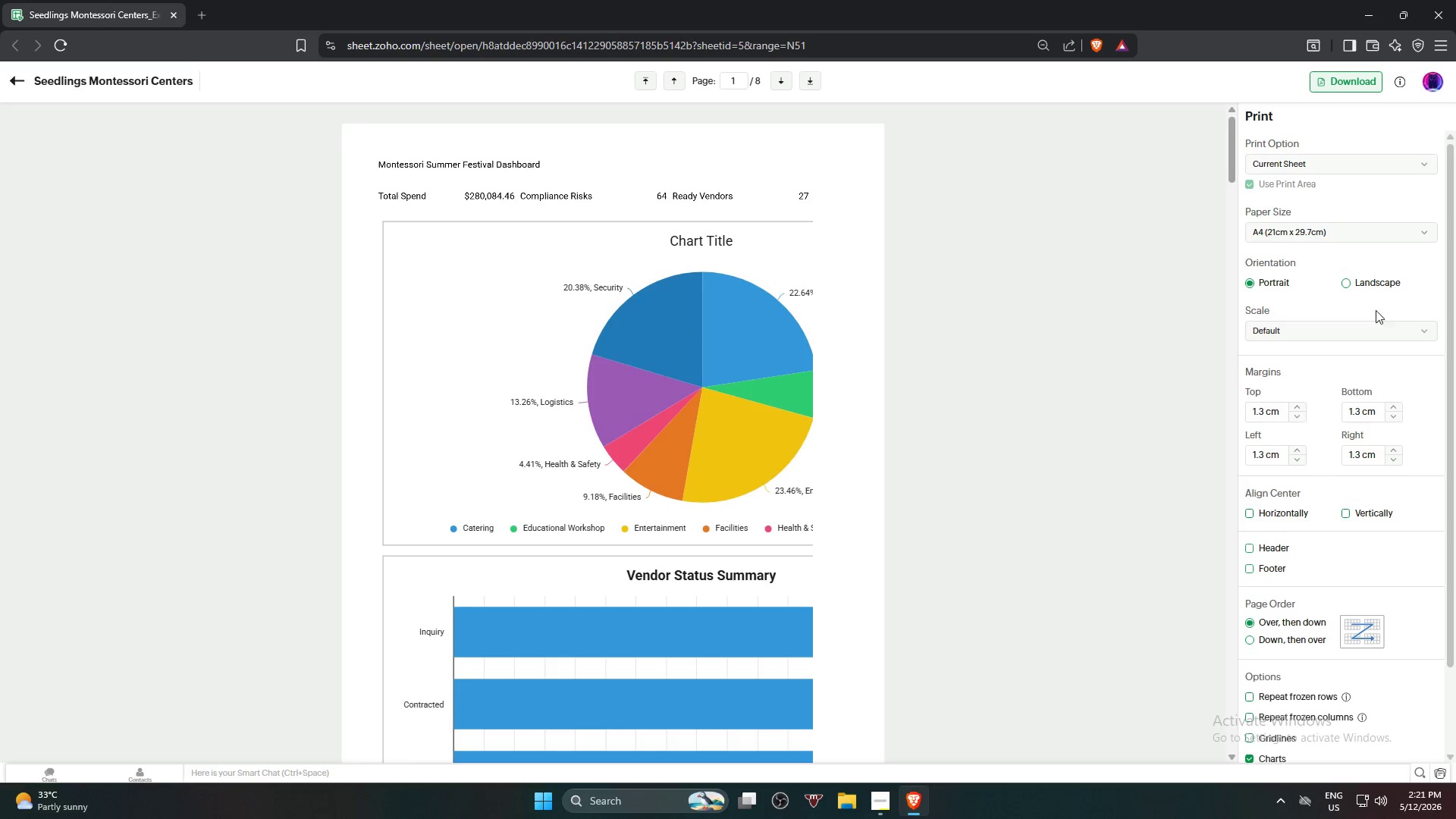 
left_click([15, 79])
 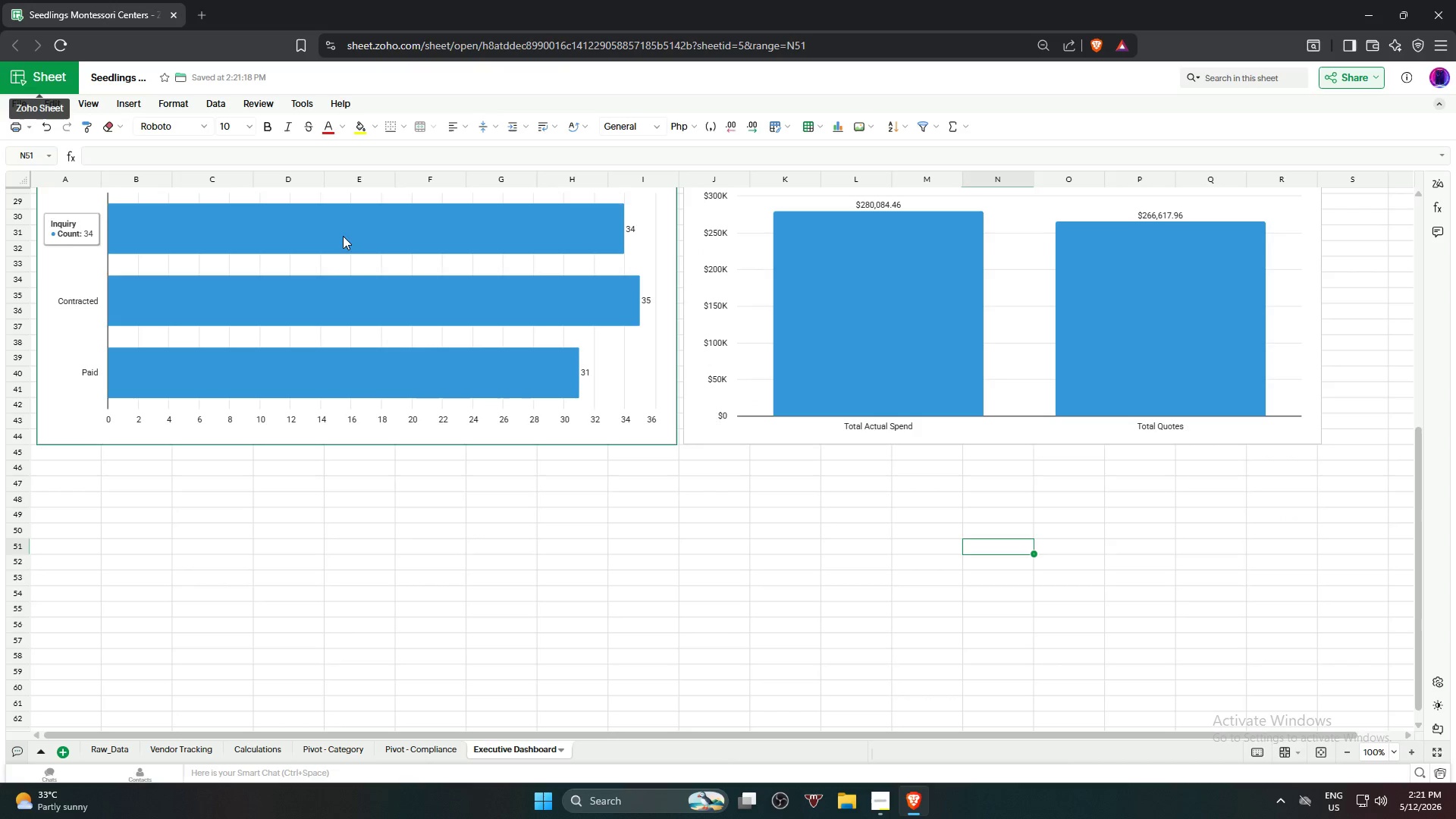 
scroll: coordinate [491, 345], scroll_direction: up, amount: 13.0
 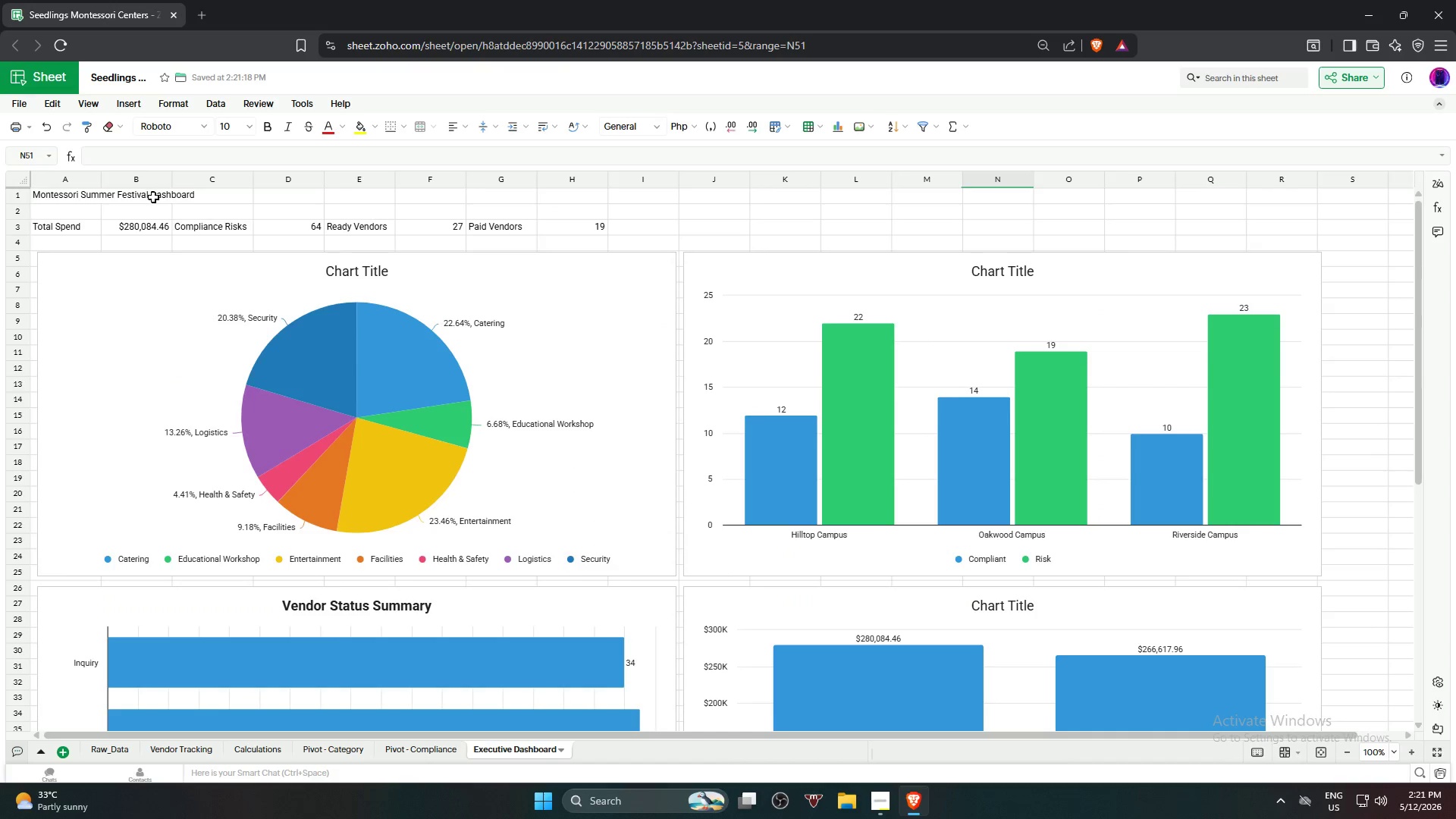 
left_click([152, 201])
 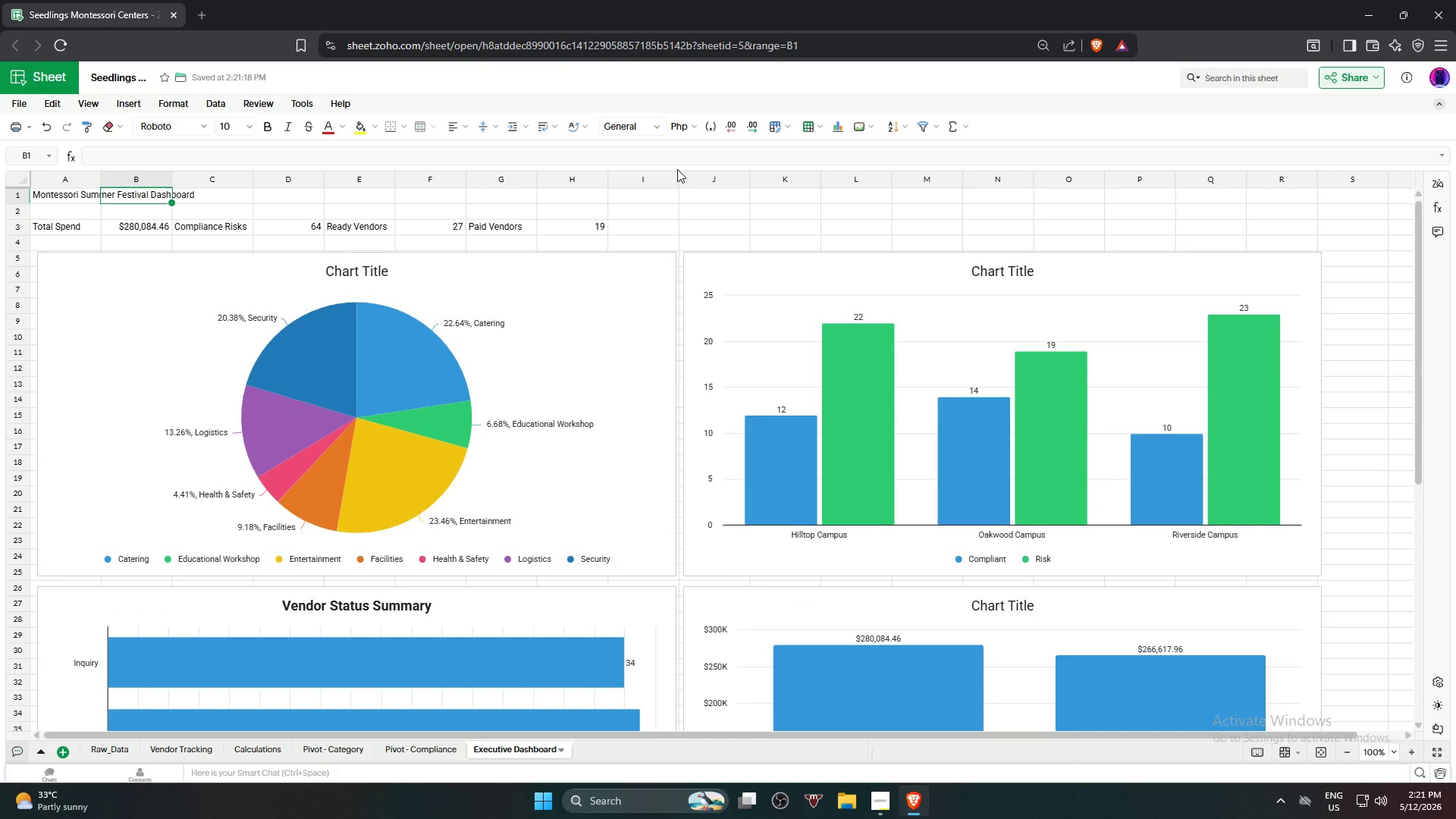 
wait(15.89)
 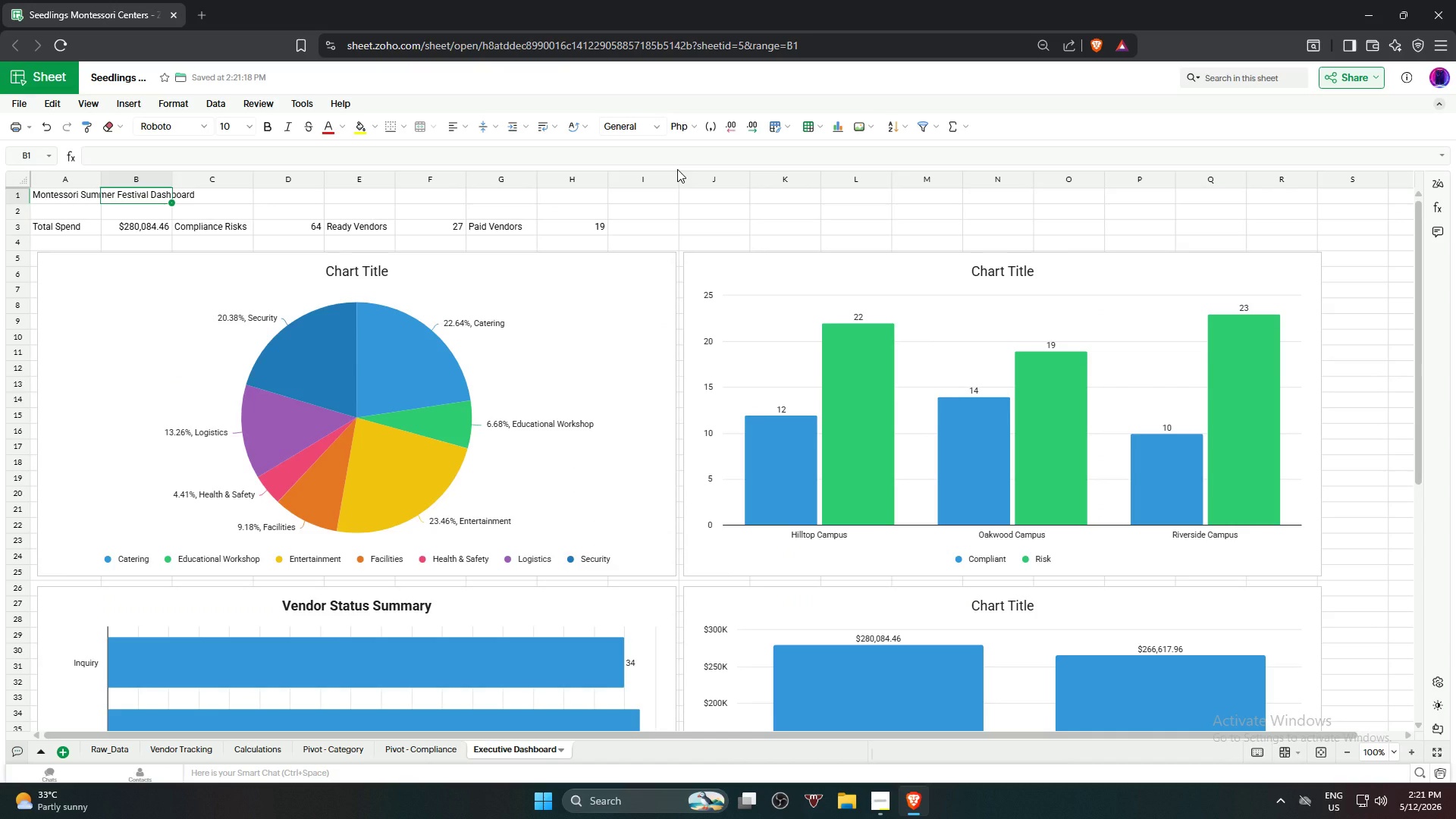 
left_click([183, 748])
 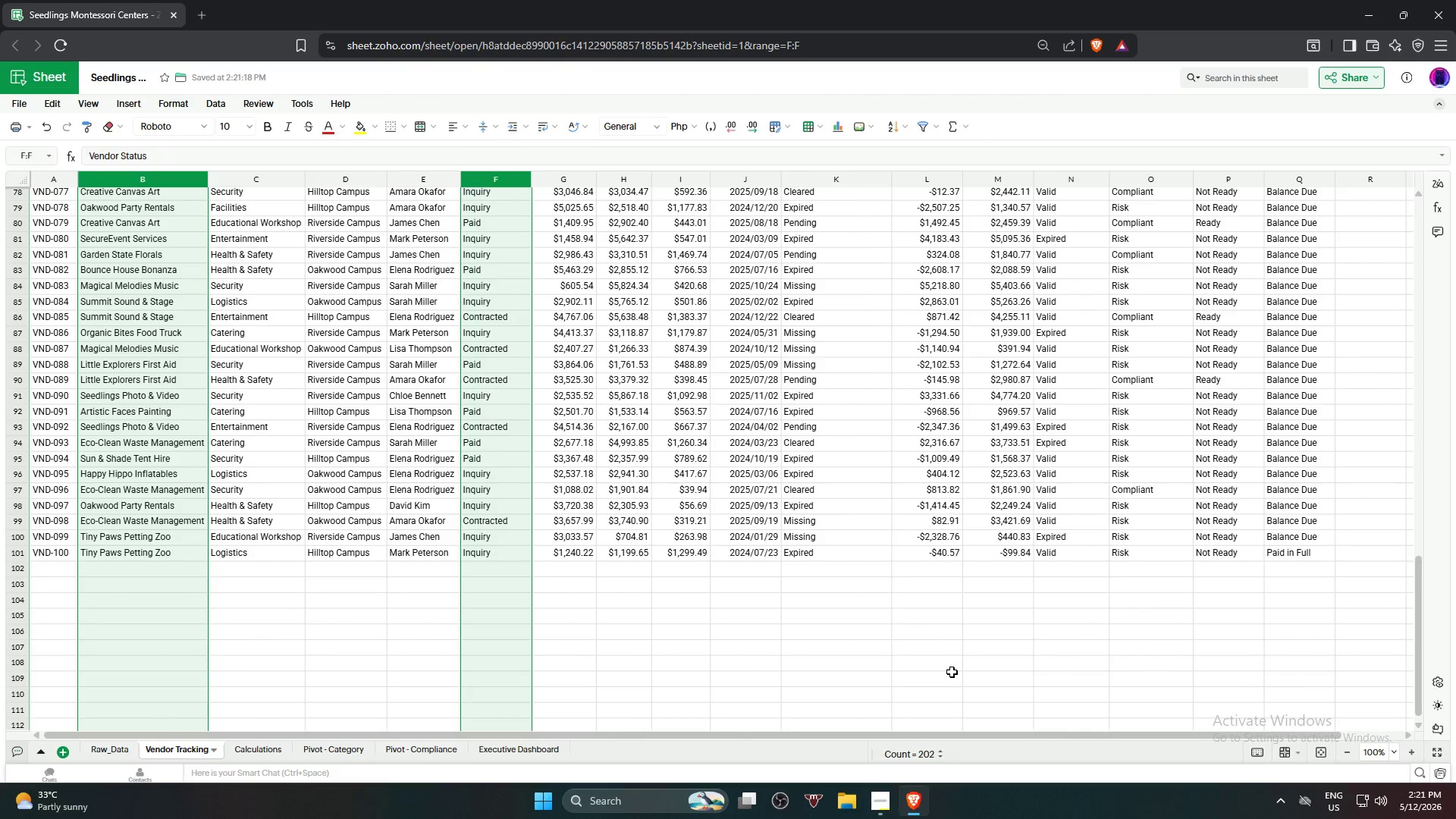 
scroll: coordinate [1099, 559], scroll_direction: up, amount: 18.0
 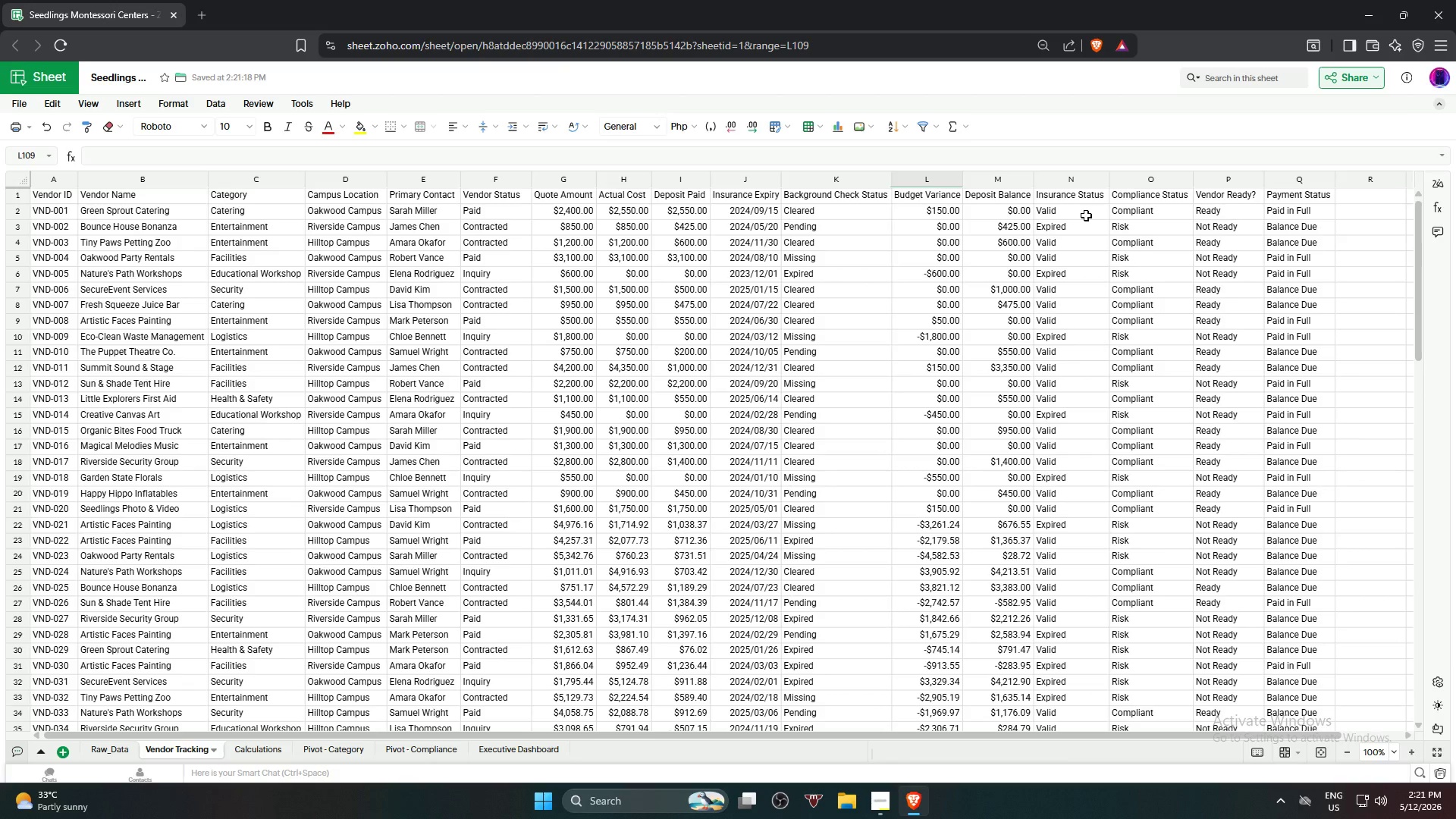 
wait(7.34)
 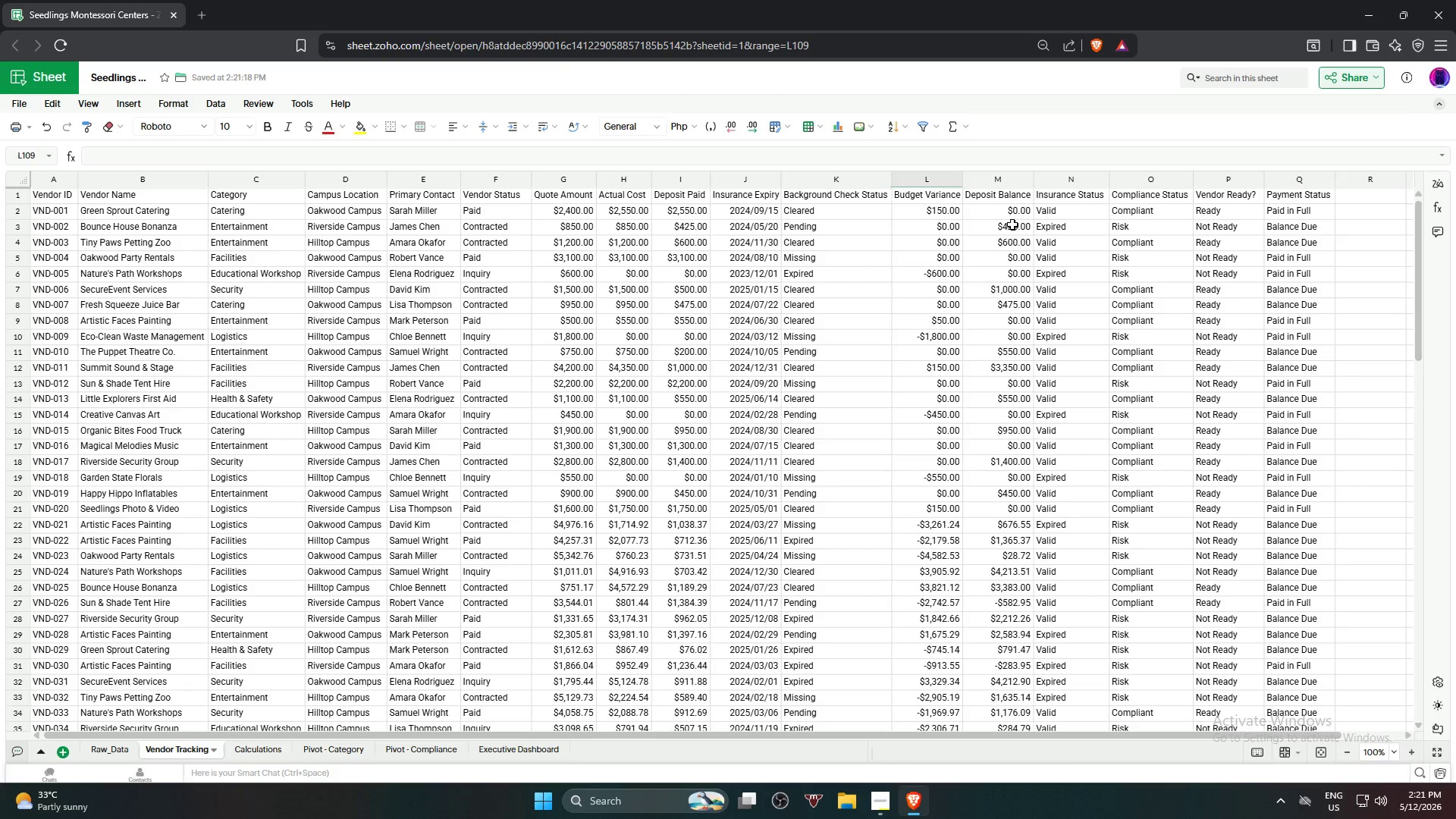 
left_click([1085, 215])
 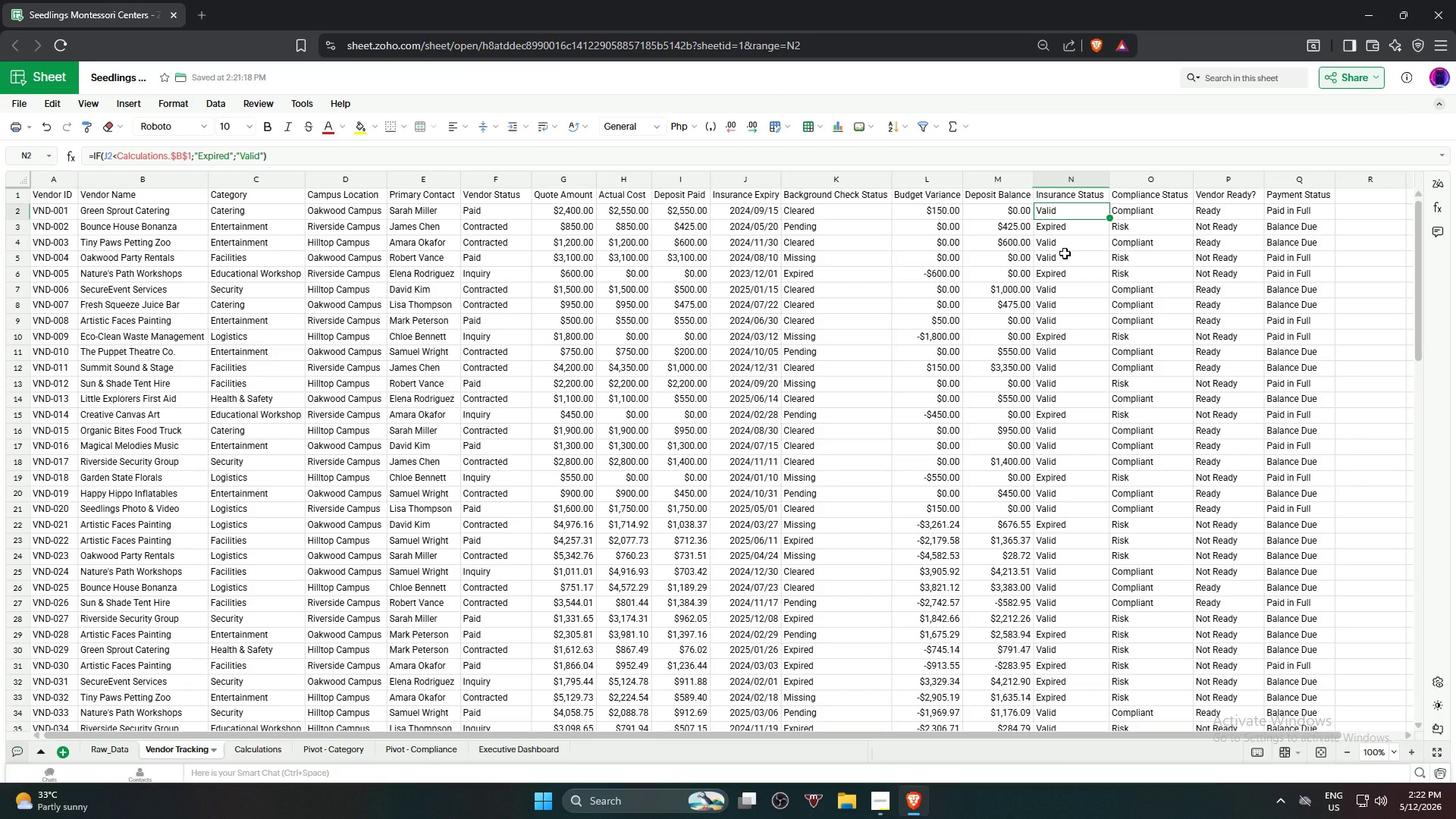 
hold_key(key=ShiftLeft, duration=1.26)
 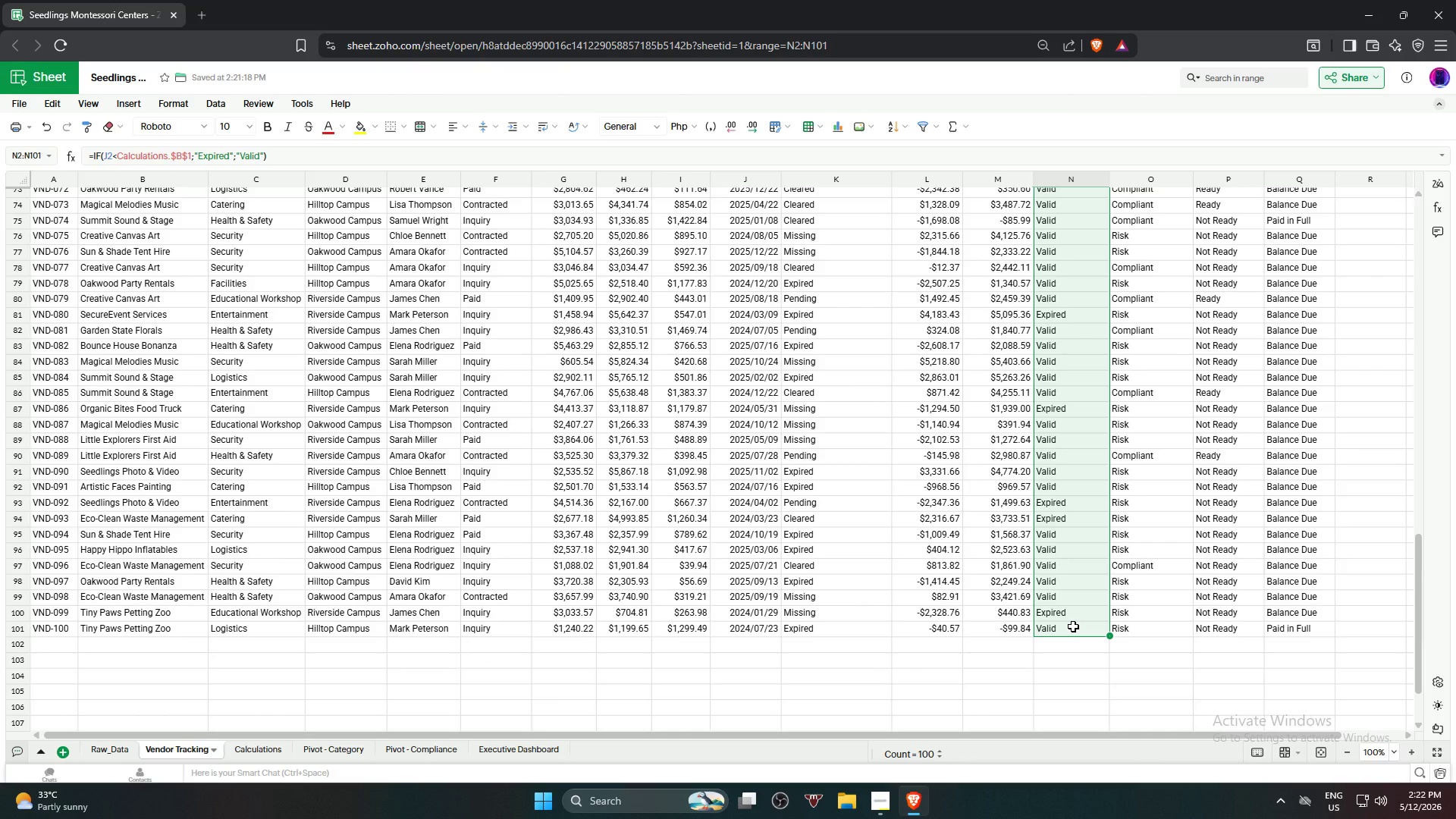 
scroll: coordinate [1065, 585], scroll_direction: down, amount: 15.0
 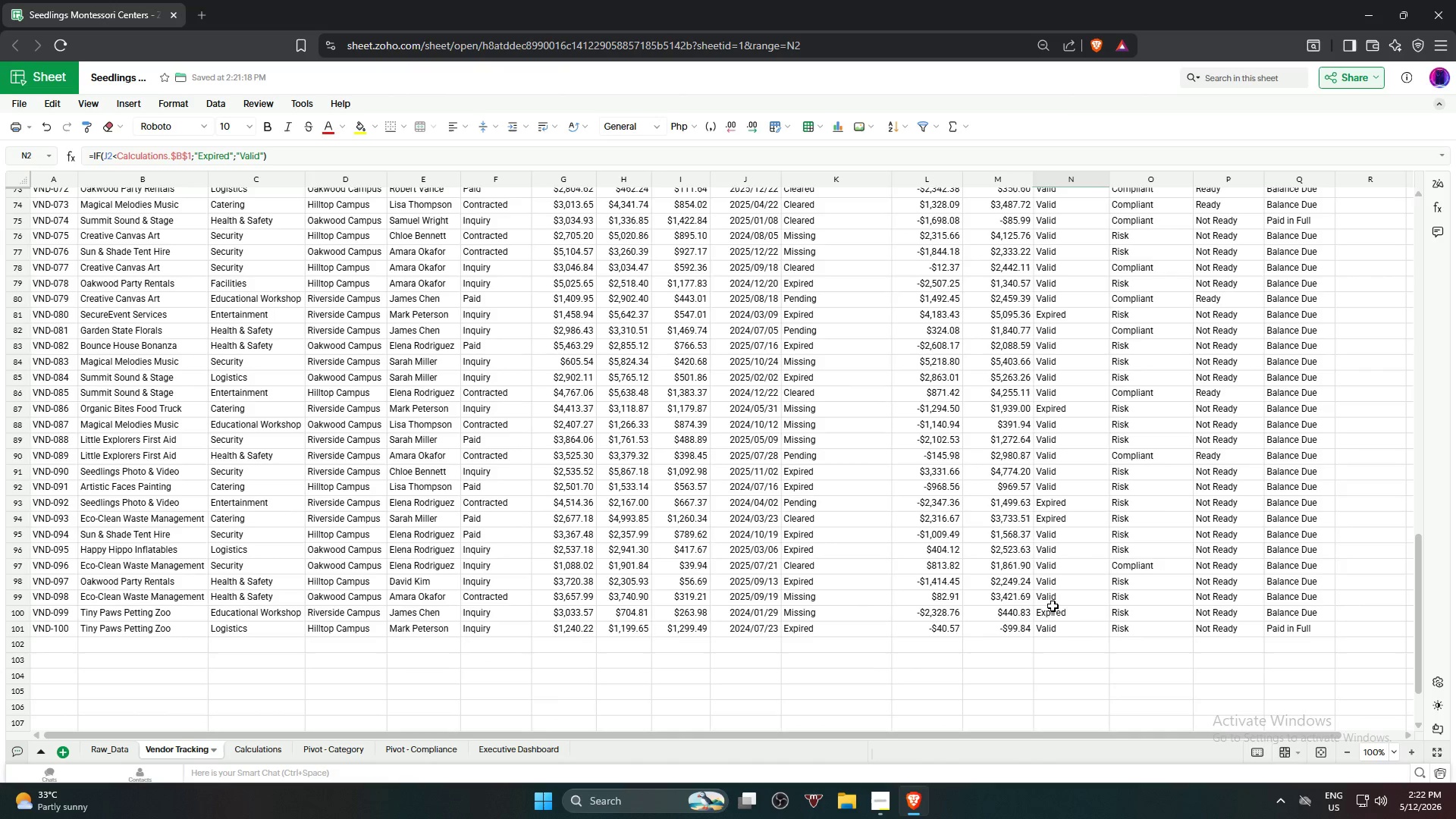 
left_click([1073, 629])
 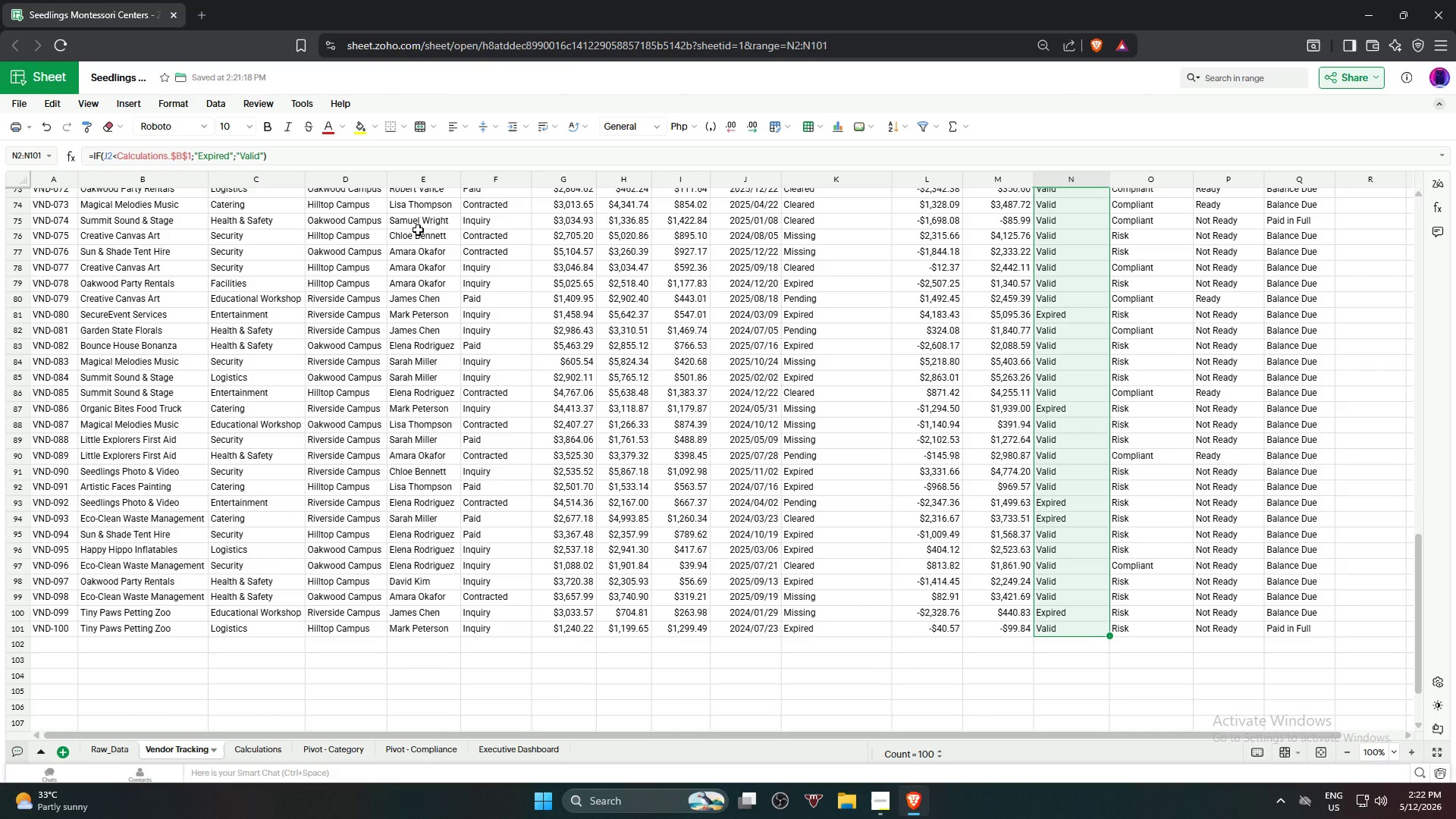 
wait(11.23)
 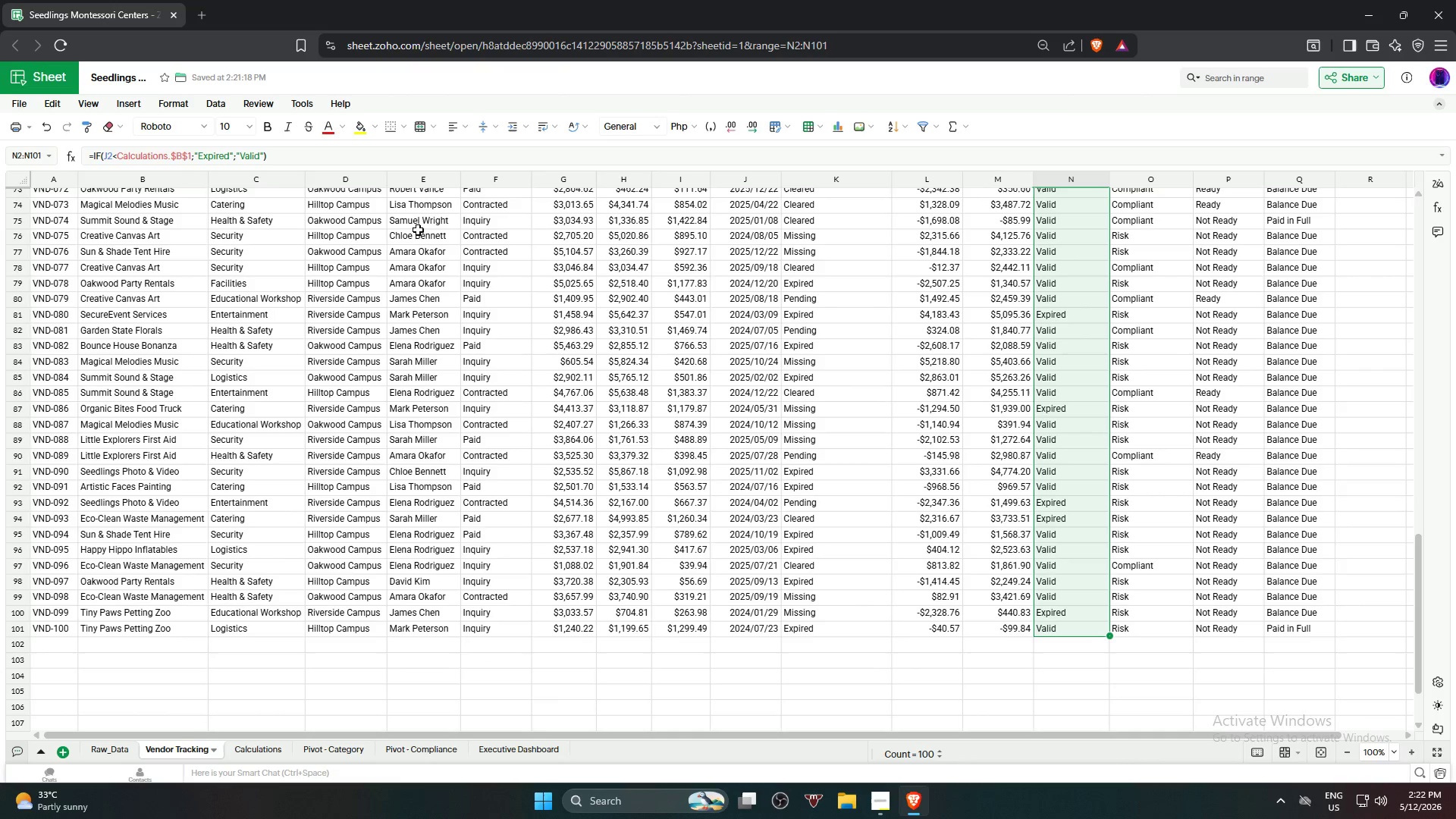 
mouse_move([321, 175])
 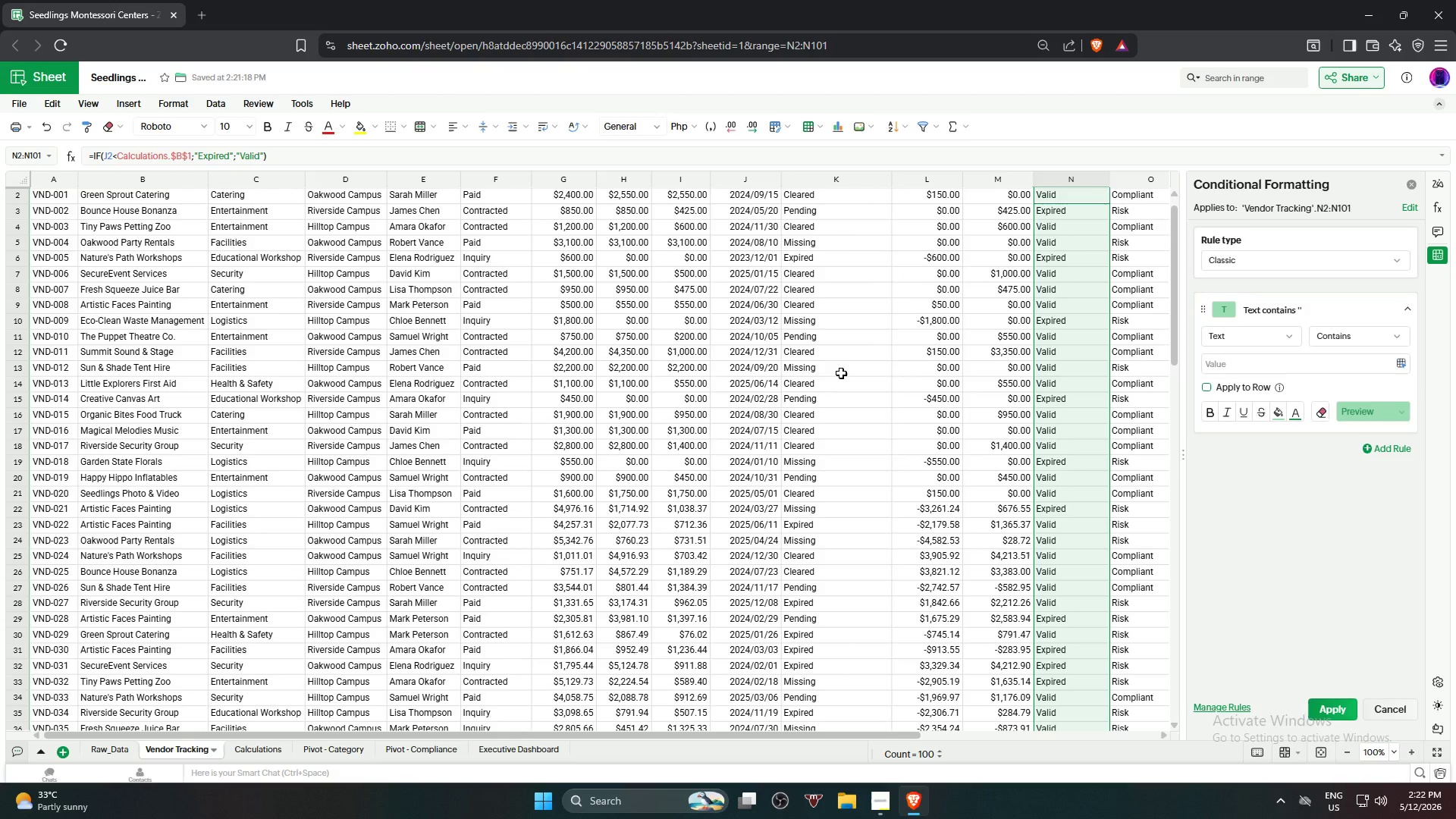 
left_click([1321, 367])
 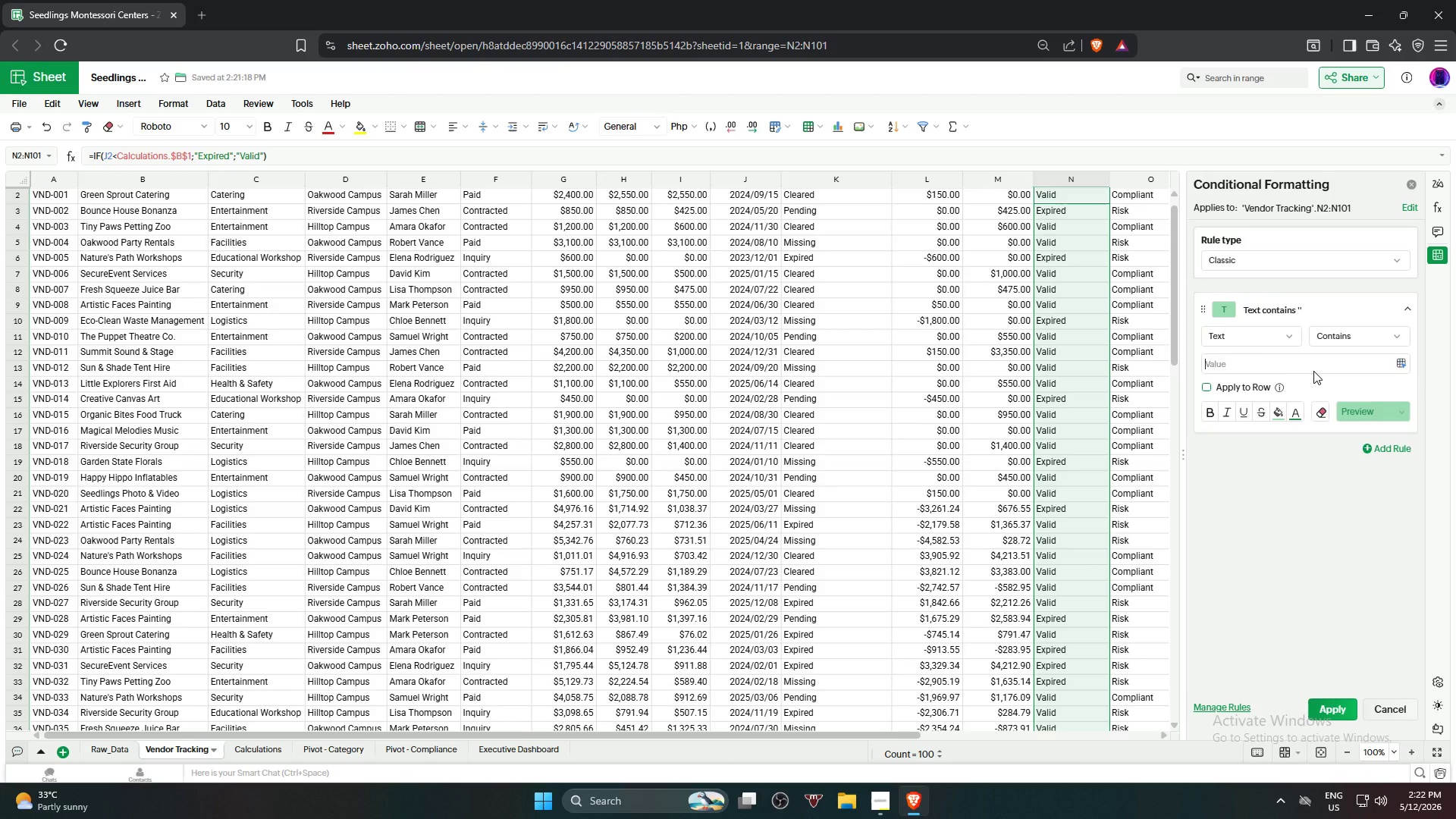 
type(Expired)
 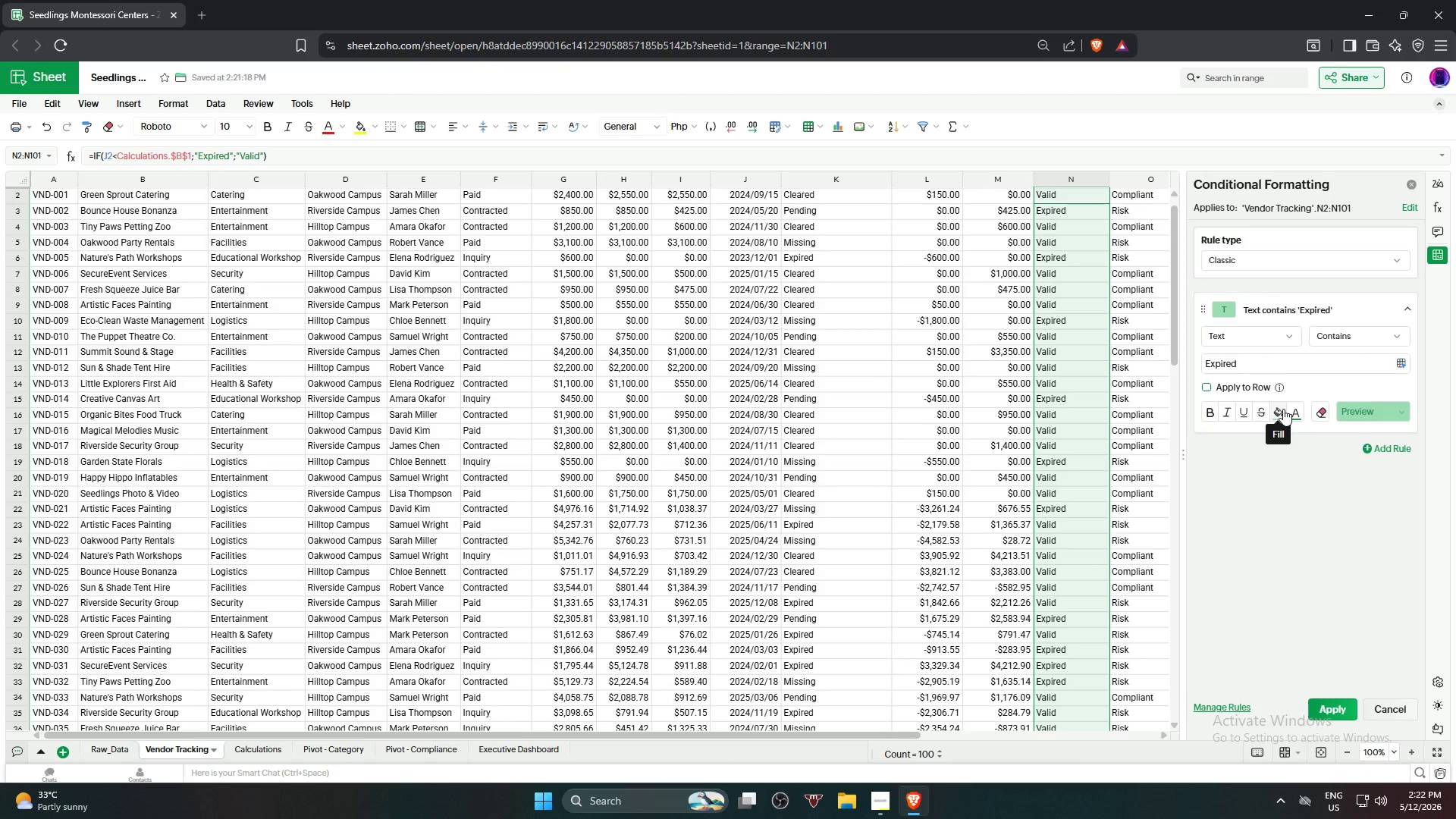 
left_click([1283, 409])
 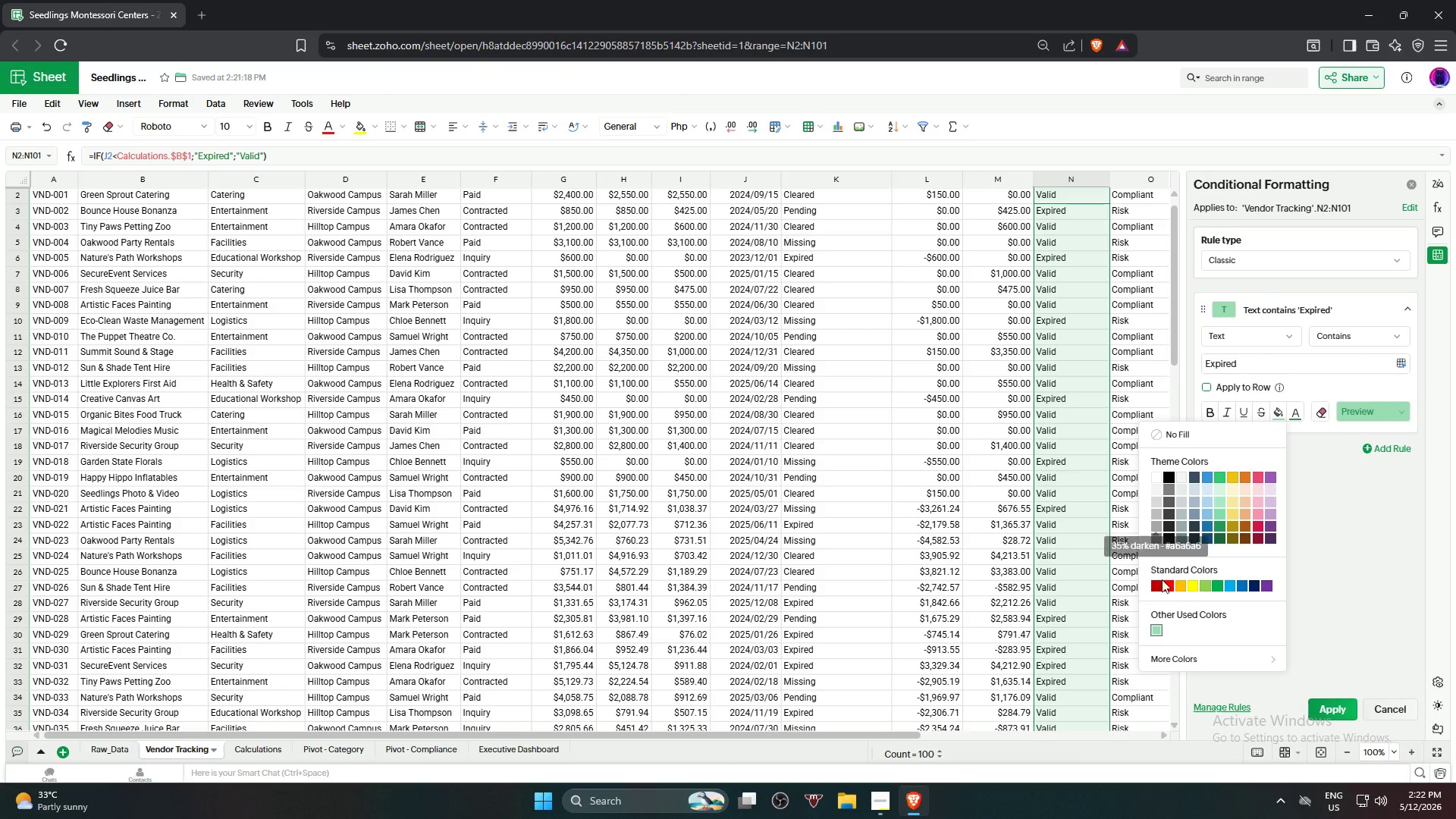 
left_click([1169, 582])
 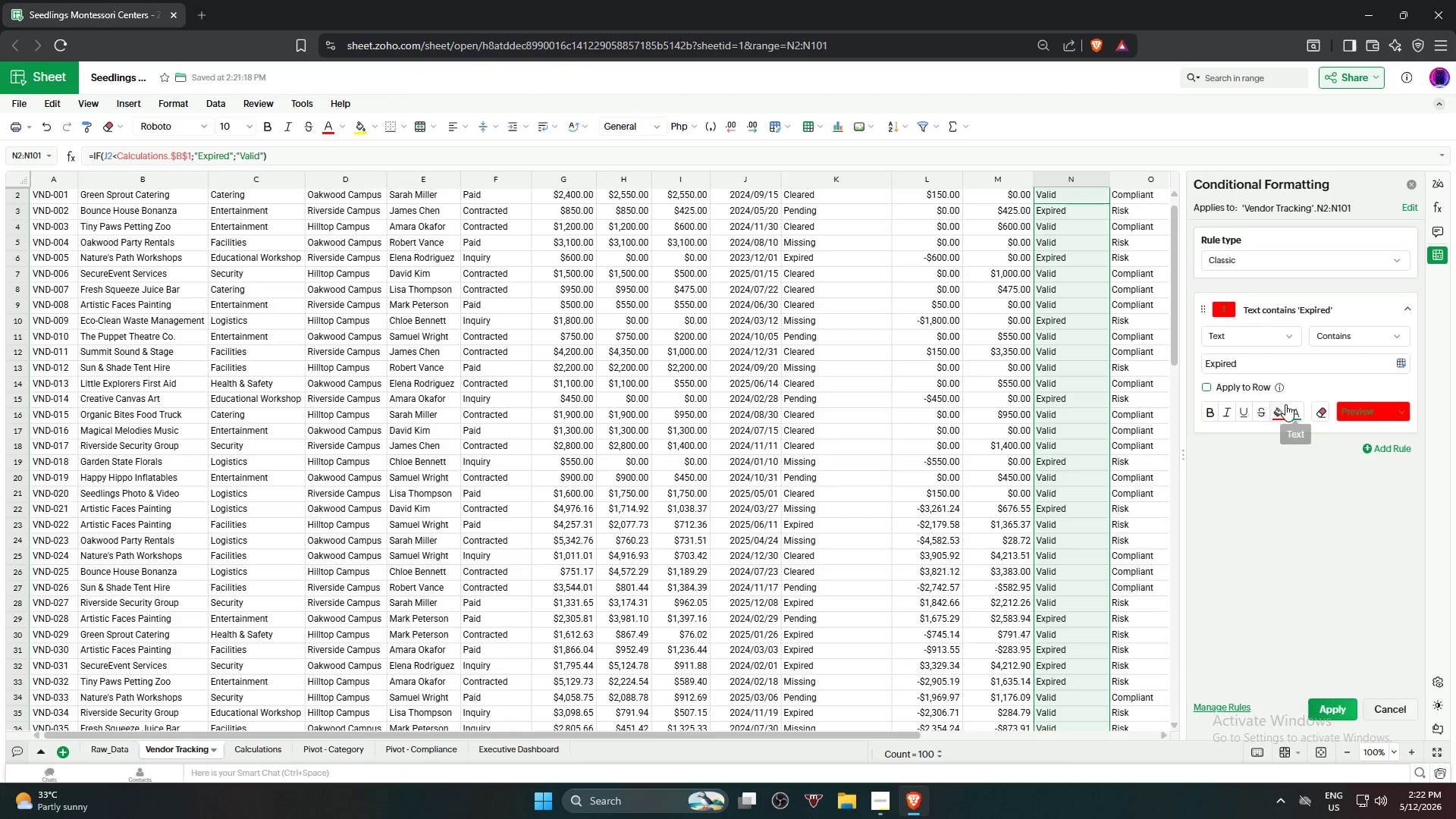 
left_click([1292, 414])
 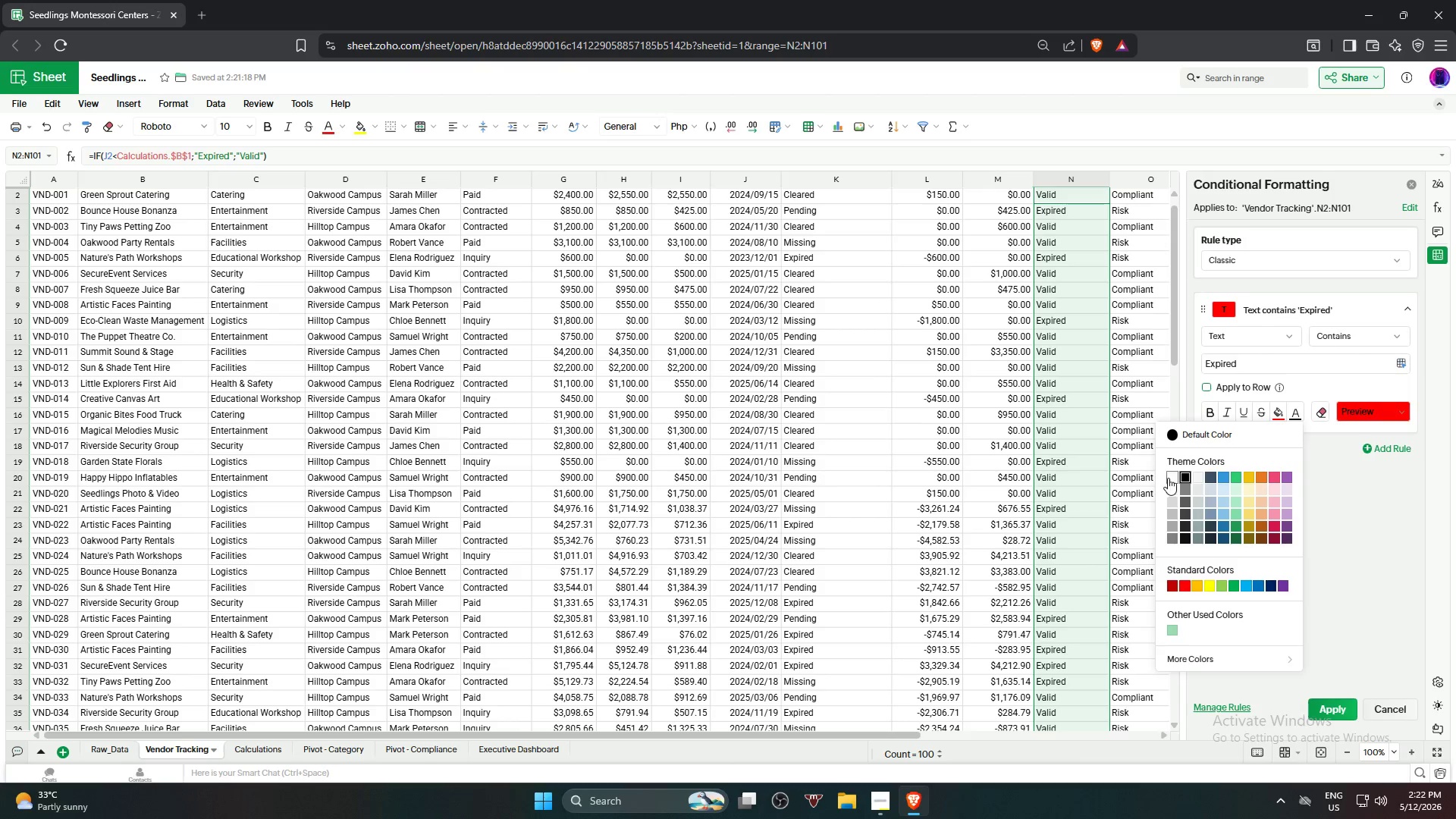 
left_click([1172, 479])
 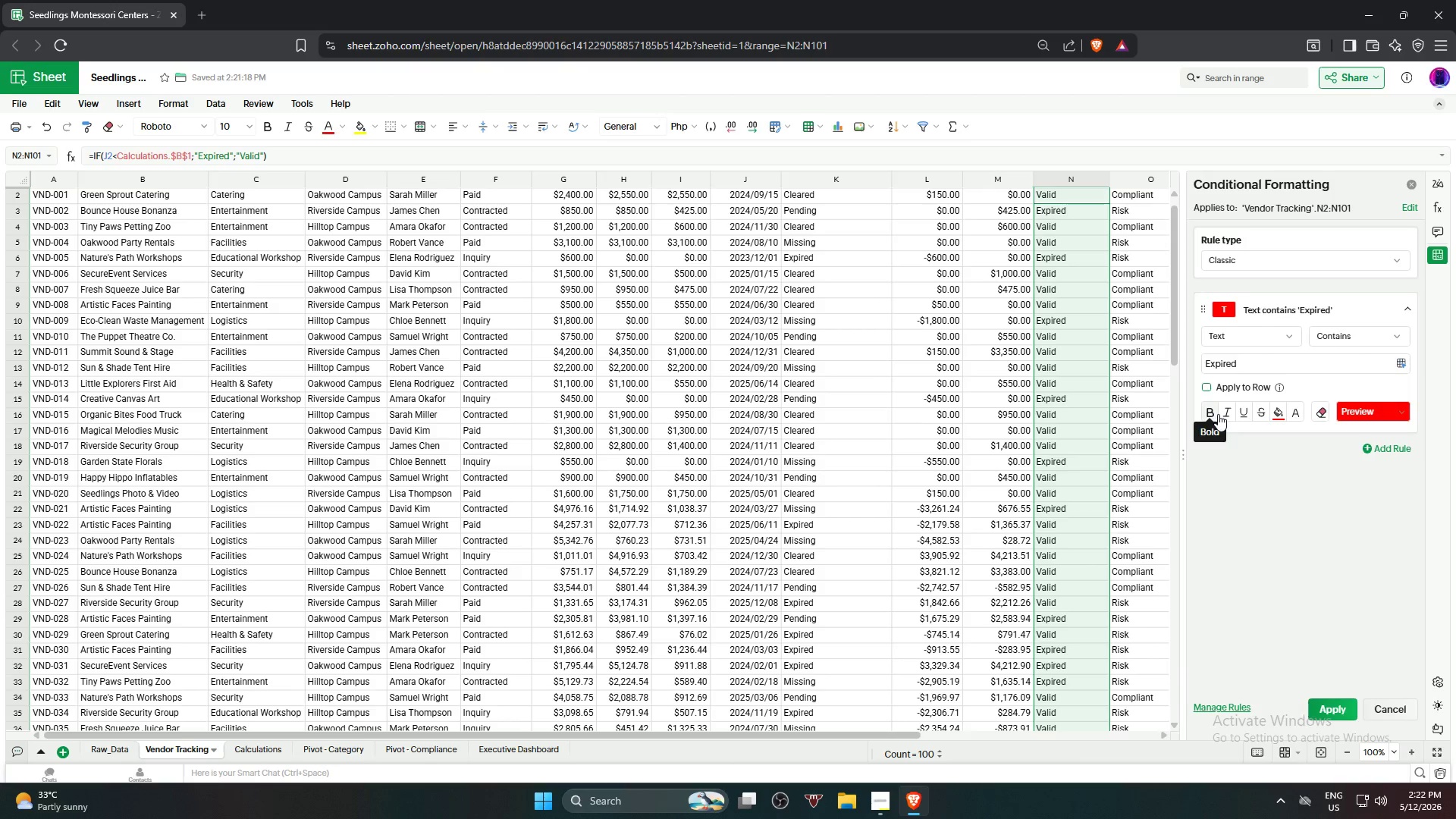 
left_click([1222, 414])
 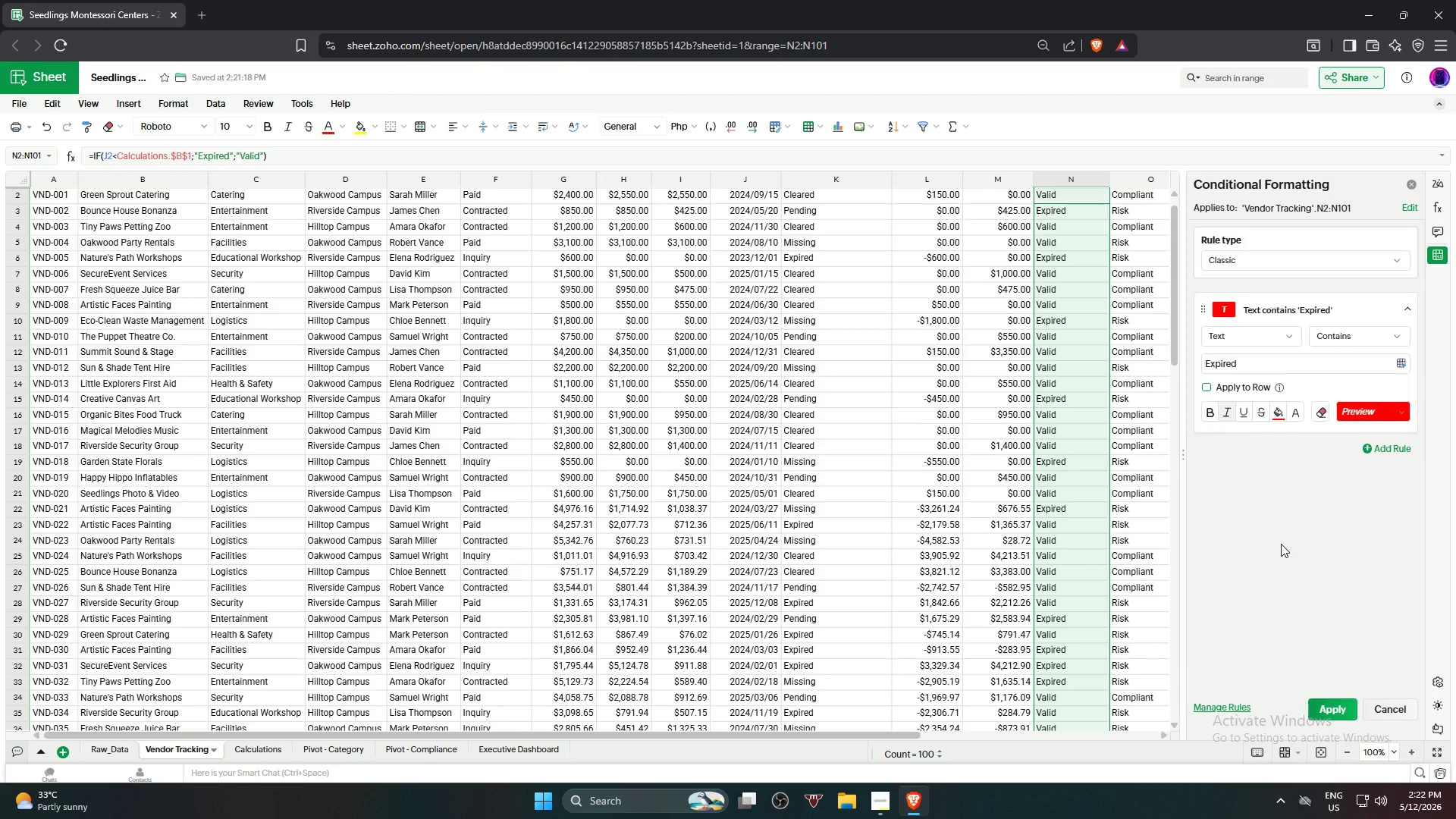 
wait(8.03)
 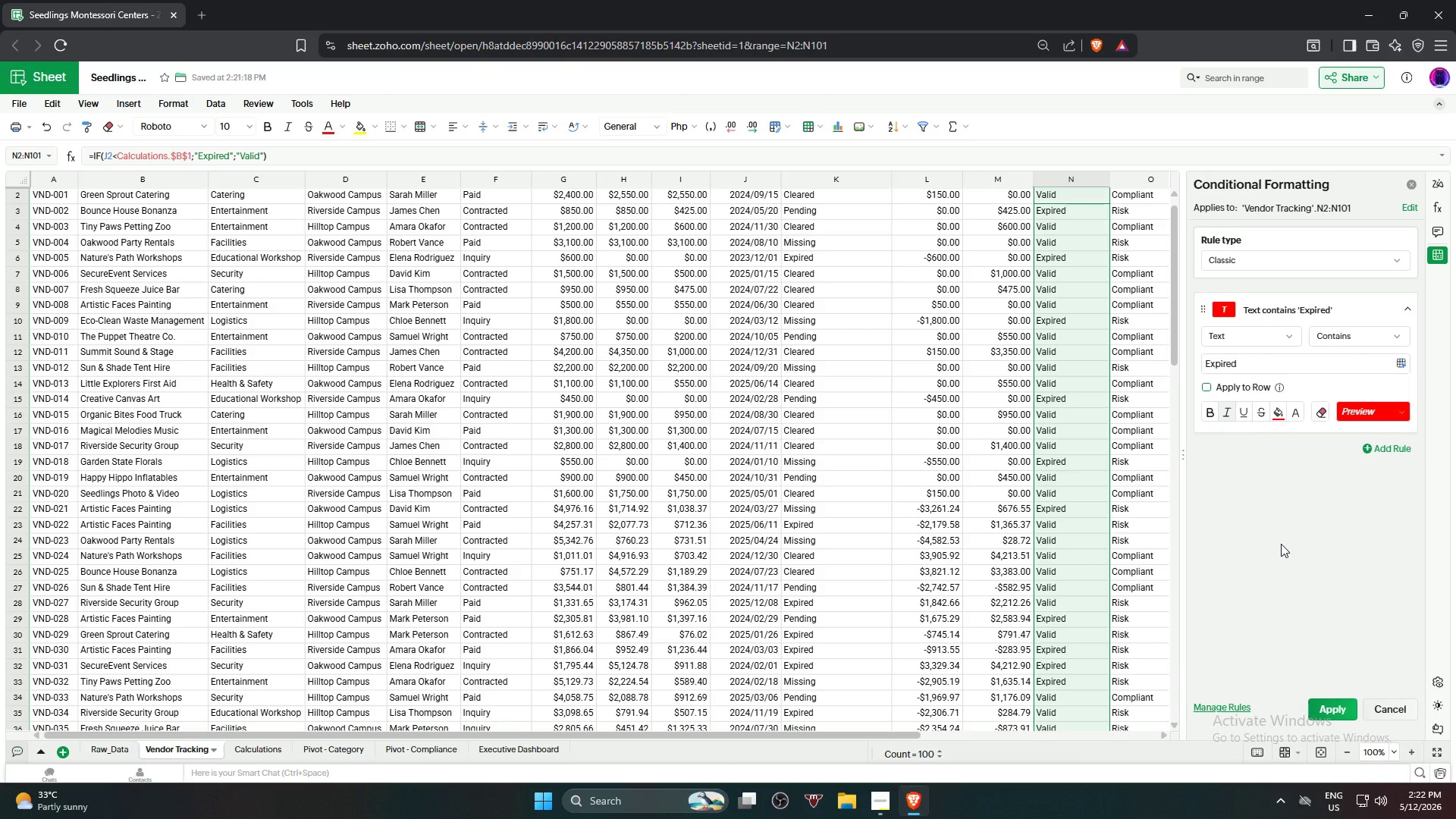 
left_click([1392, 453])
 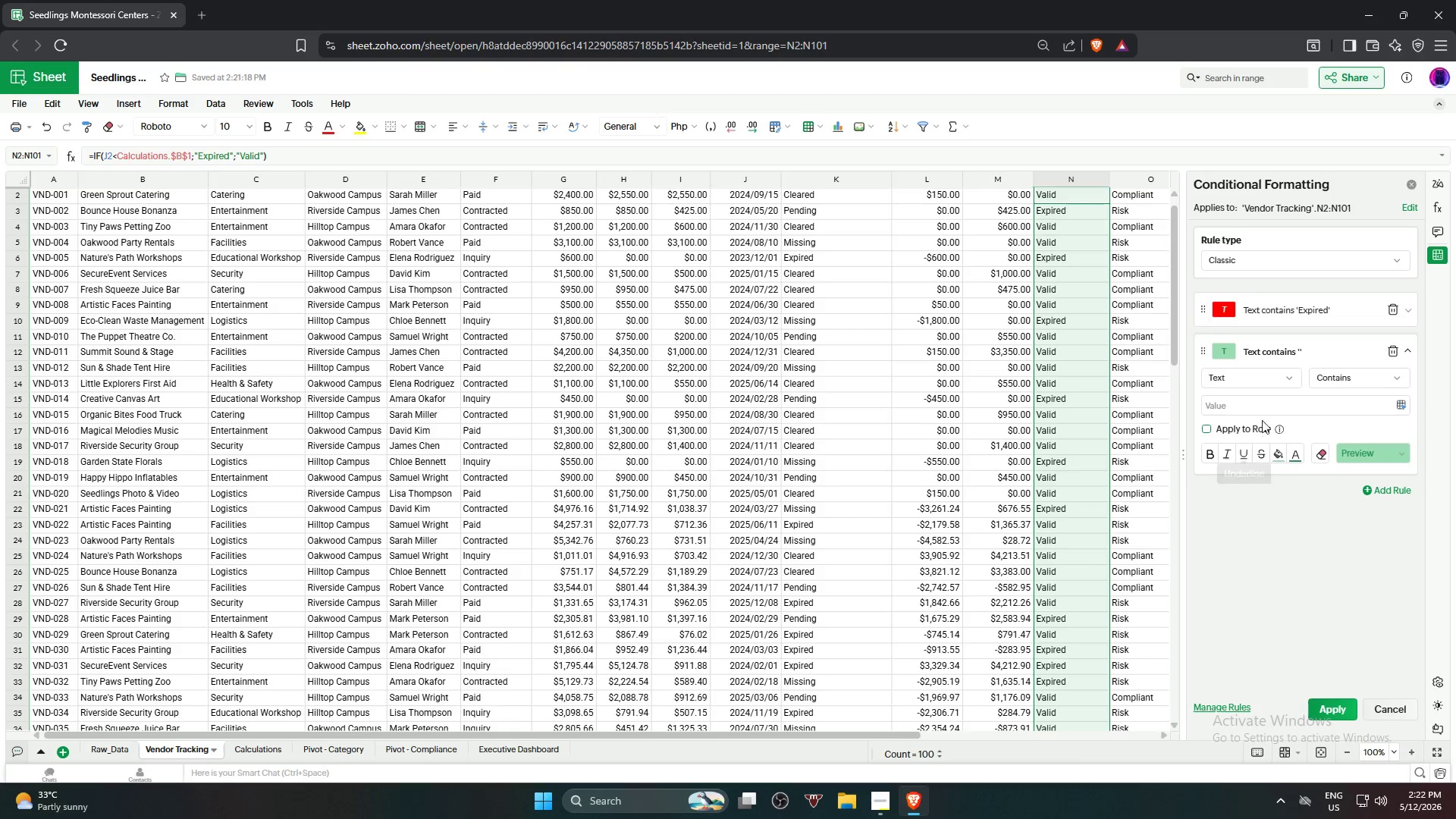 
left_click([1269, 401])
 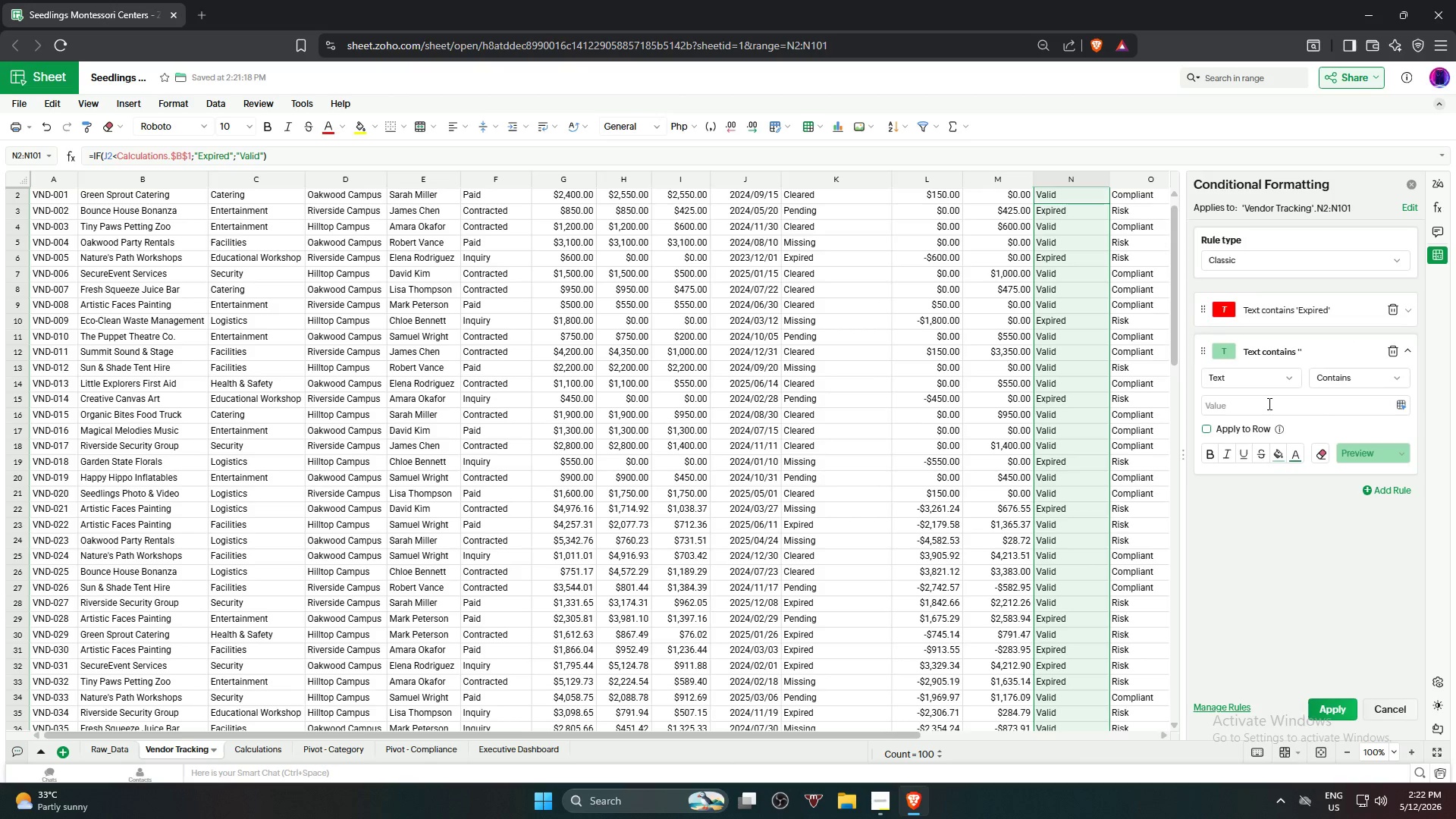 
type(C)
key(Backspace)
type(Valid)
 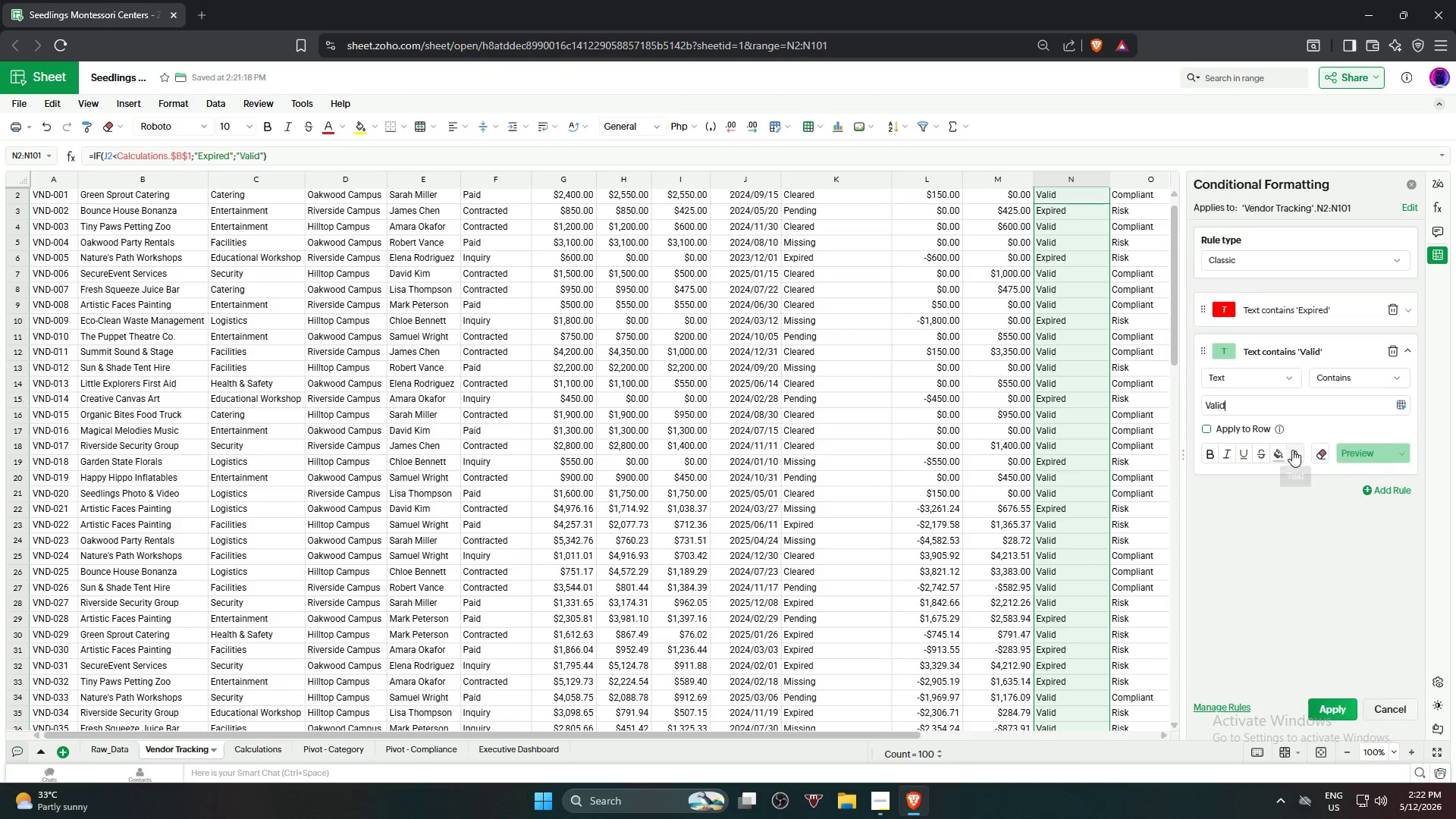 
left_click([1273, 453])
 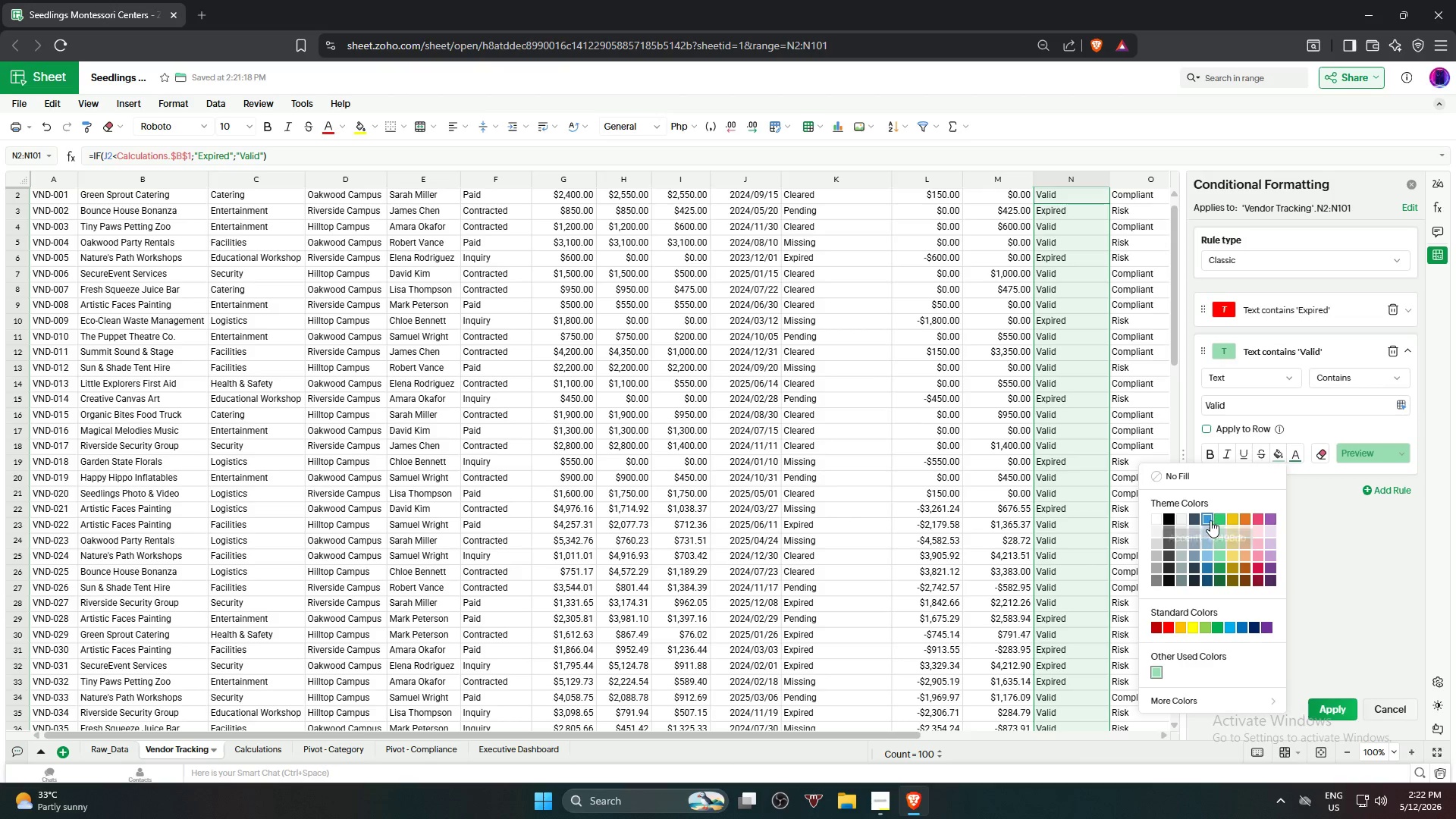 
left_click([1209, 517])
 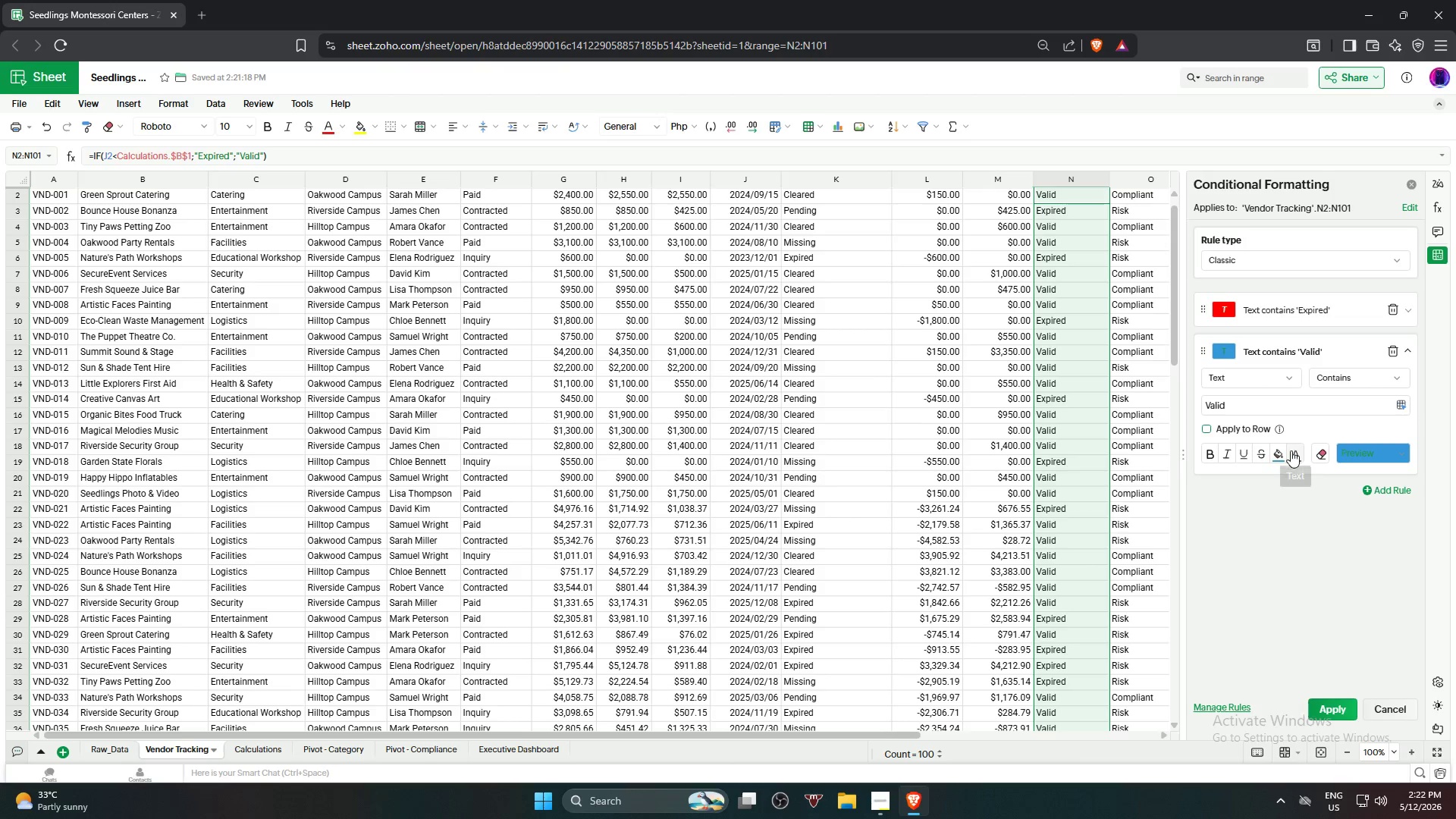 
left_click([1295, 452])
 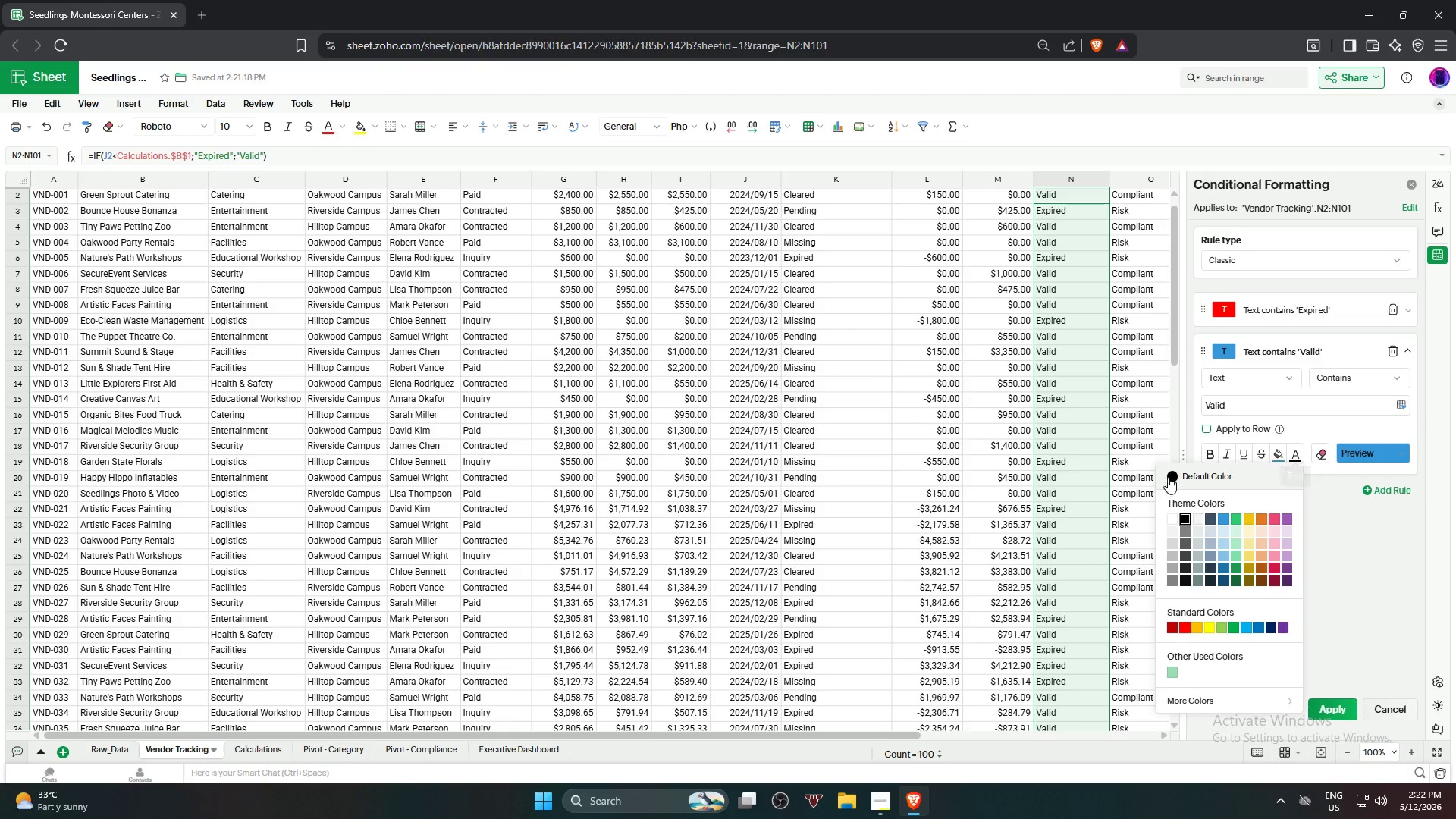 
left_click([1169, 475])
 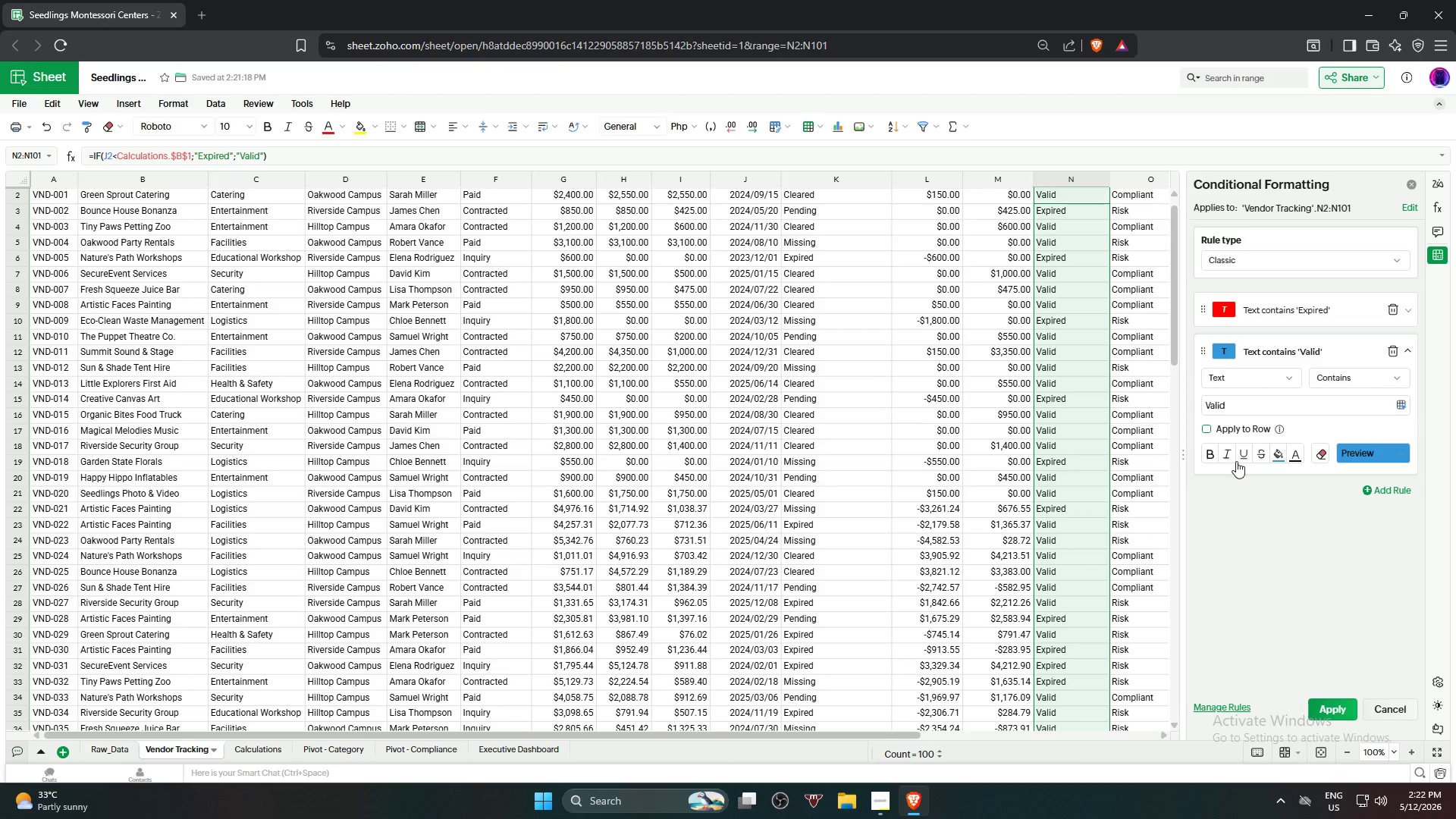 
left_click([1211, 450])
 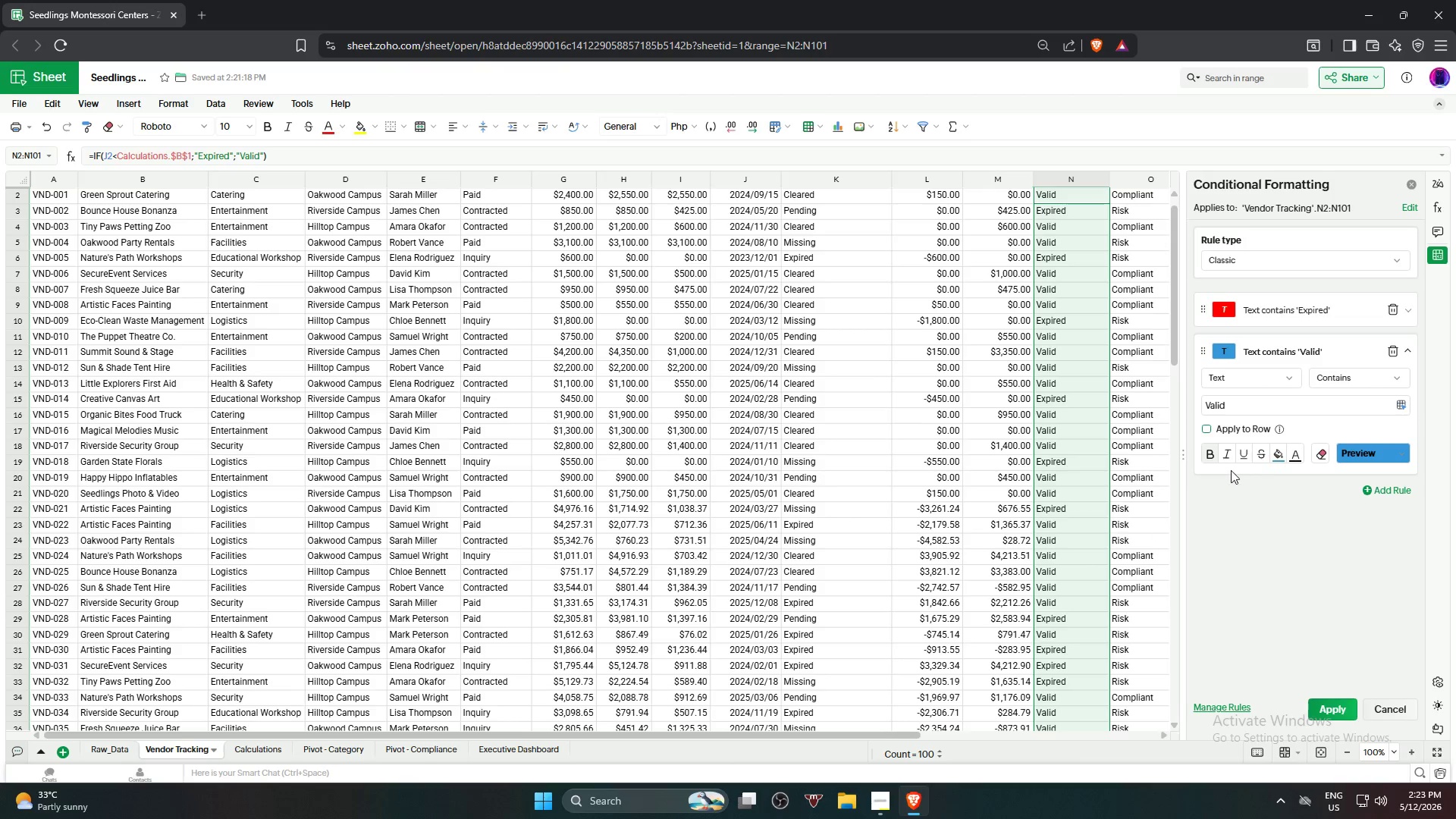 
left_click([1213, 450])
 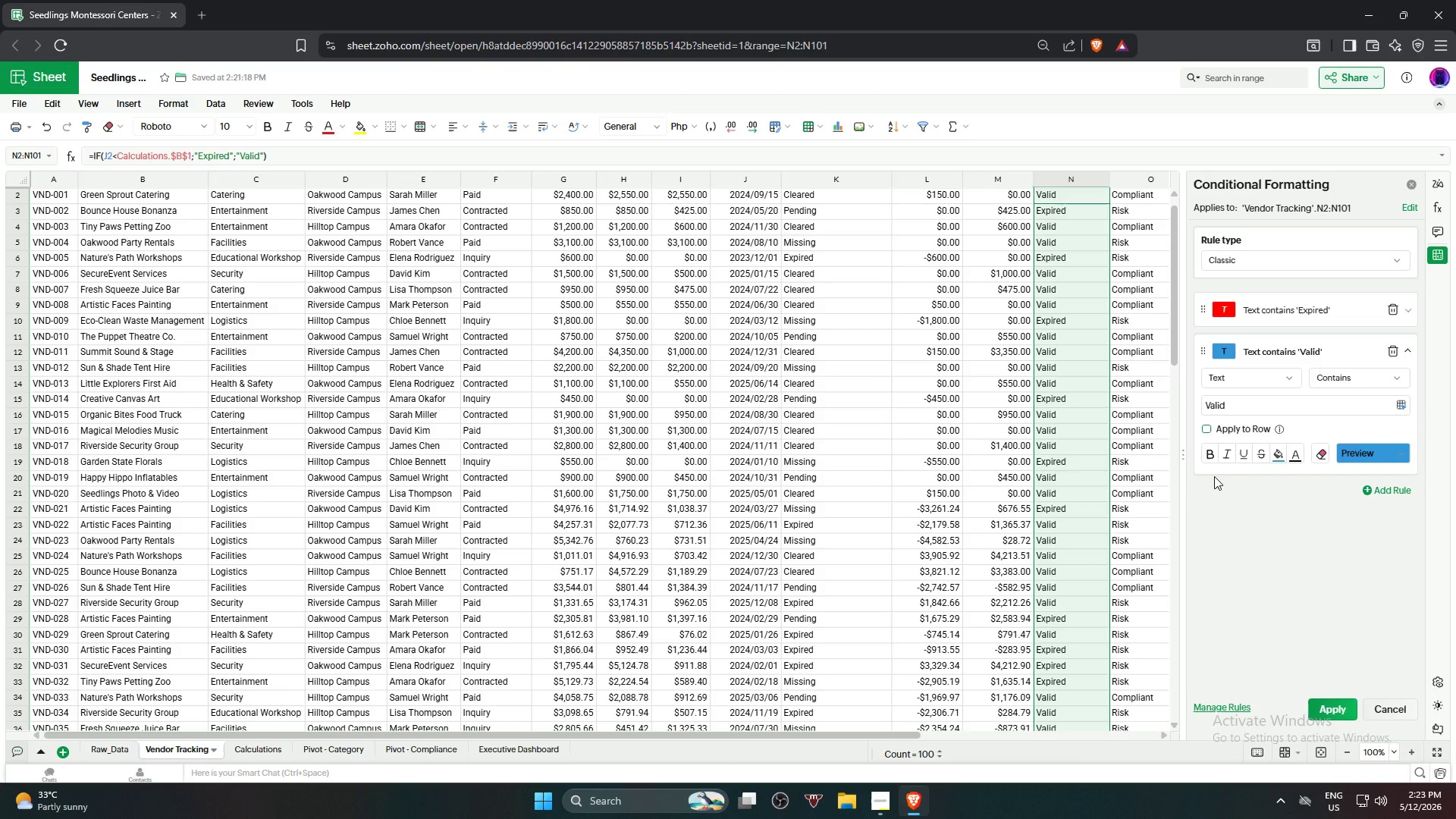 
left_click([1299, 450])
 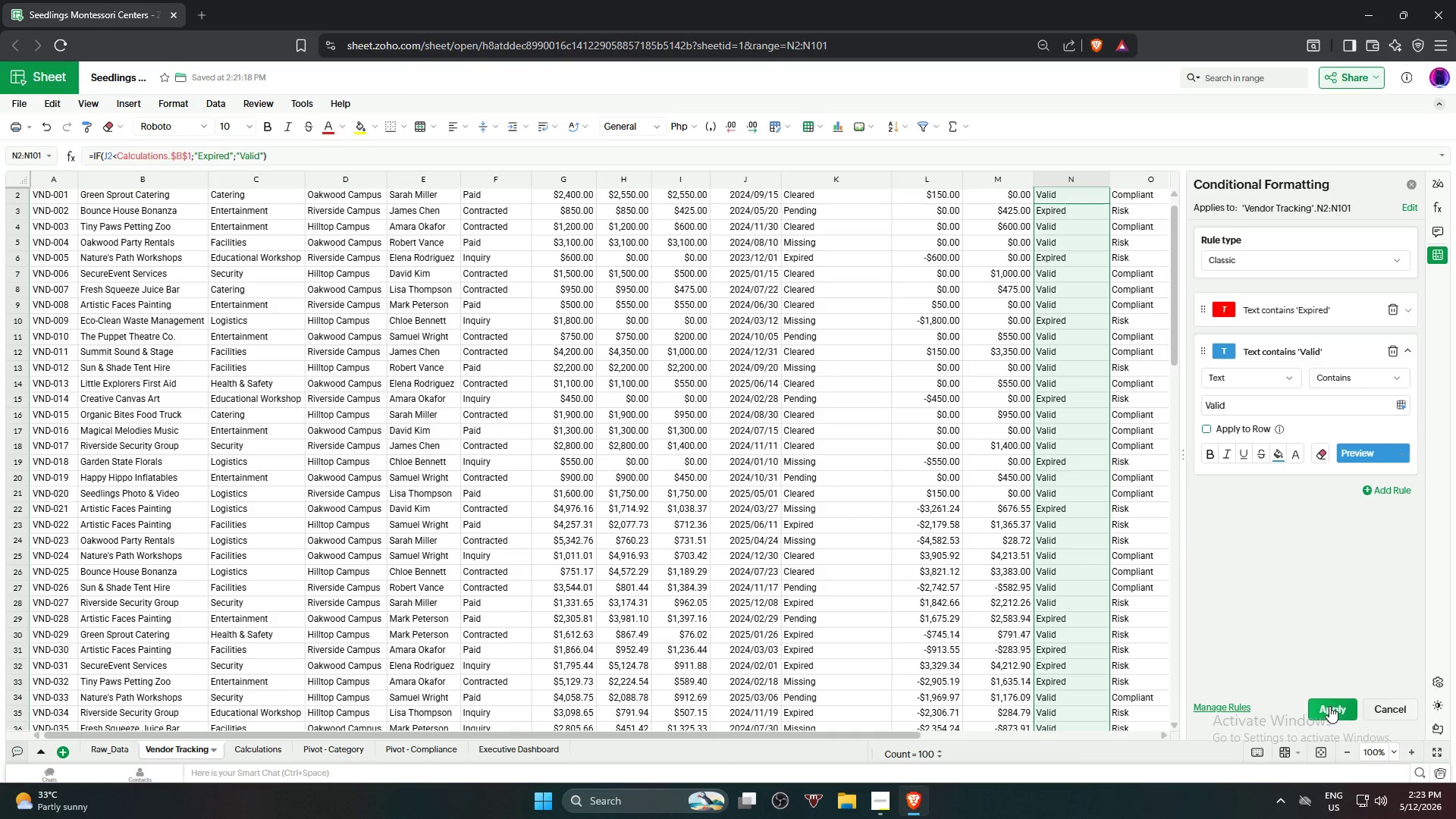 
wait(6.44)
 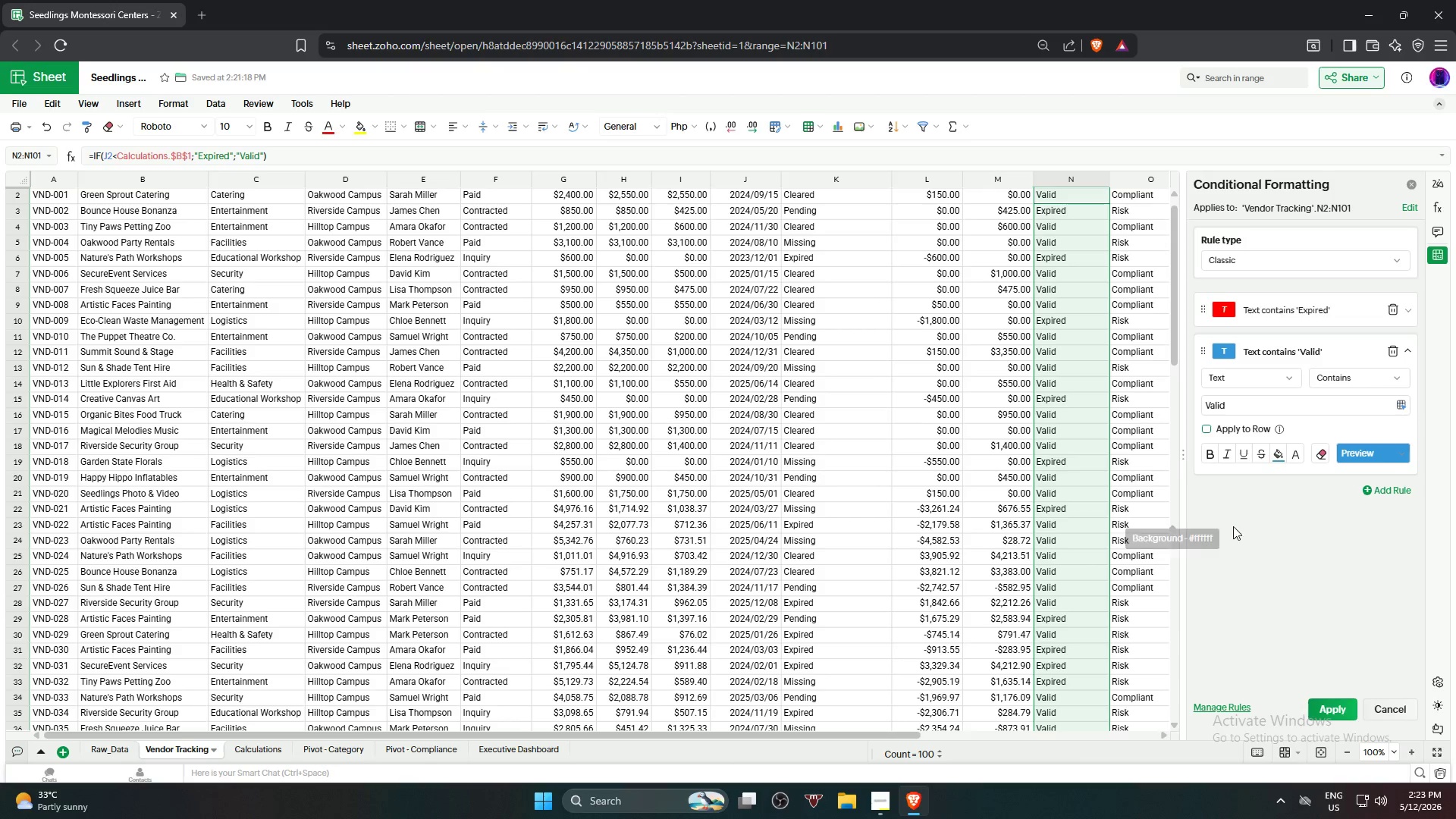 
left_click([1351, 543])
 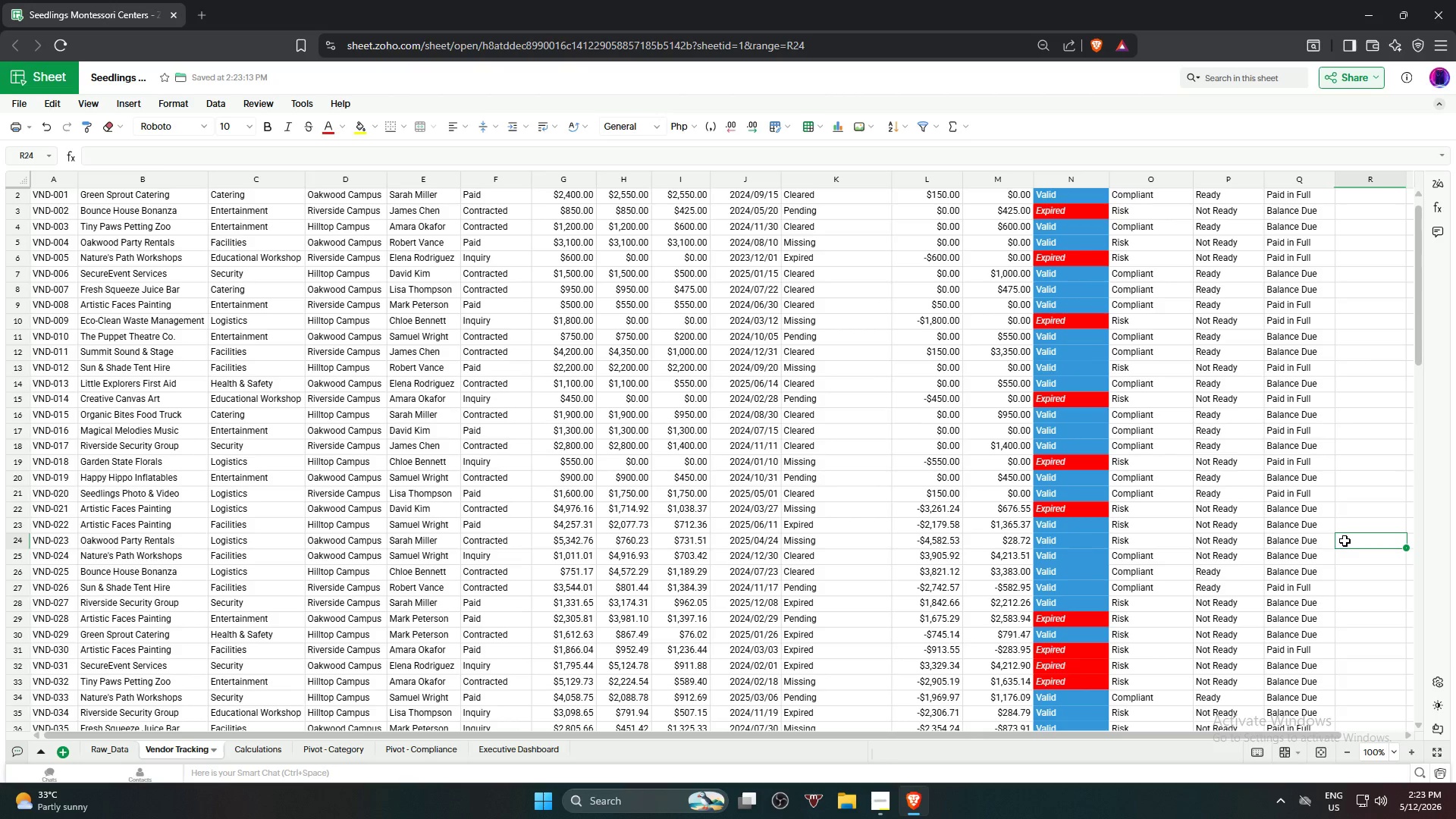 
scroll: coordinate [1342, 529], scroll_direction: up, amount: 5.0
 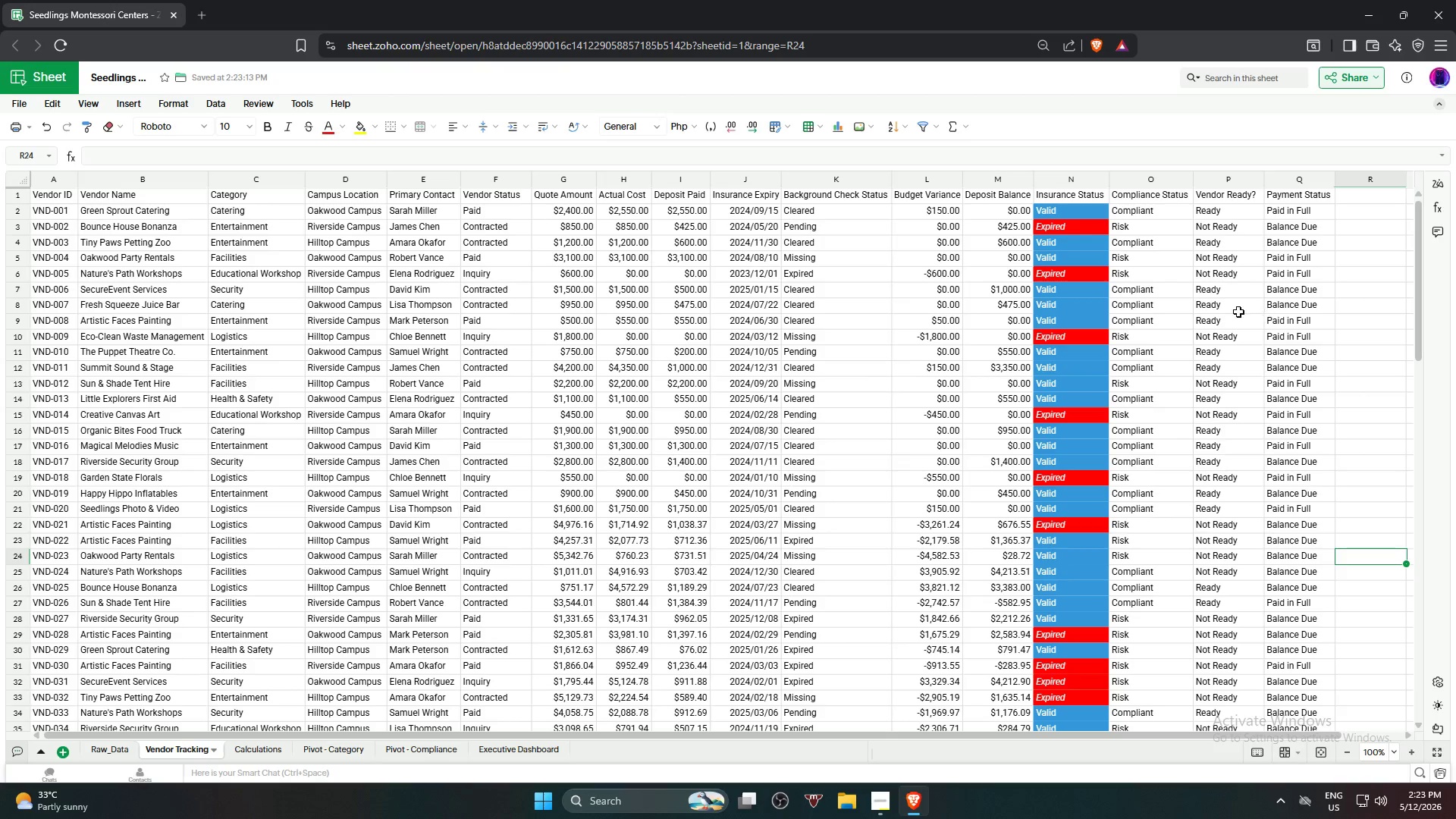 
wait(26.03)
 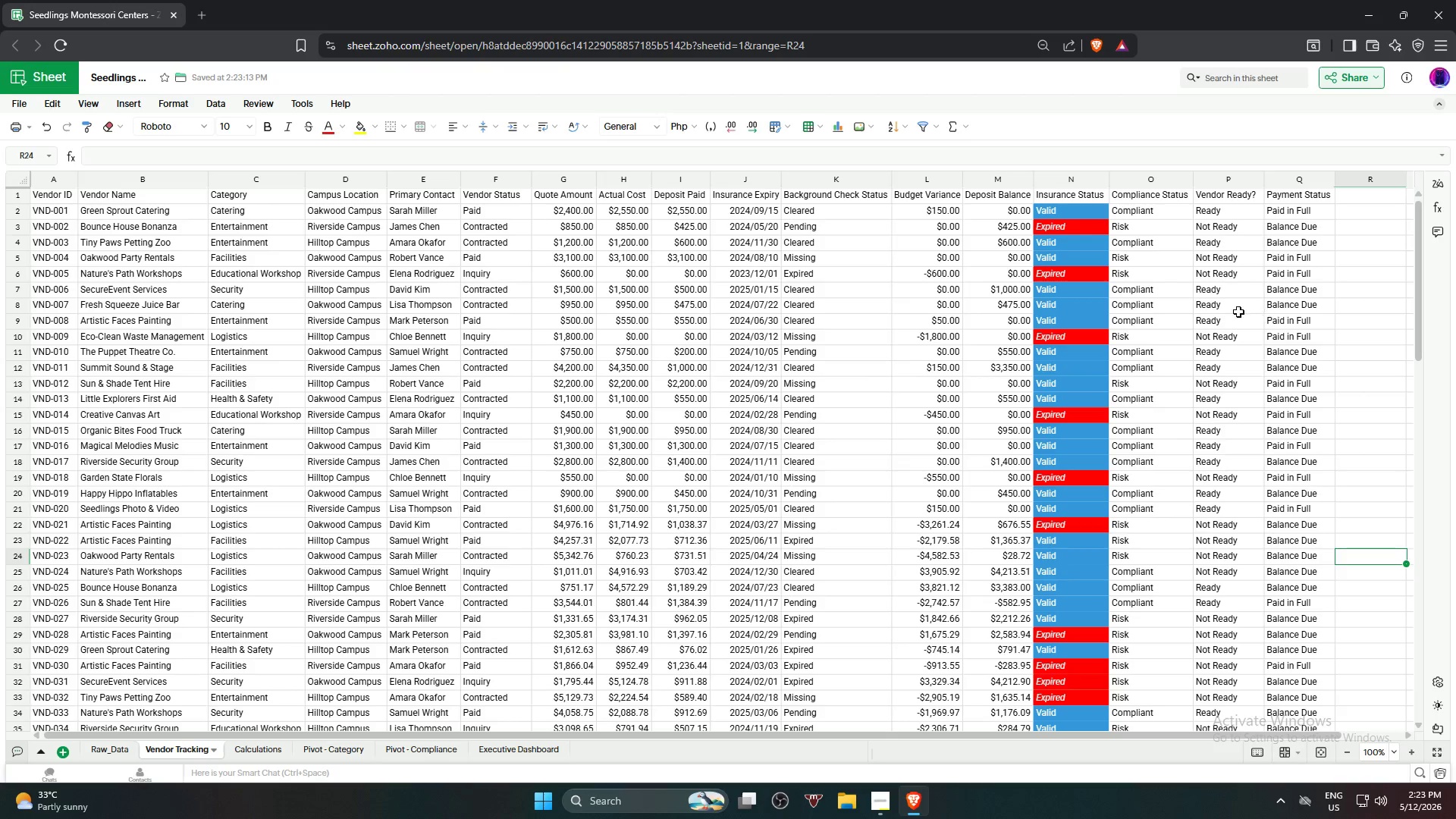 
left_click([1162, 212])
 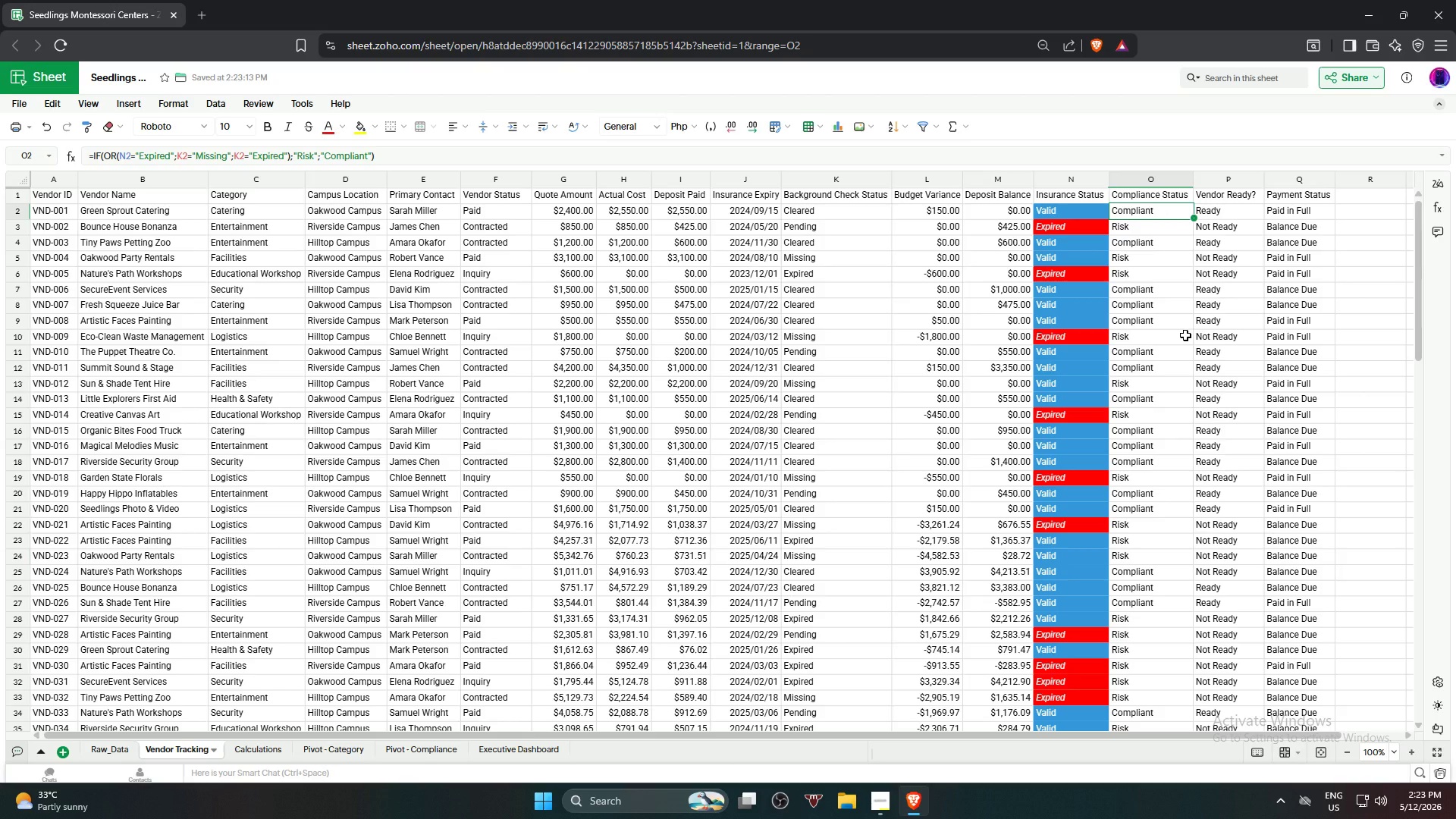 
wait(9.91)
 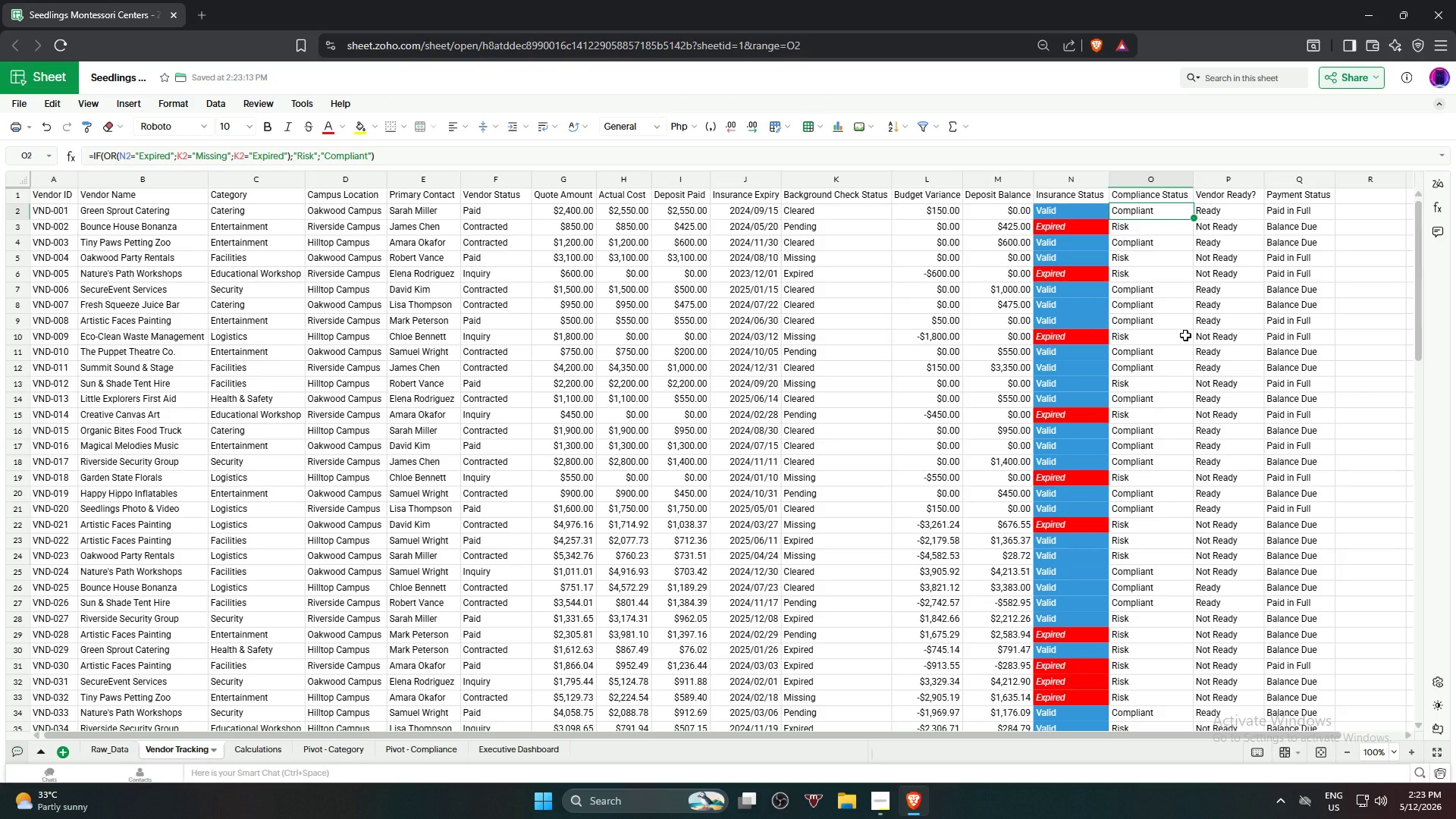 
scroll: coordinate [1171, 340], scroll_direction: down, amount: 3.0
 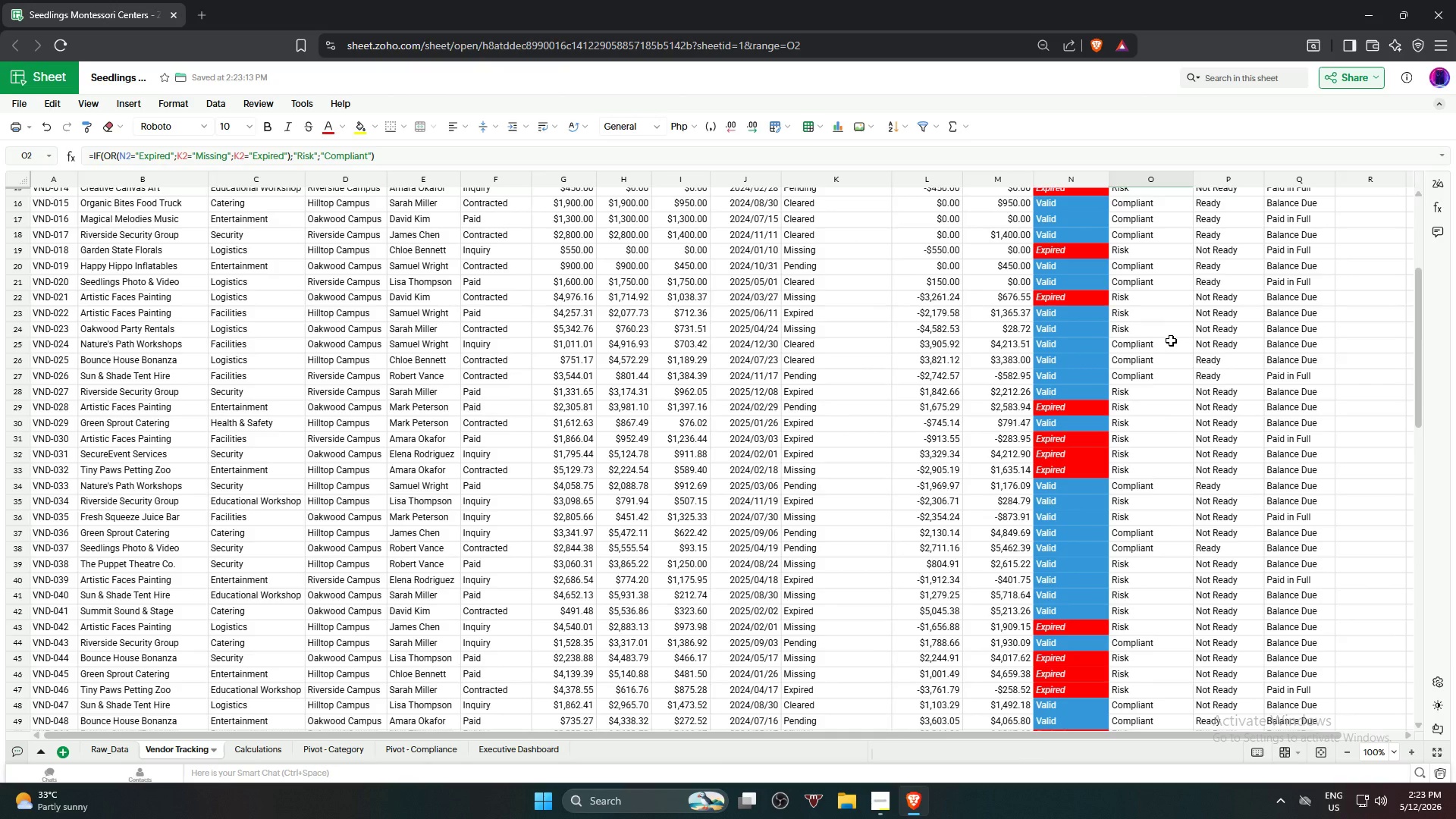 
hold_key(key=ShiftLeft, duration=0.8)
 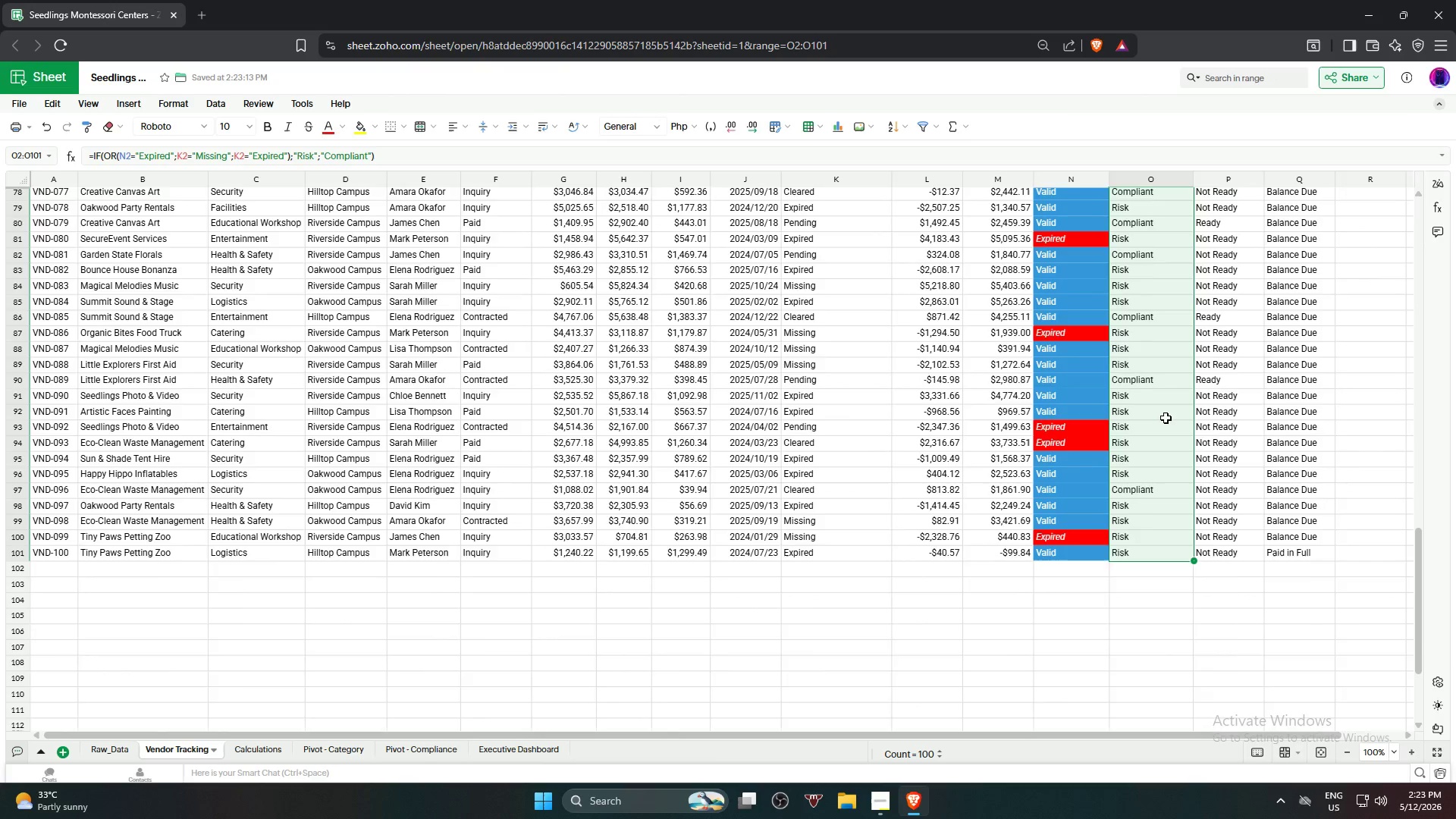 
scroll: coordinate [1168, 410], scroll_direction: down, amount: 15.0
 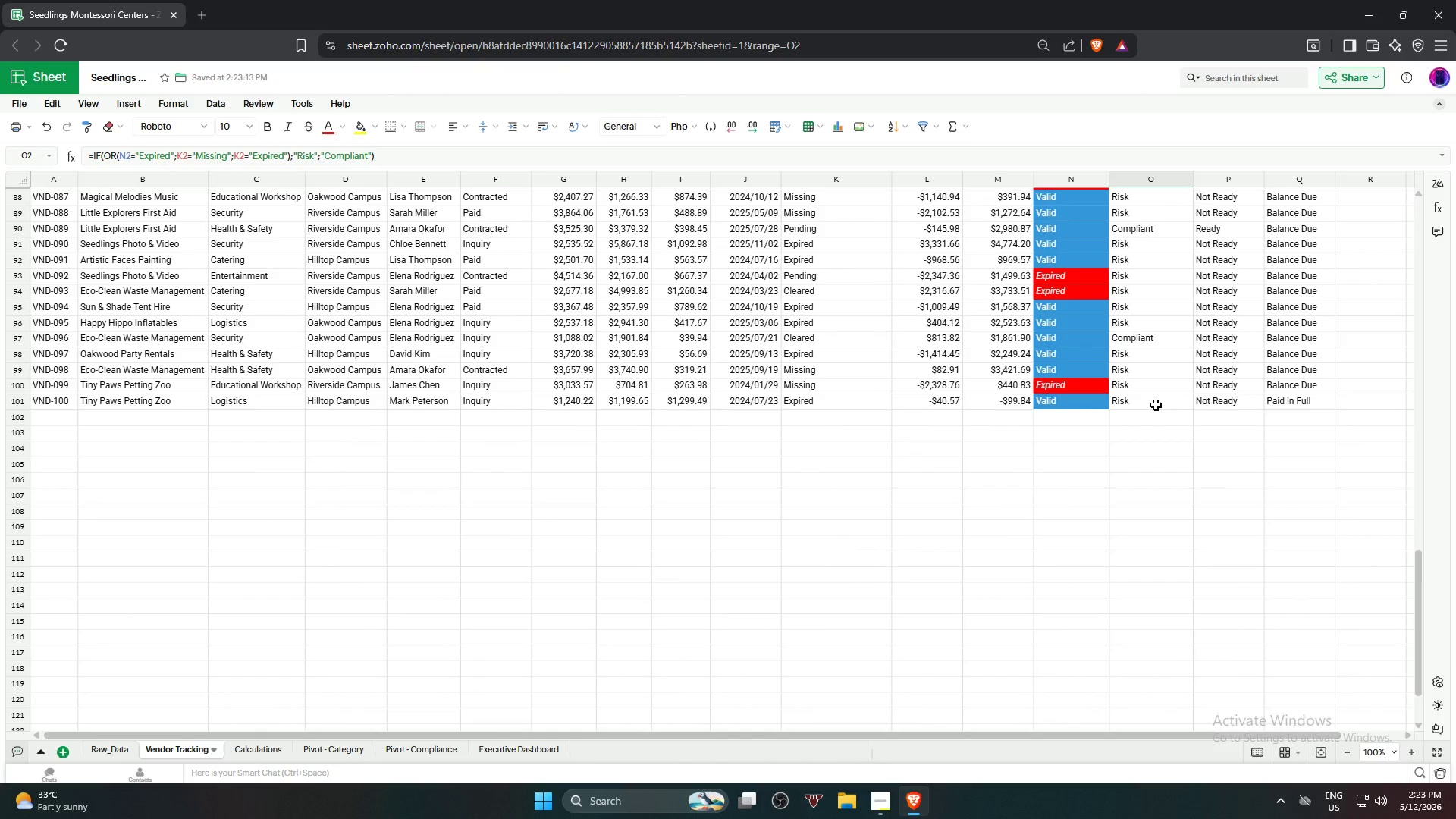 
scroll: coordinate [1166, 407], scroll_direction: up, amount: 22.0
 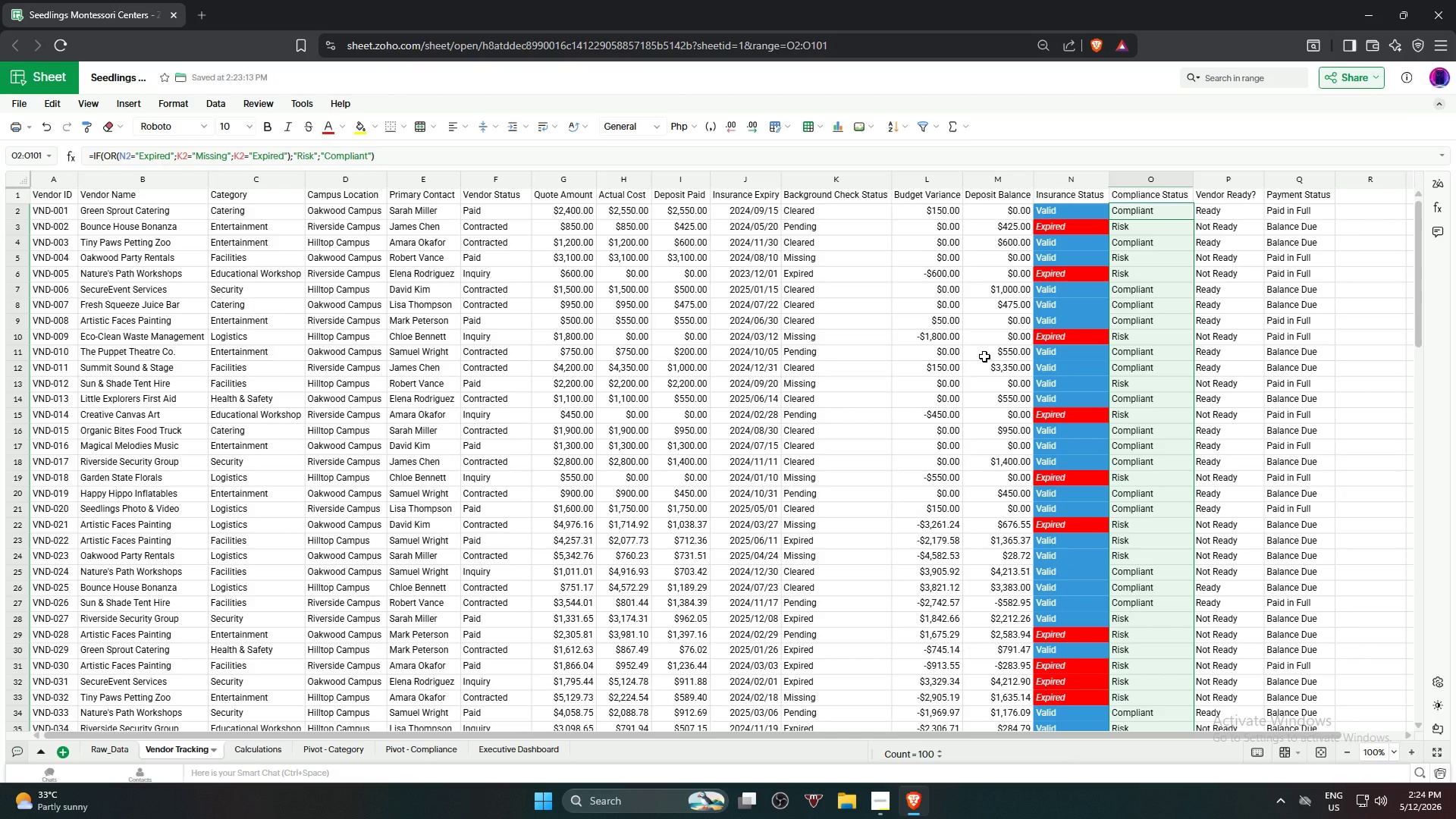 
wait(6.77)
 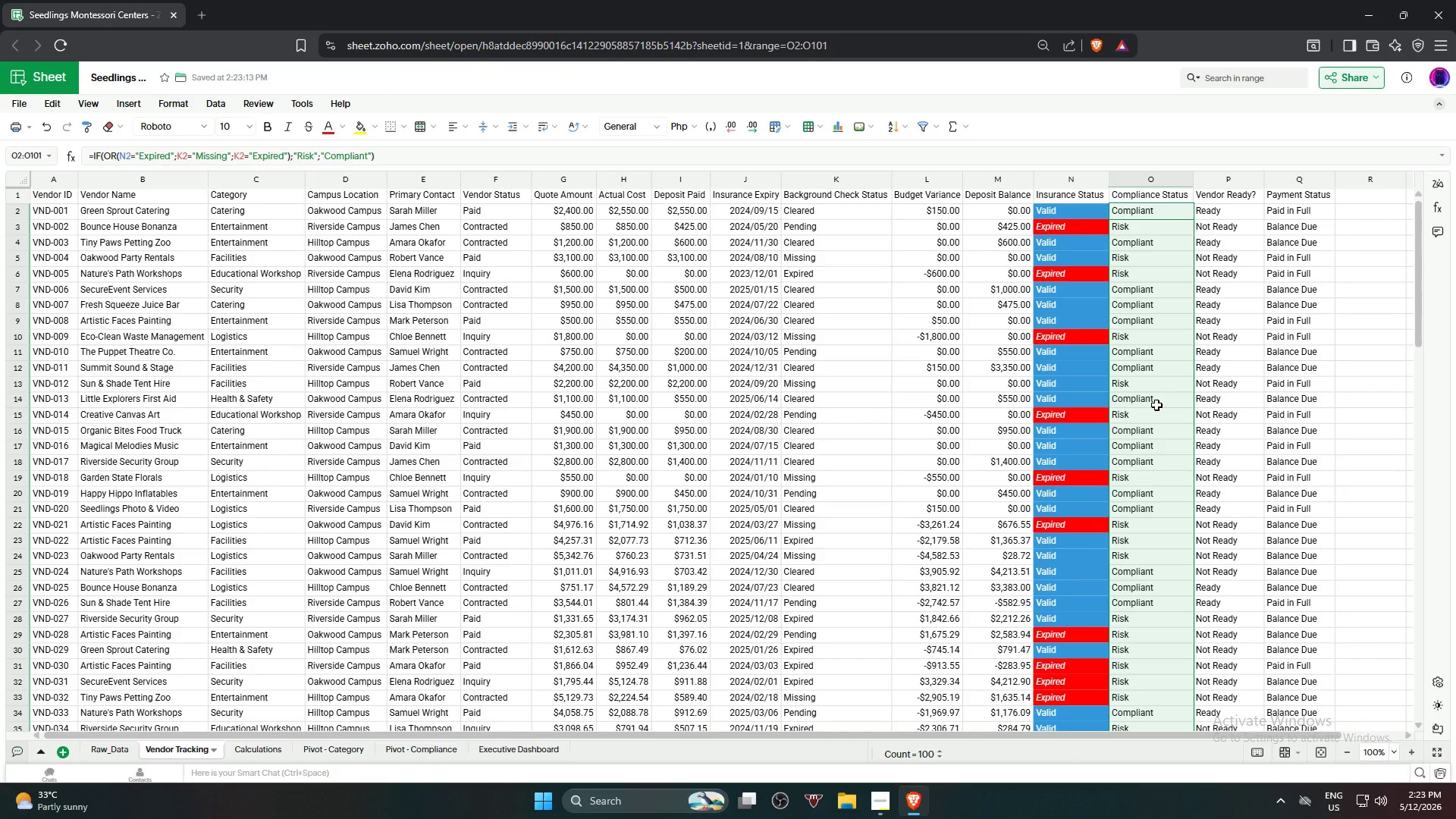 
left_click([174, 108])
 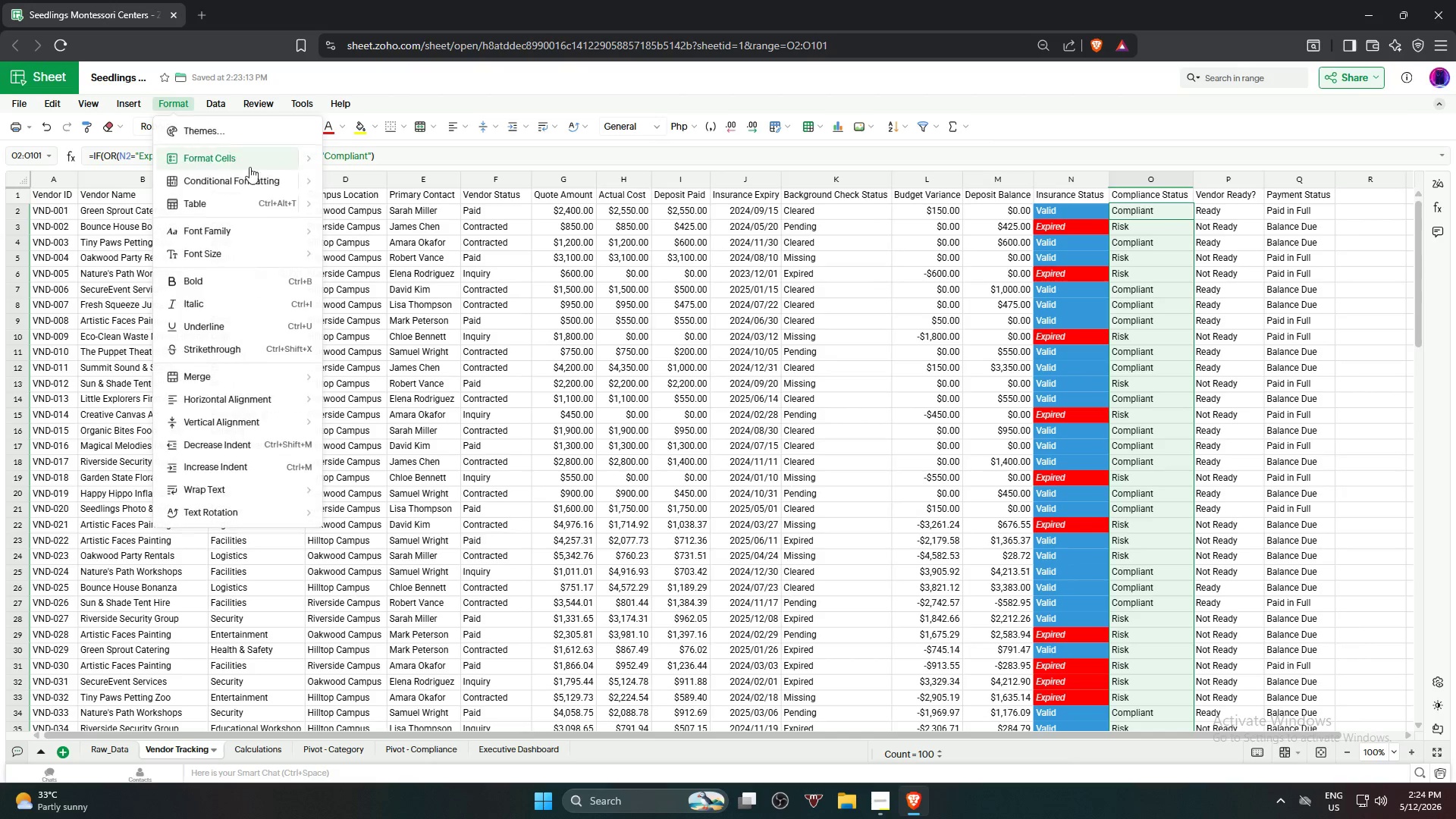 
mouse_move([271, 184])
 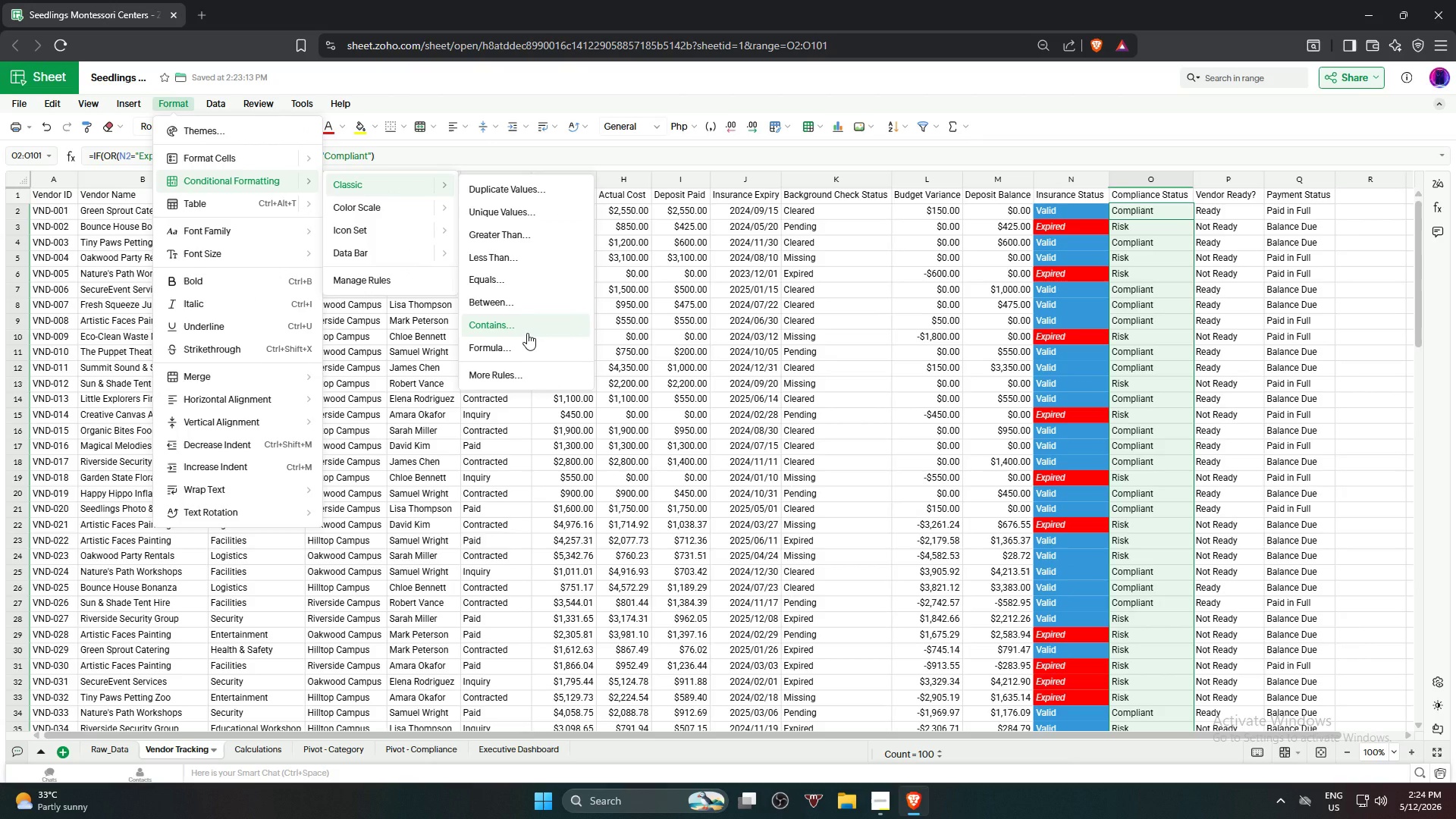 
left_click([527, 333])
 